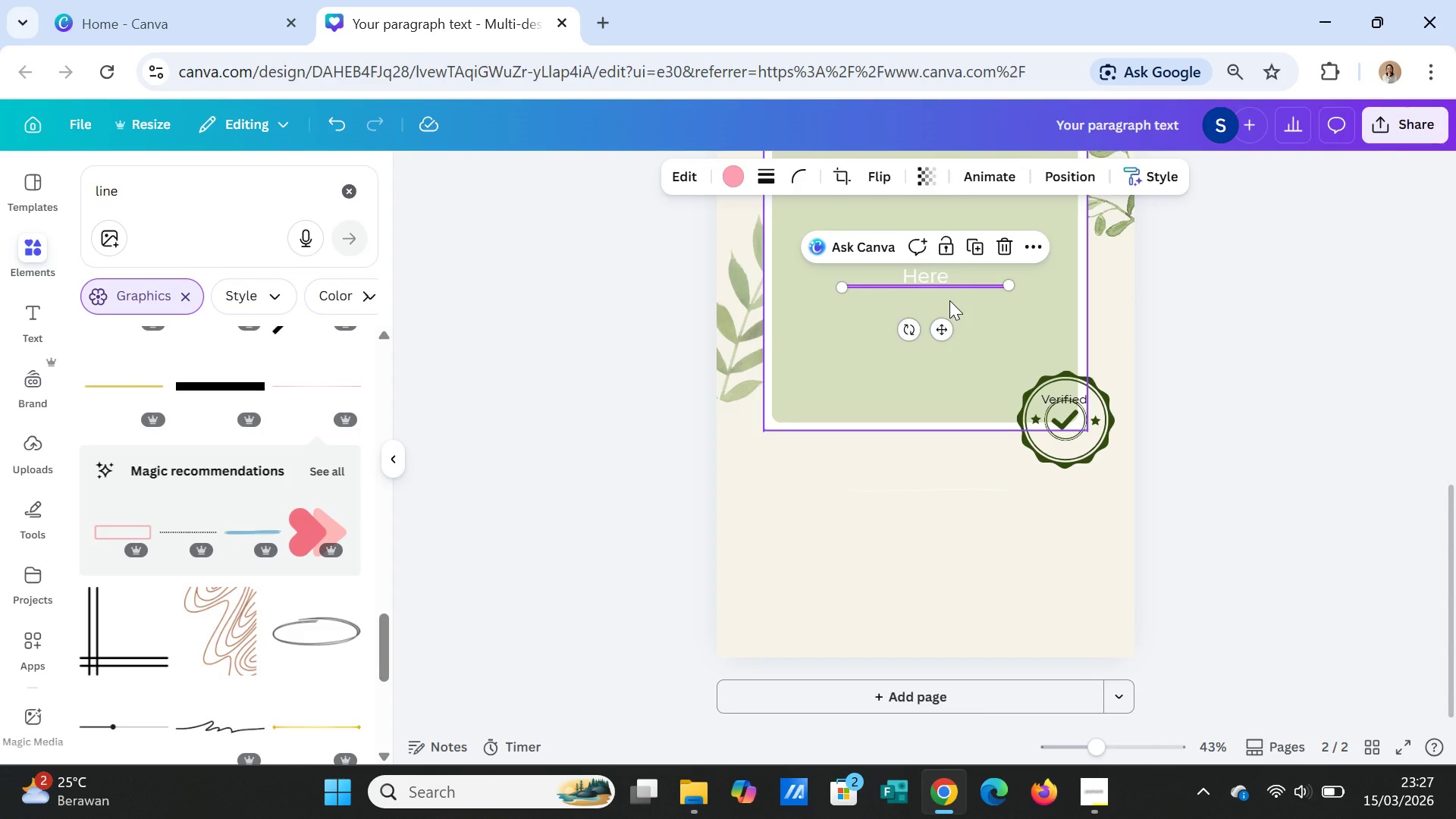 
key(Delete)
 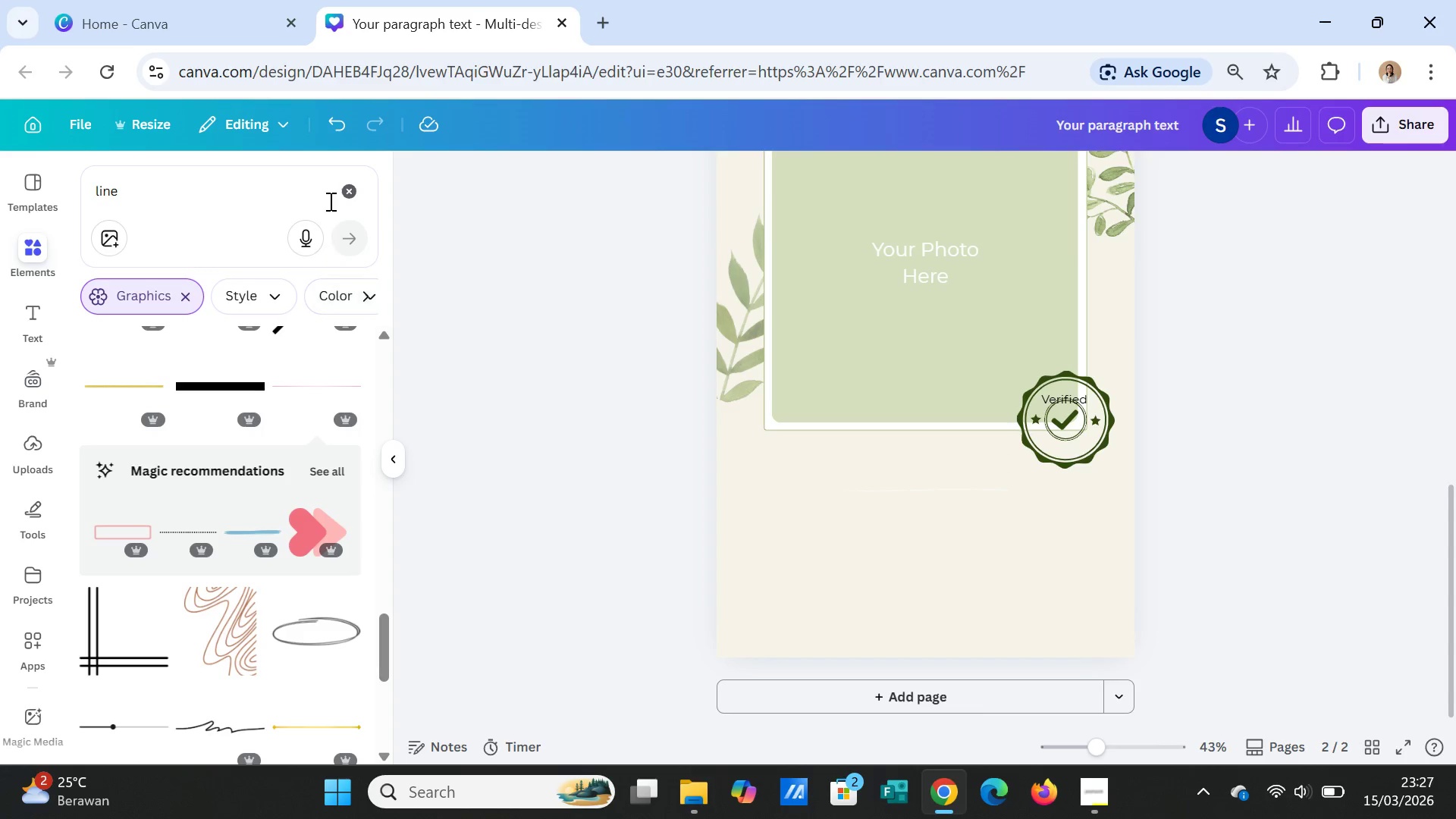 
left_click([346, 191])
 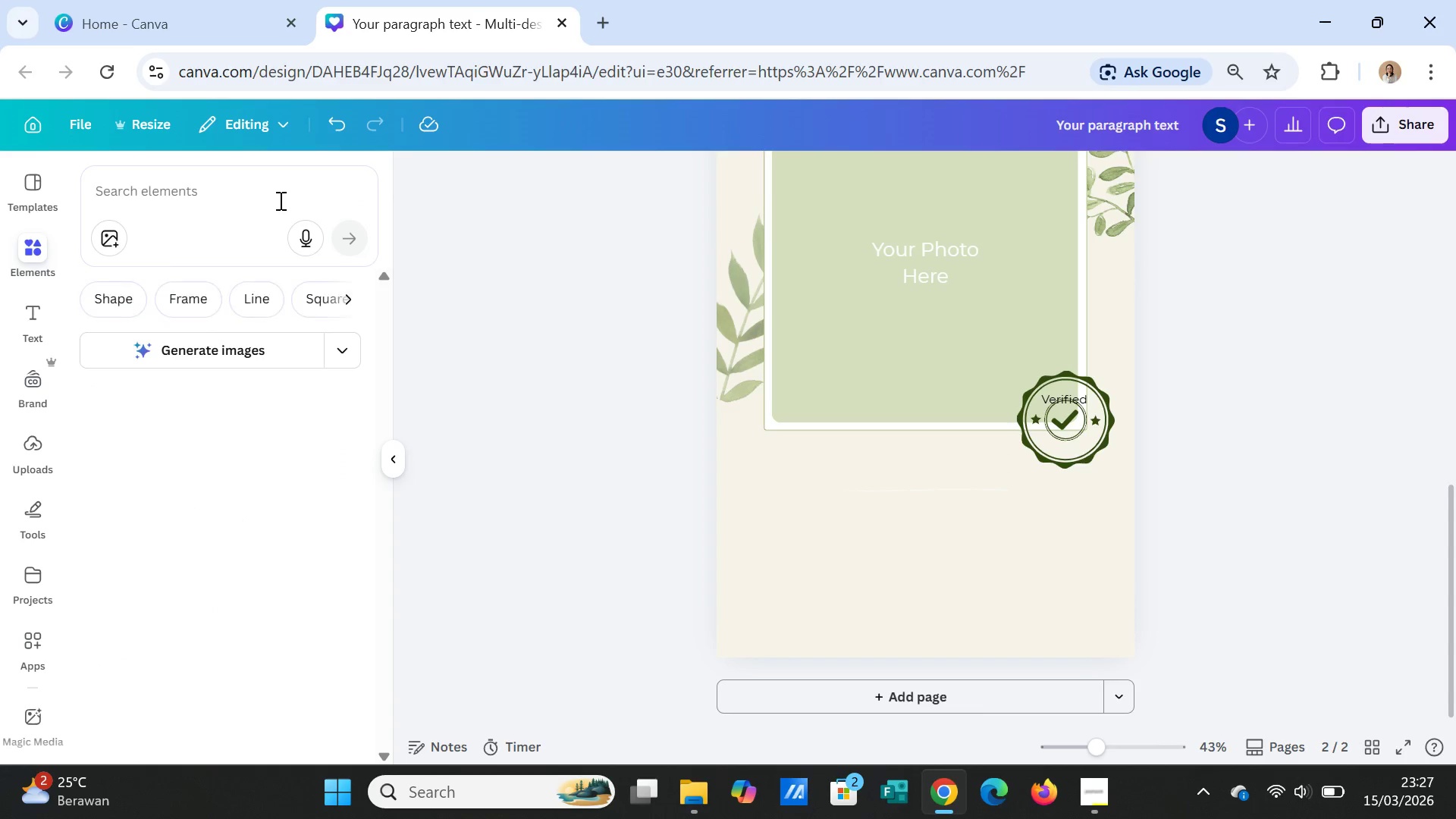 
left_click([277, 198])
 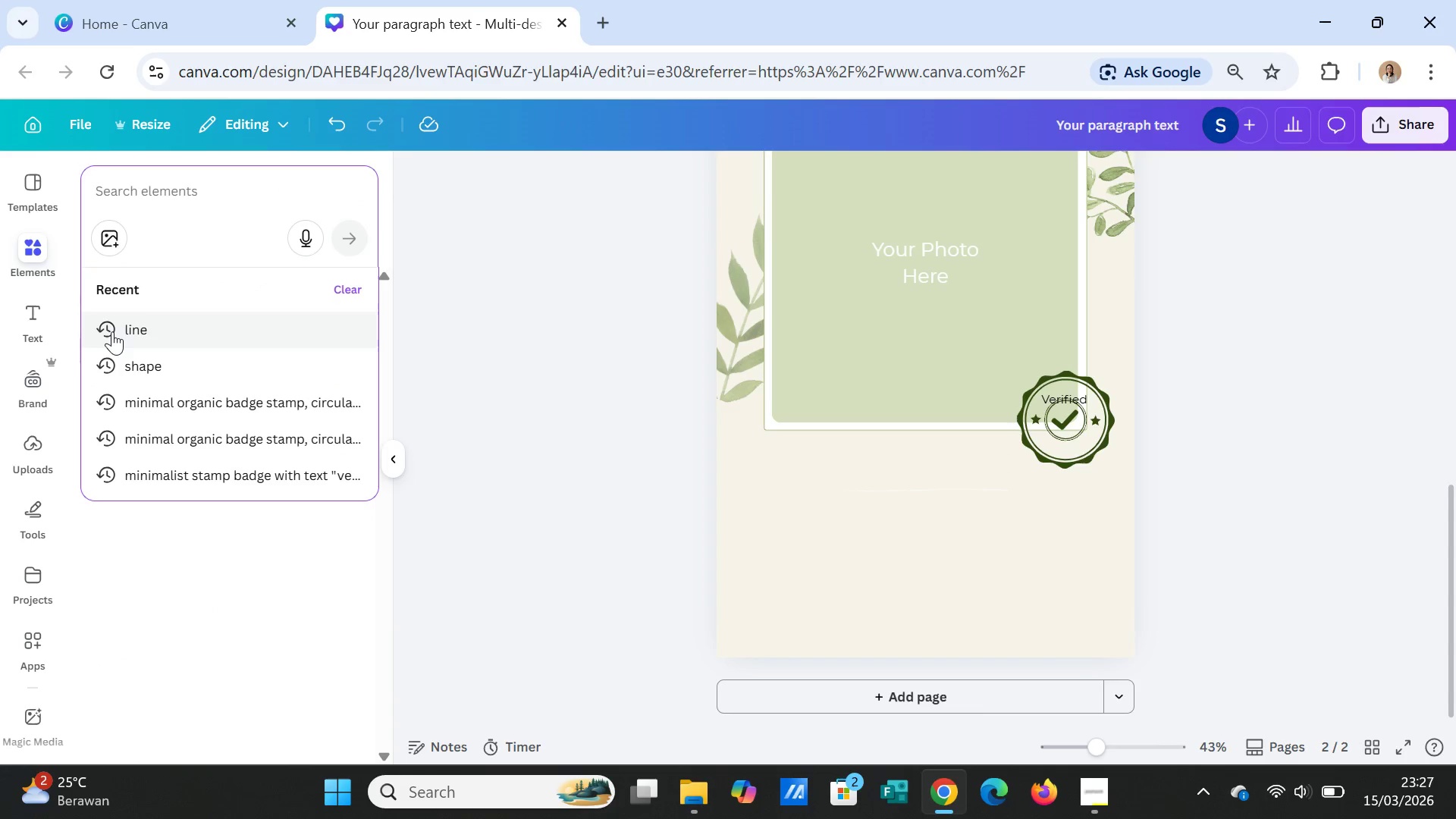 
left_click([112, 331])
 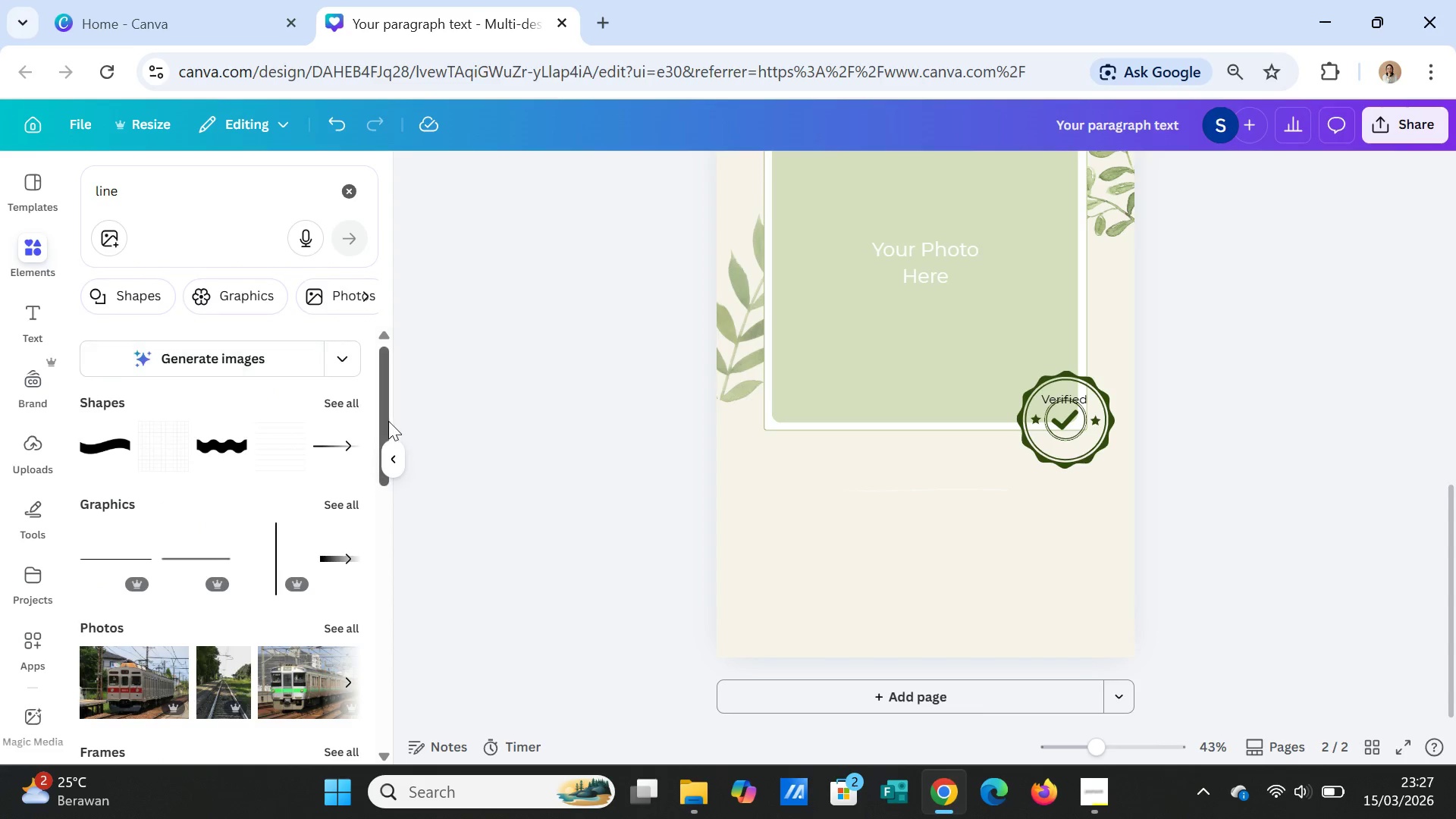 
left_click([344, 436])
 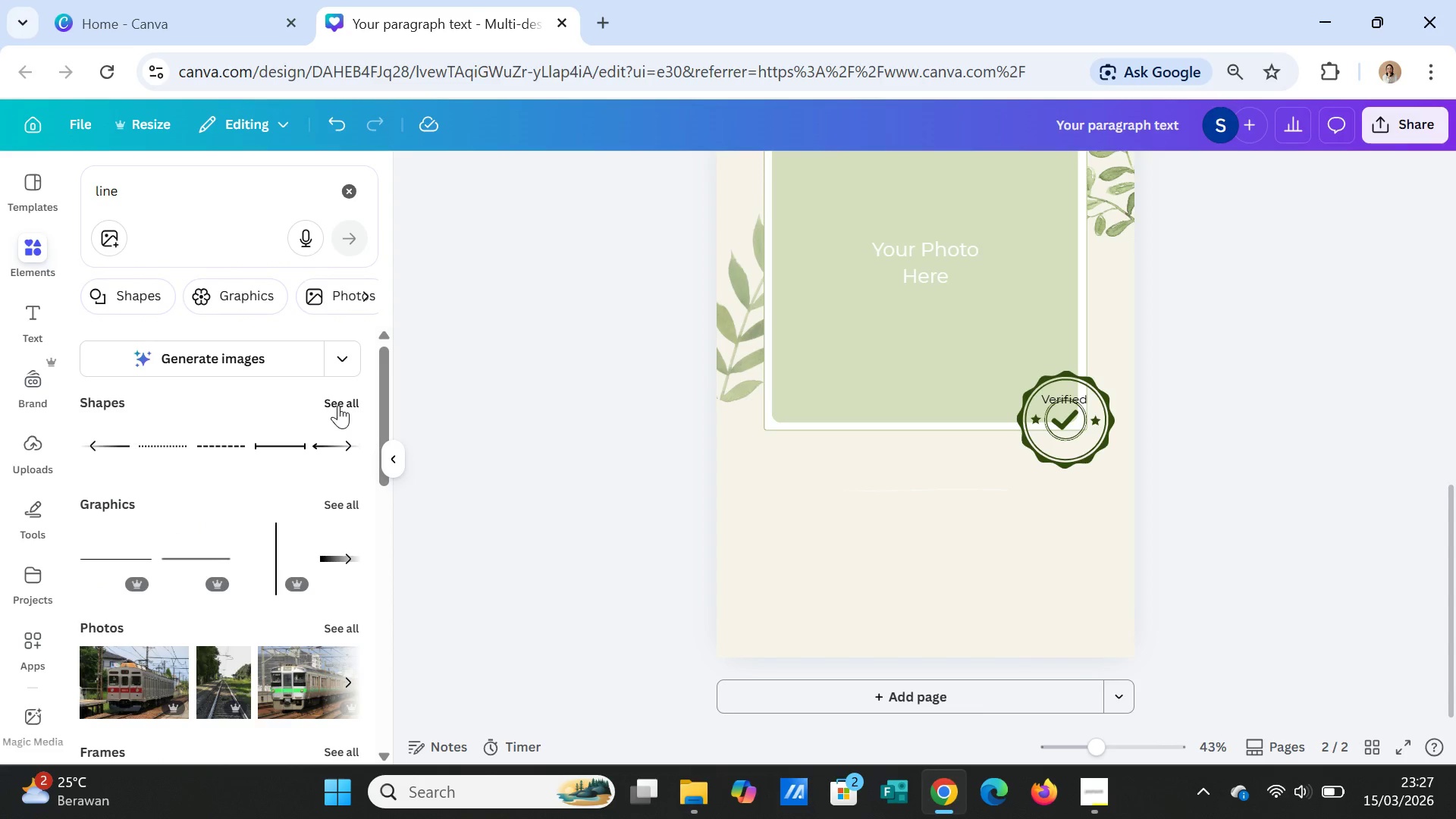 
left_click([338, 405])
 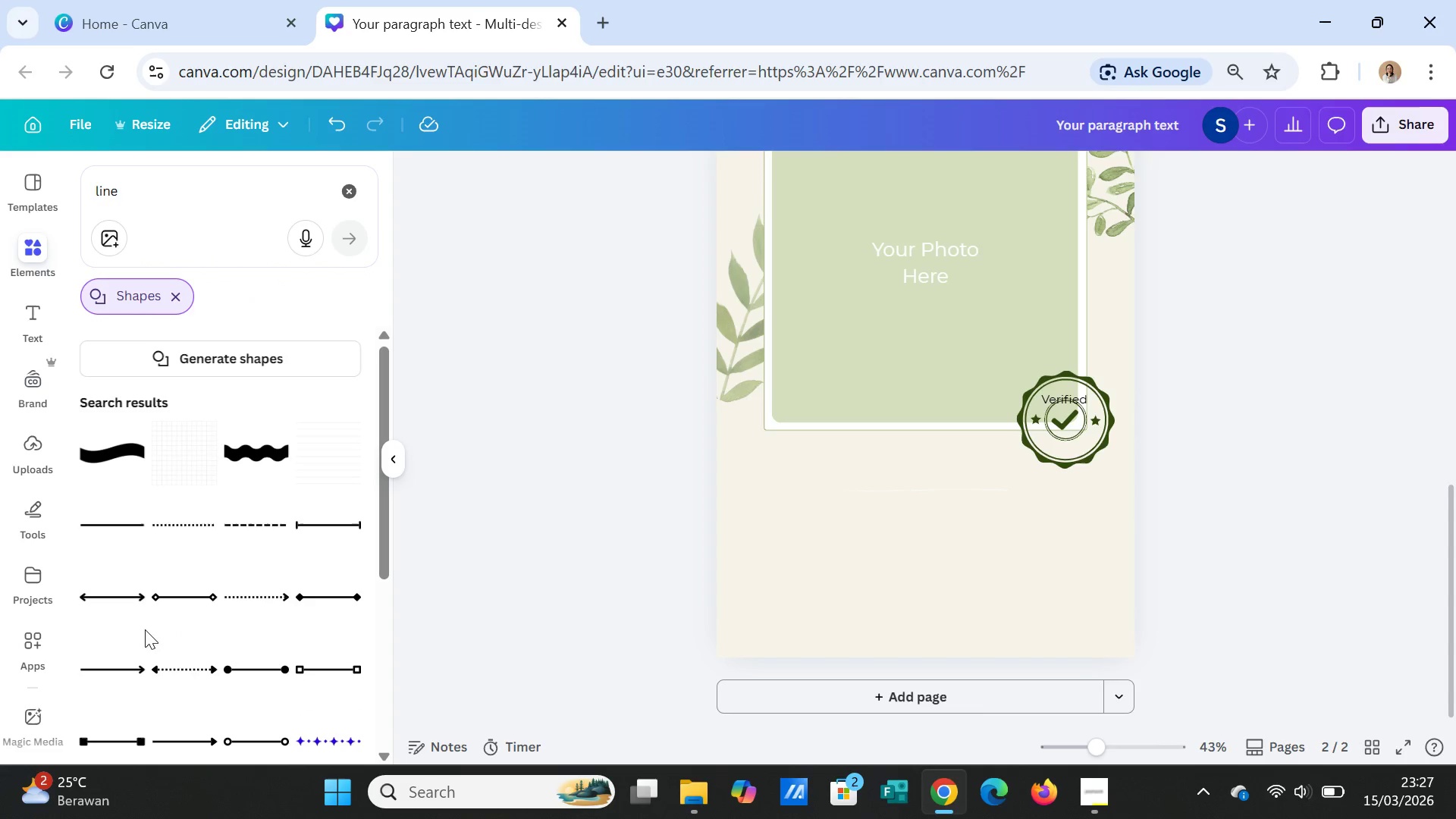 
left_click([108, 523])
 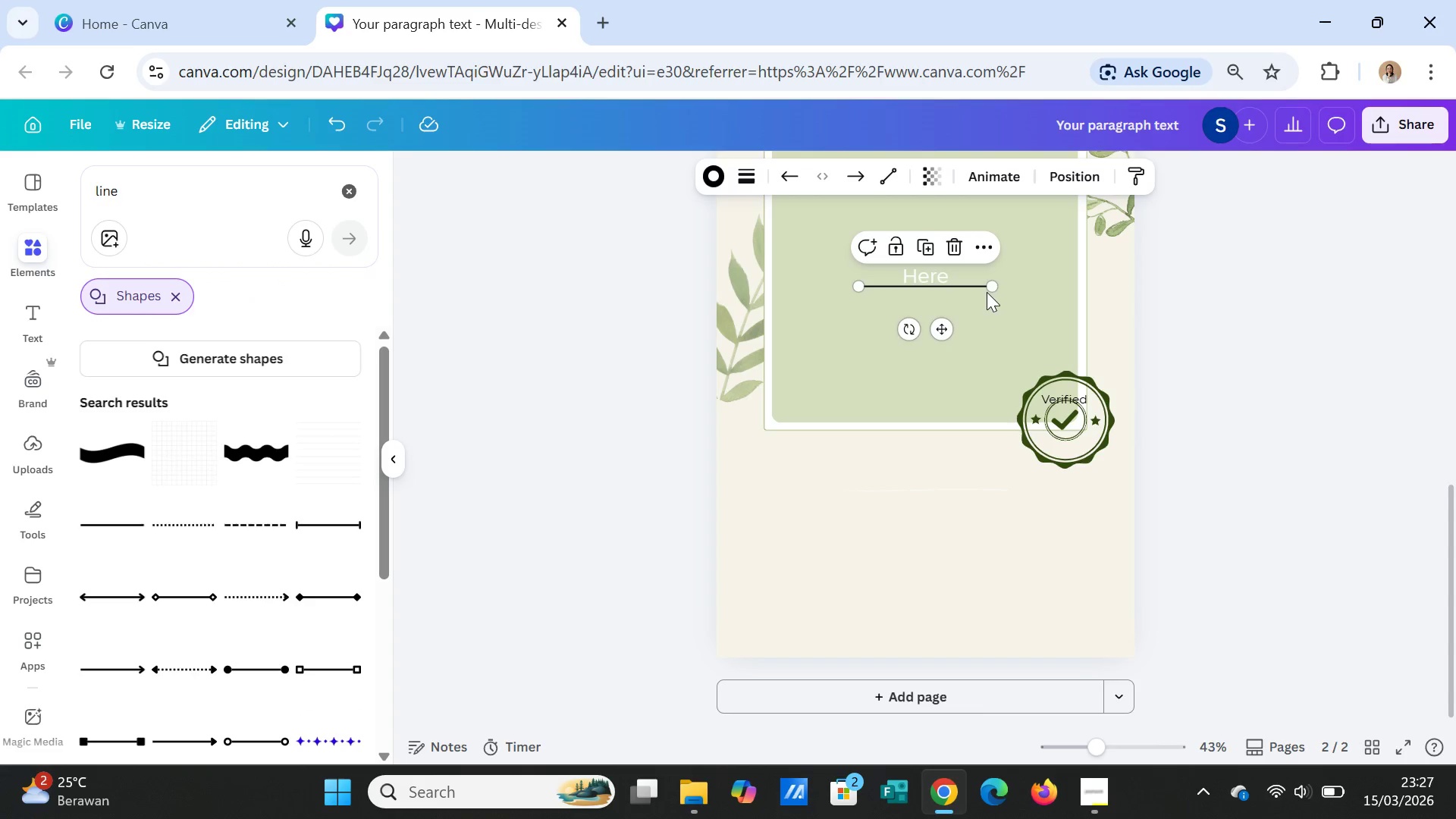 
left_click_drag(start_coordinate=[987, 287], to_coordinate=[920, 290])
 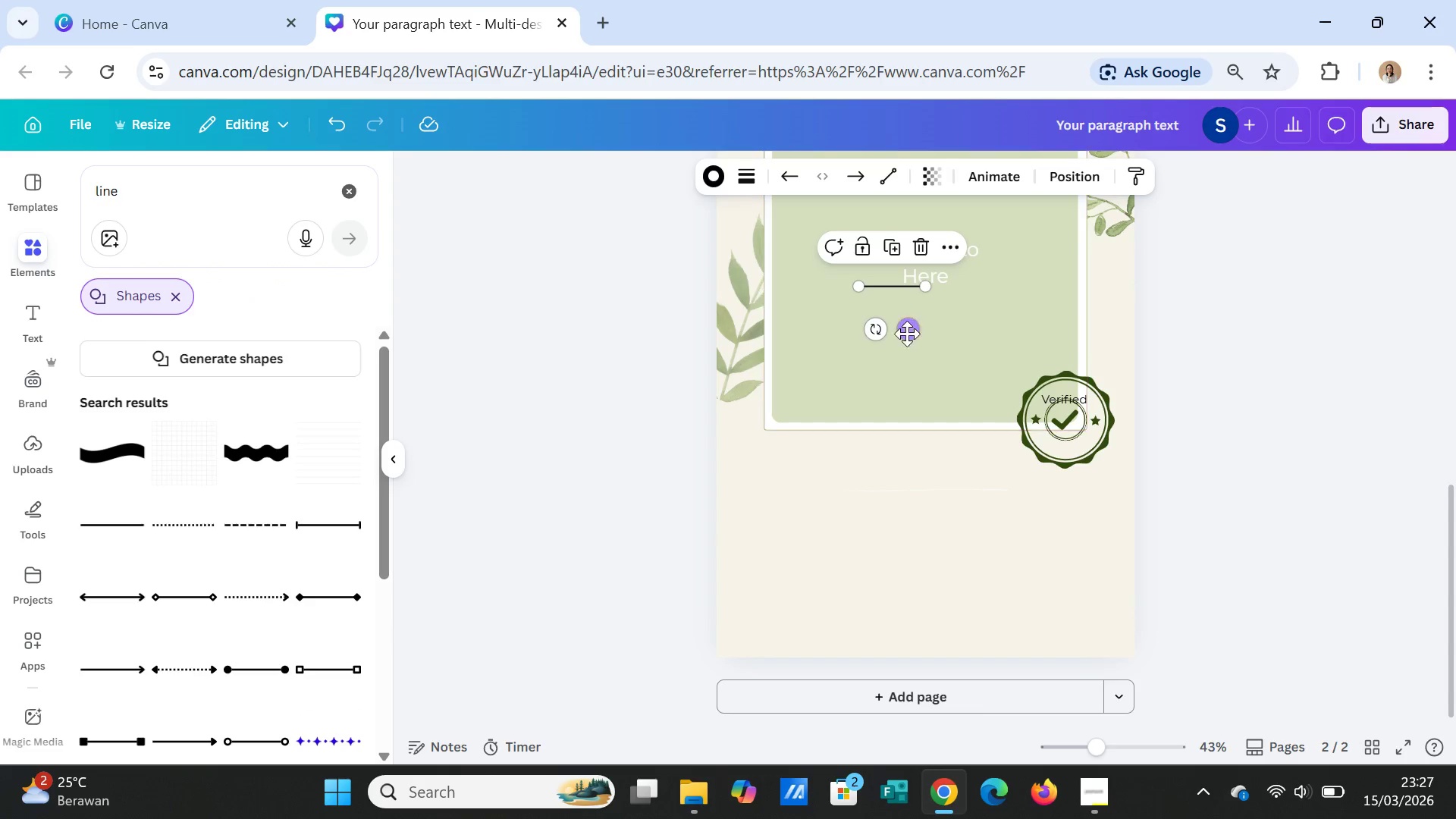 
left_click_drag(start_coordinate=[908, 332], to_coordinate=[1083, 436])
 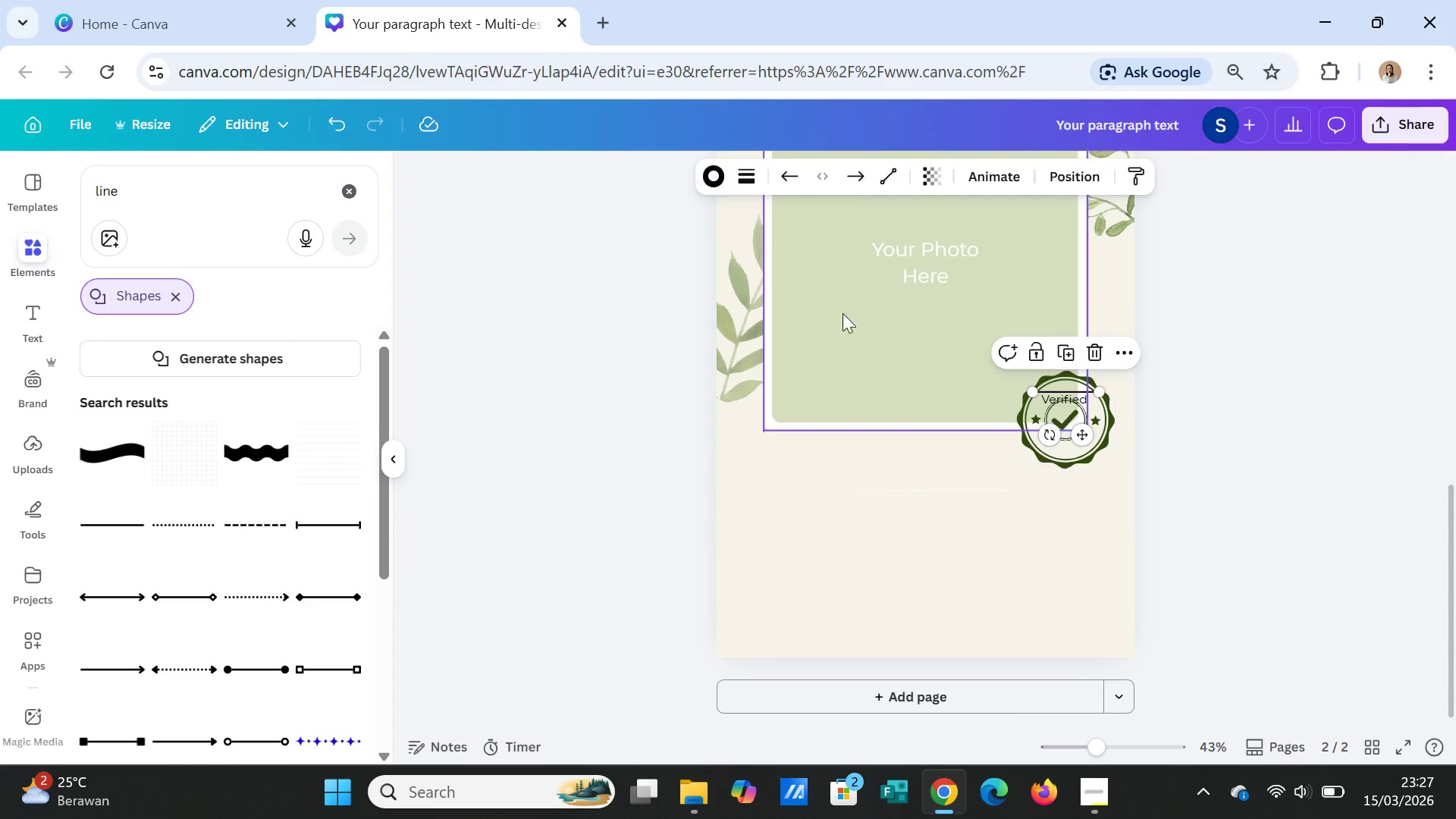 
left_click([752, 177])
 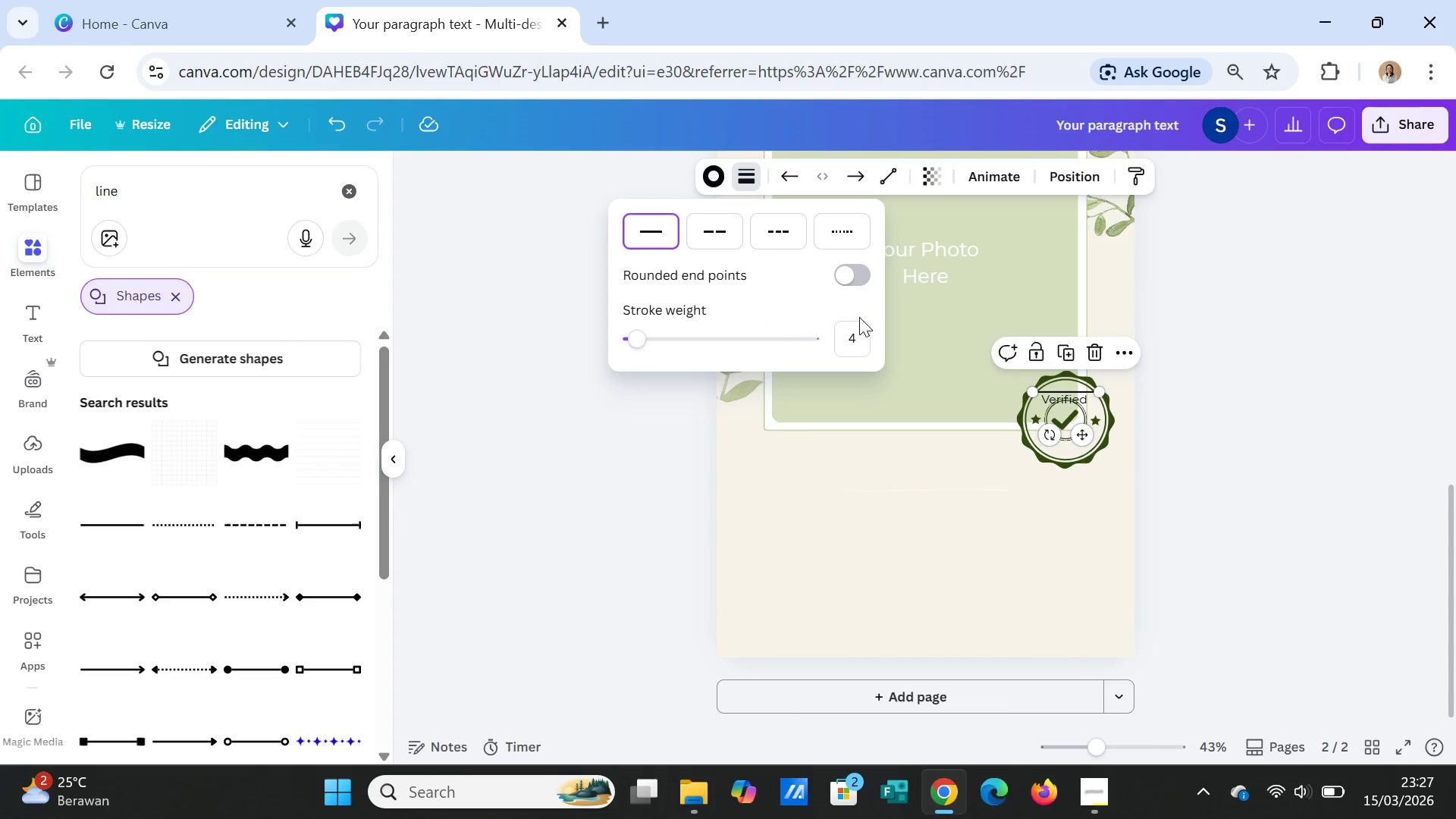 
left_click([858, 331])
 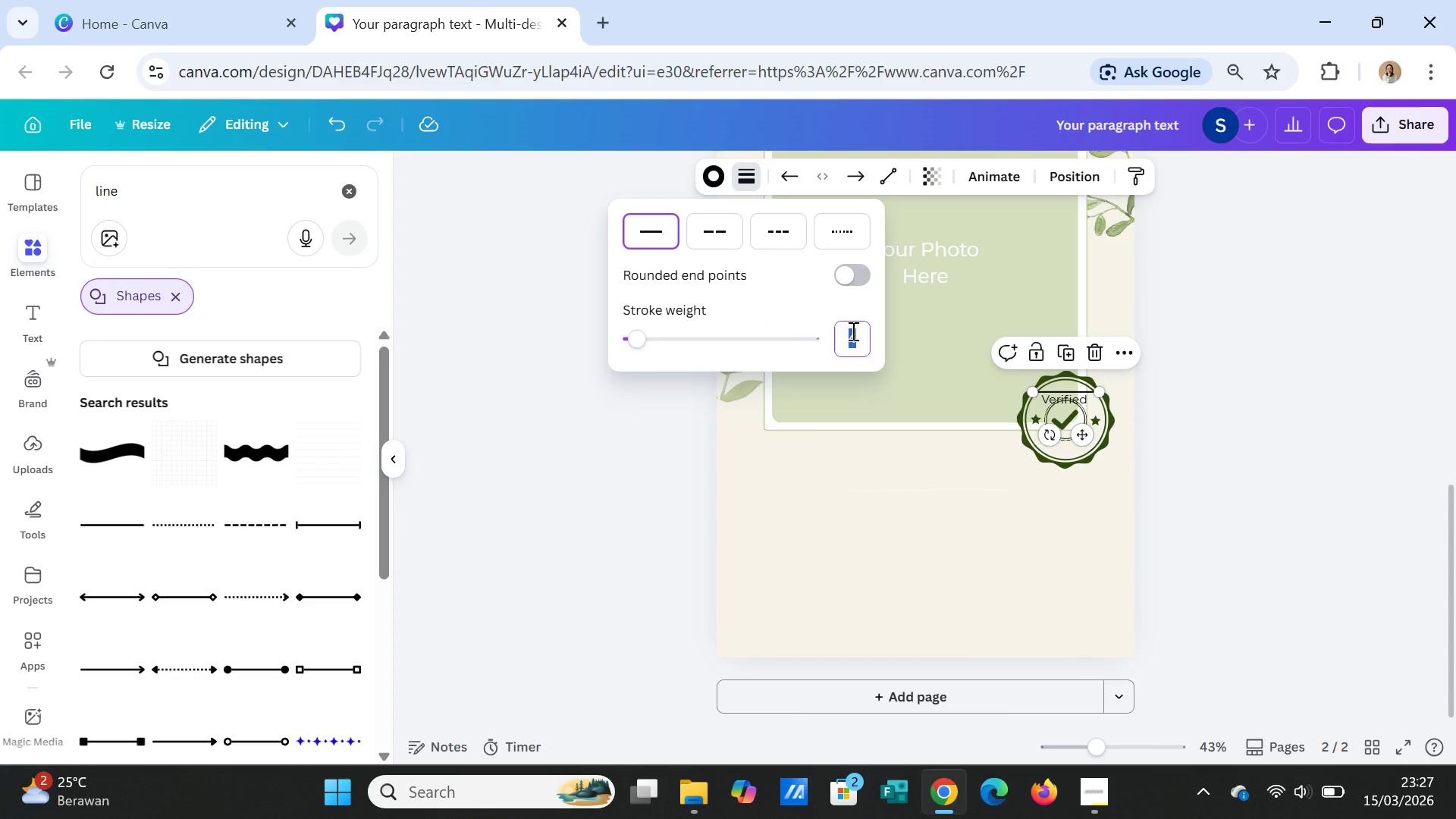 
key(2)
 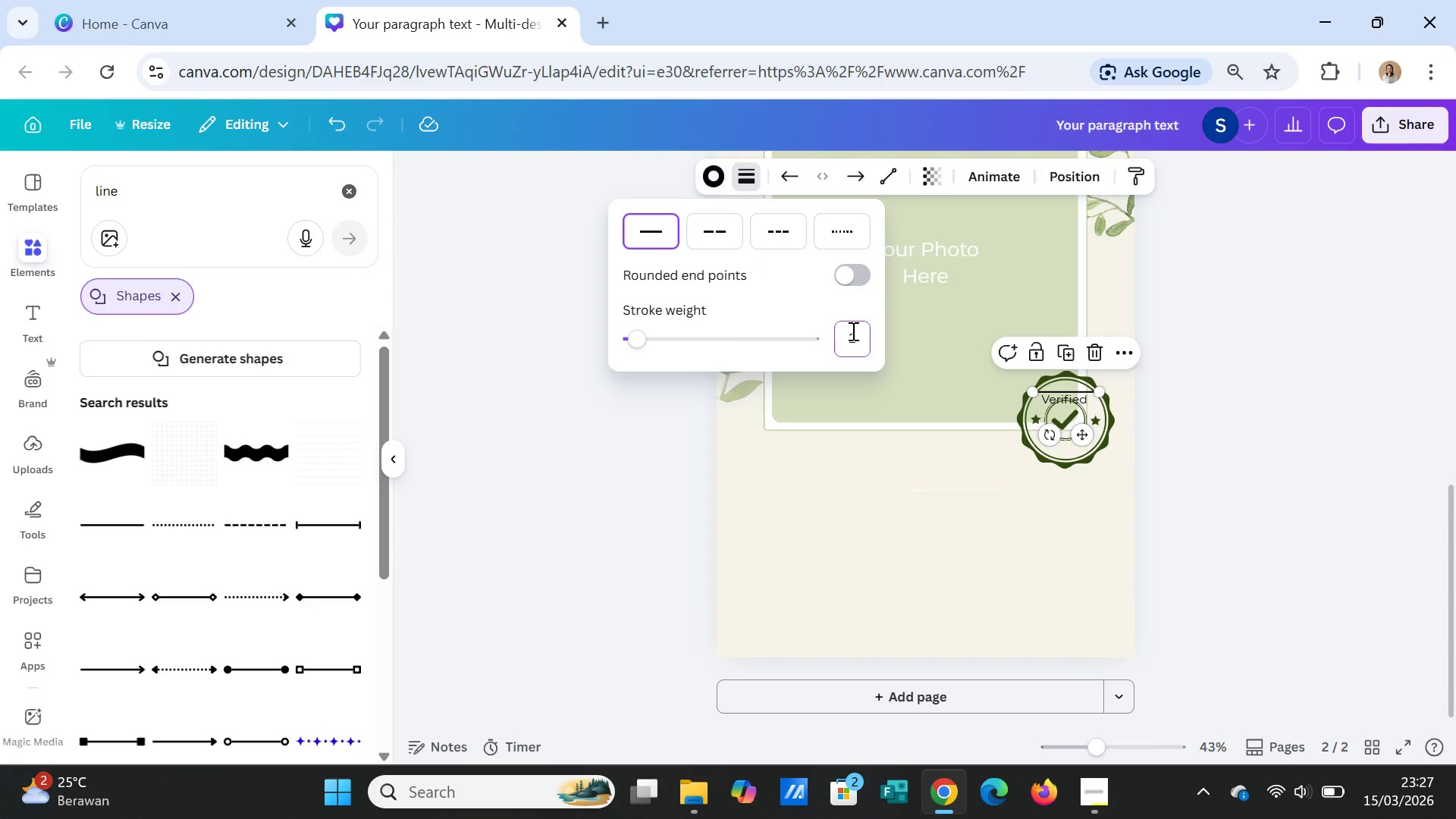 
key(Enter)
 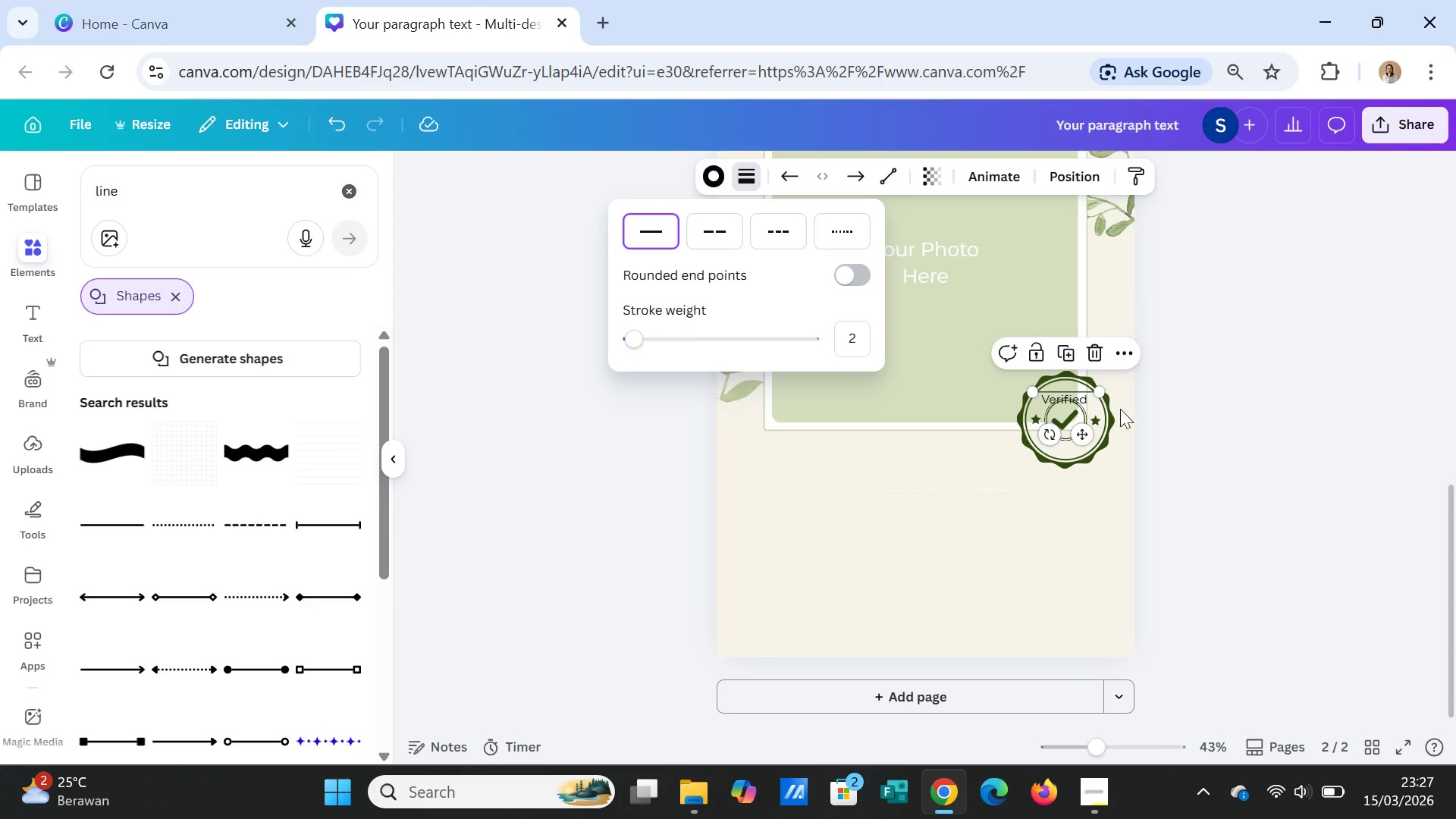 
left_click([1259, 419])
 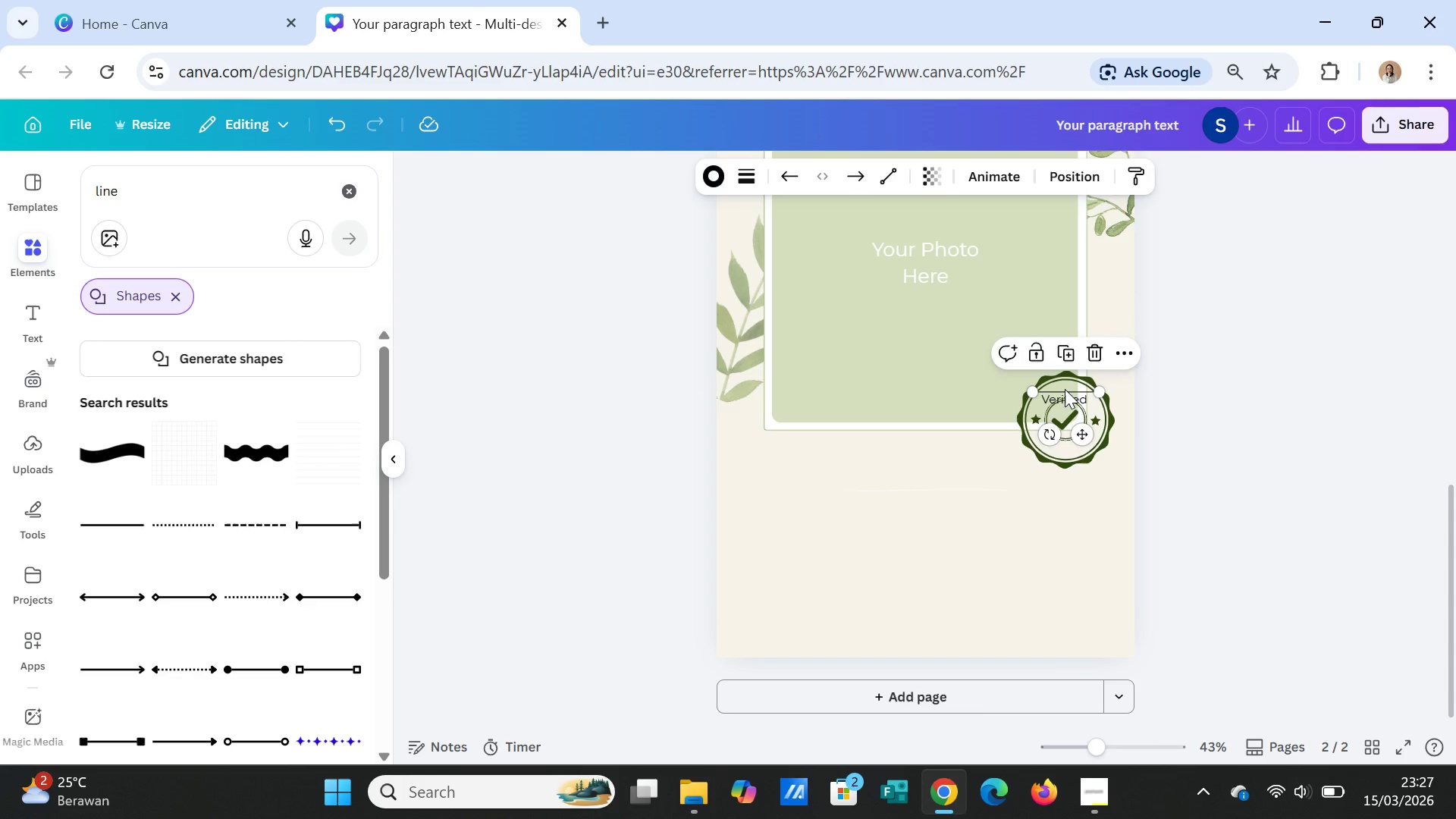 
left_click([1066, 391])
 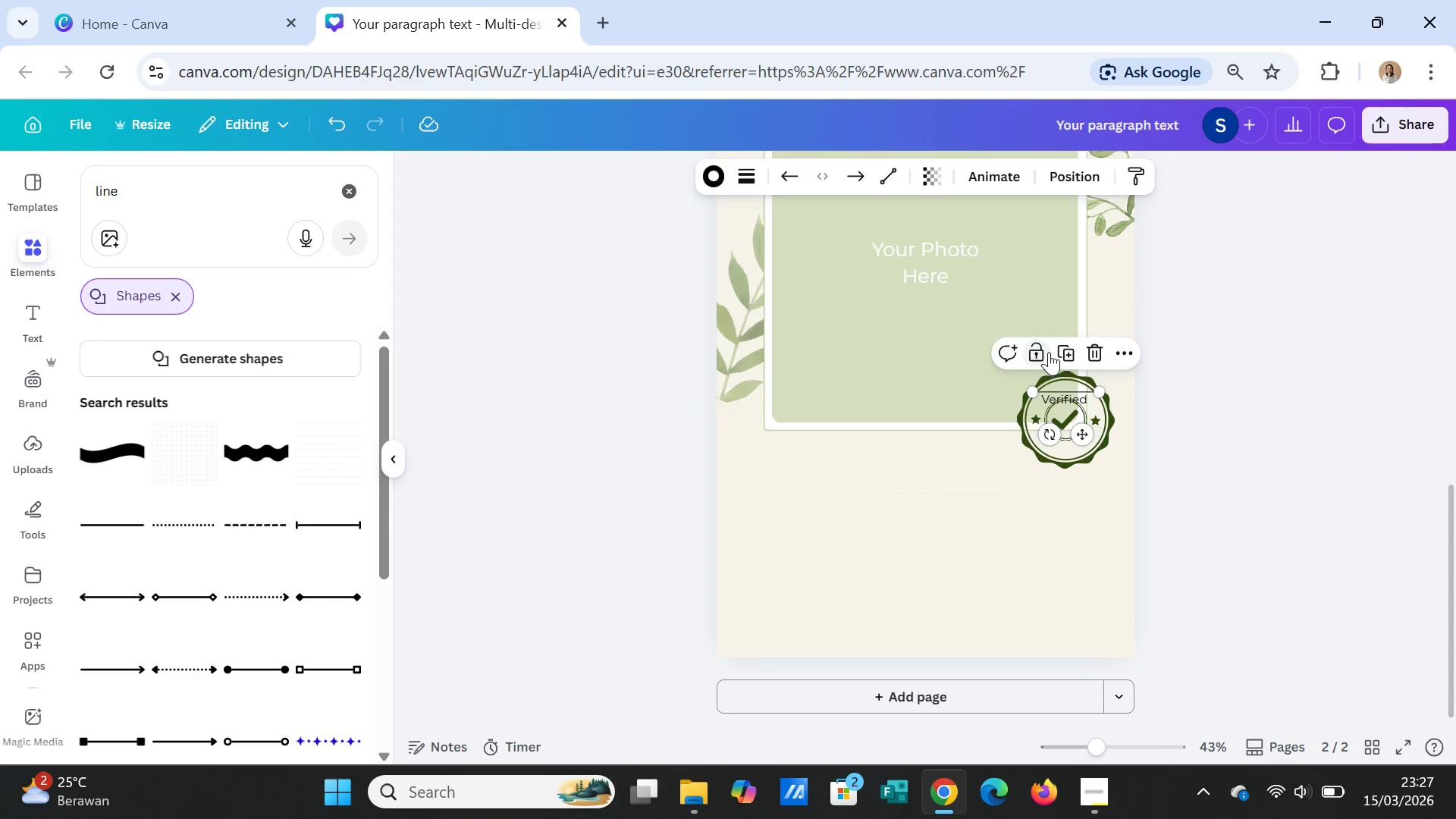 
left_click([1062, 350])
 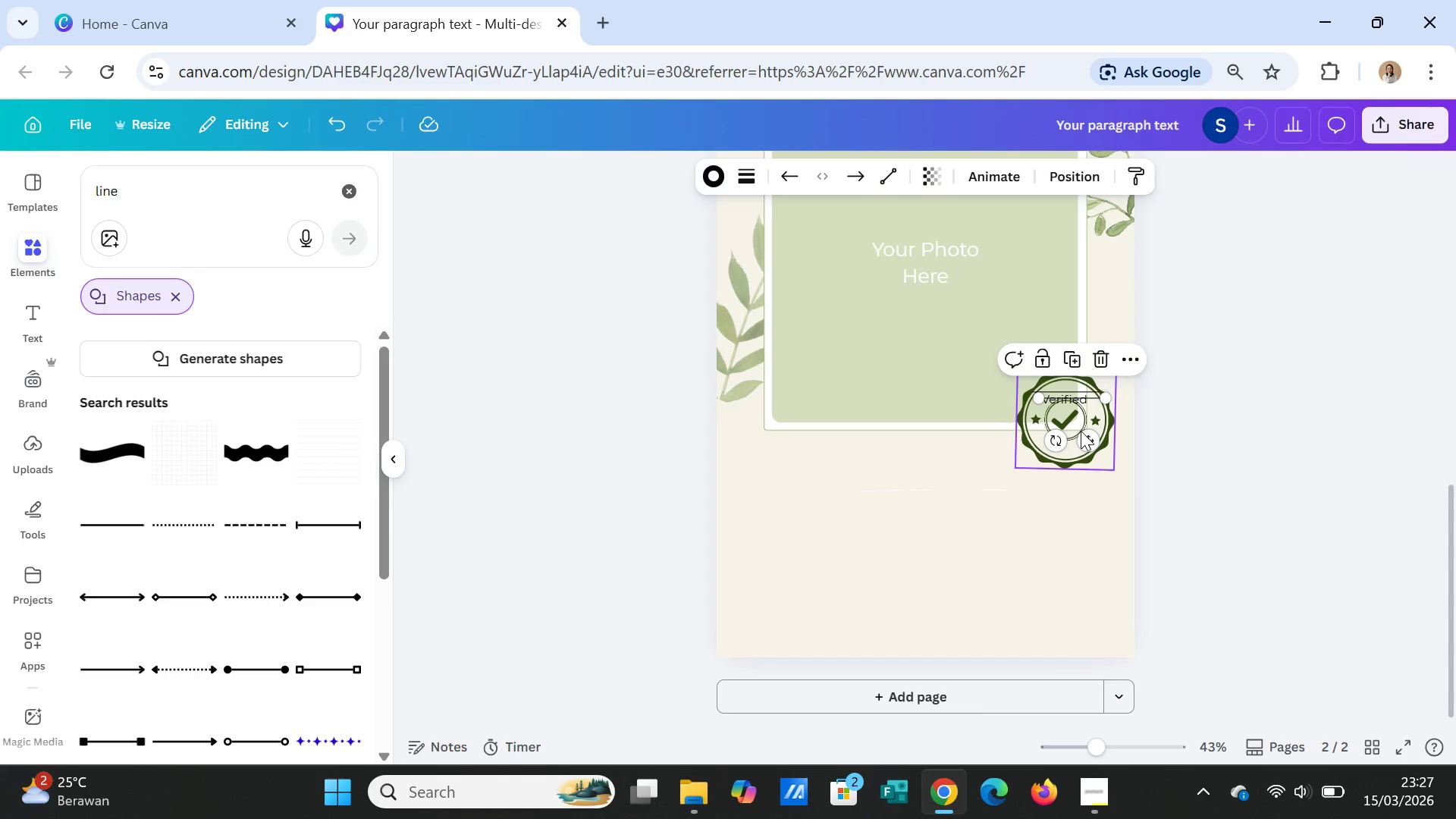 
left_click_drag(start_coordinate=[1081, 435], to_coordinate=[1072, 445])
 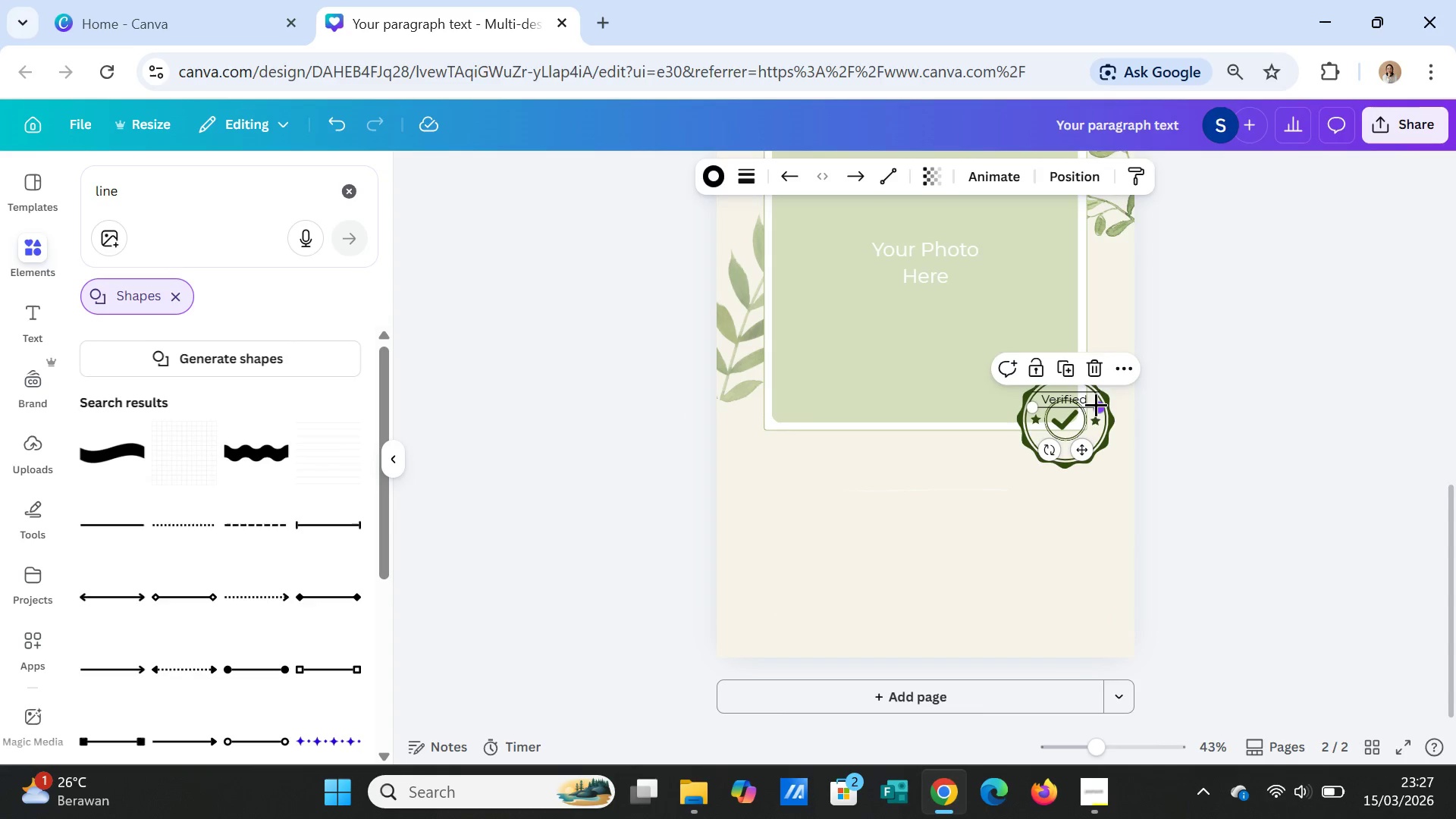 
left_click_drag(start_coordinate=[1096, 404], to_coordinate=[1102, 406])
 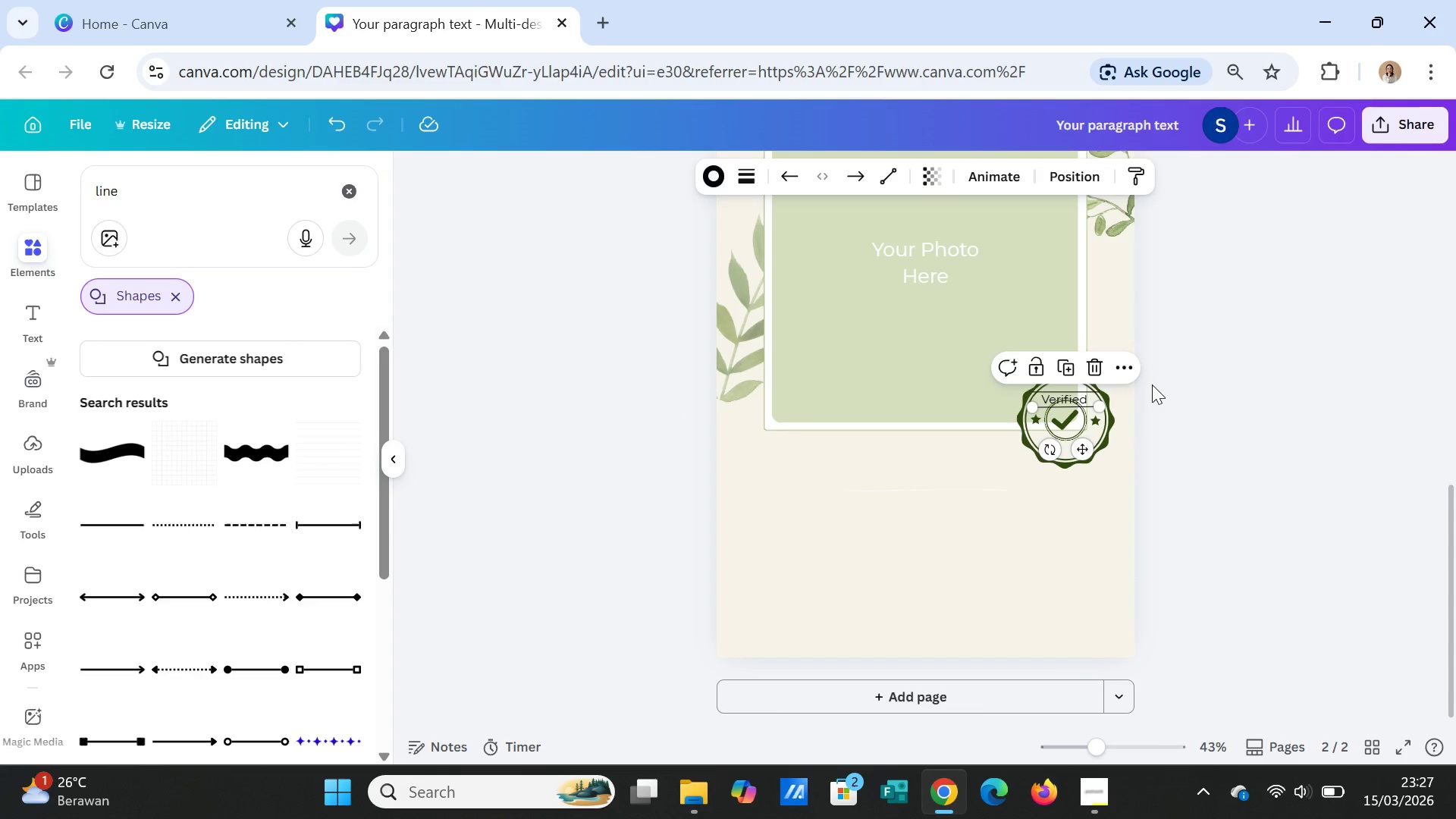 
left_click([1152, 384])
 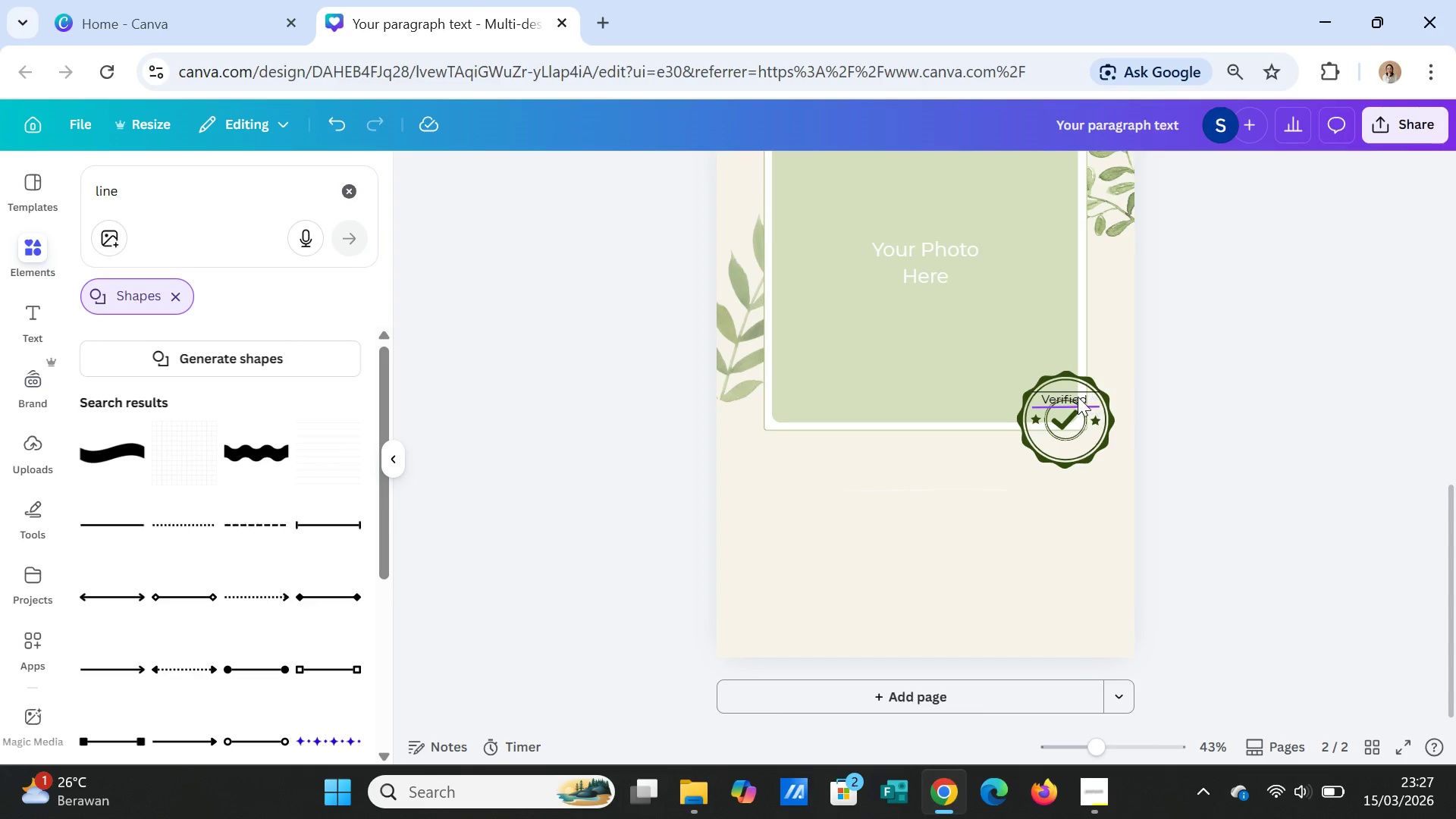 
left_click([1077, 397])
 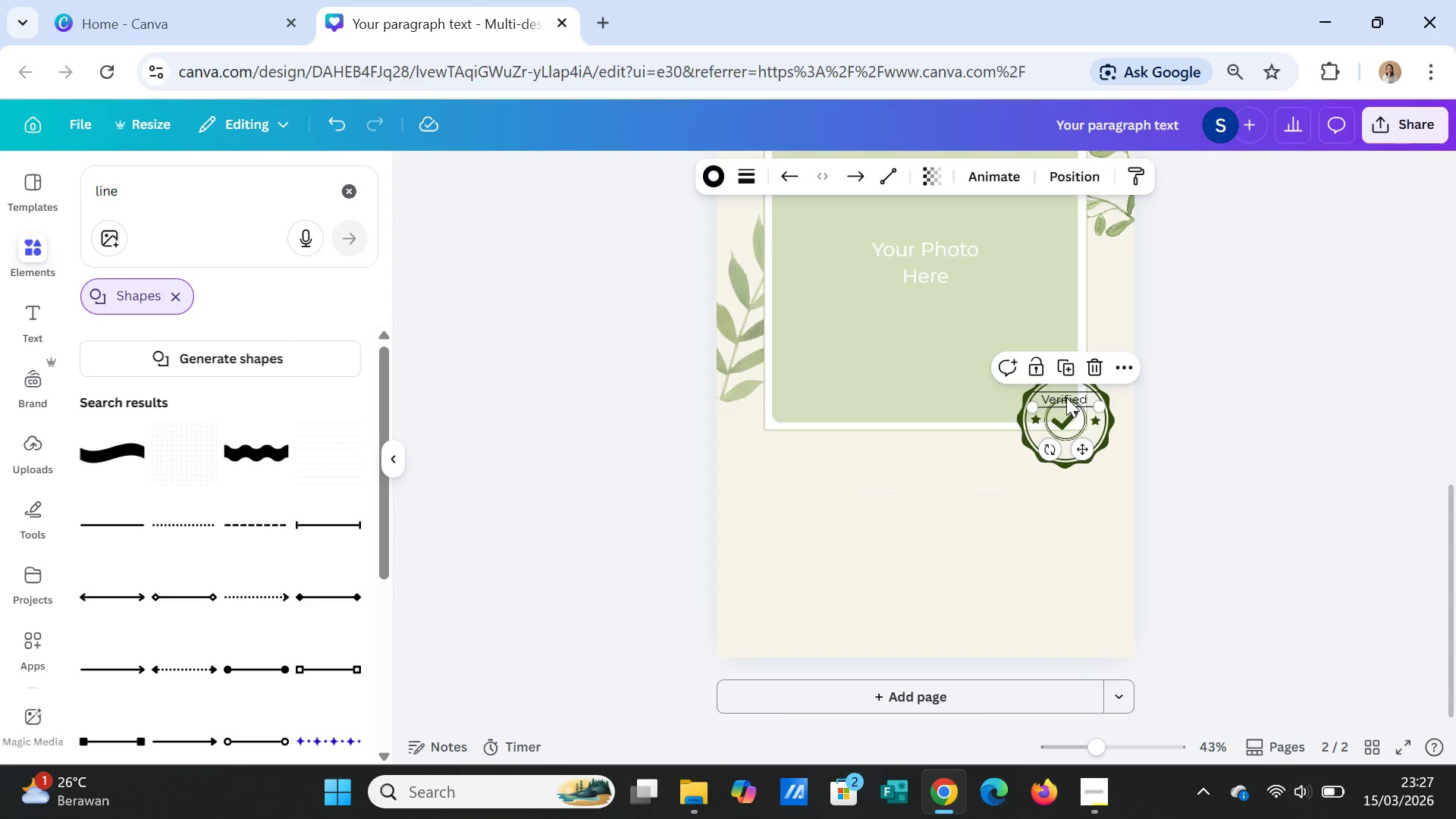 
left_click([1066, 397])
 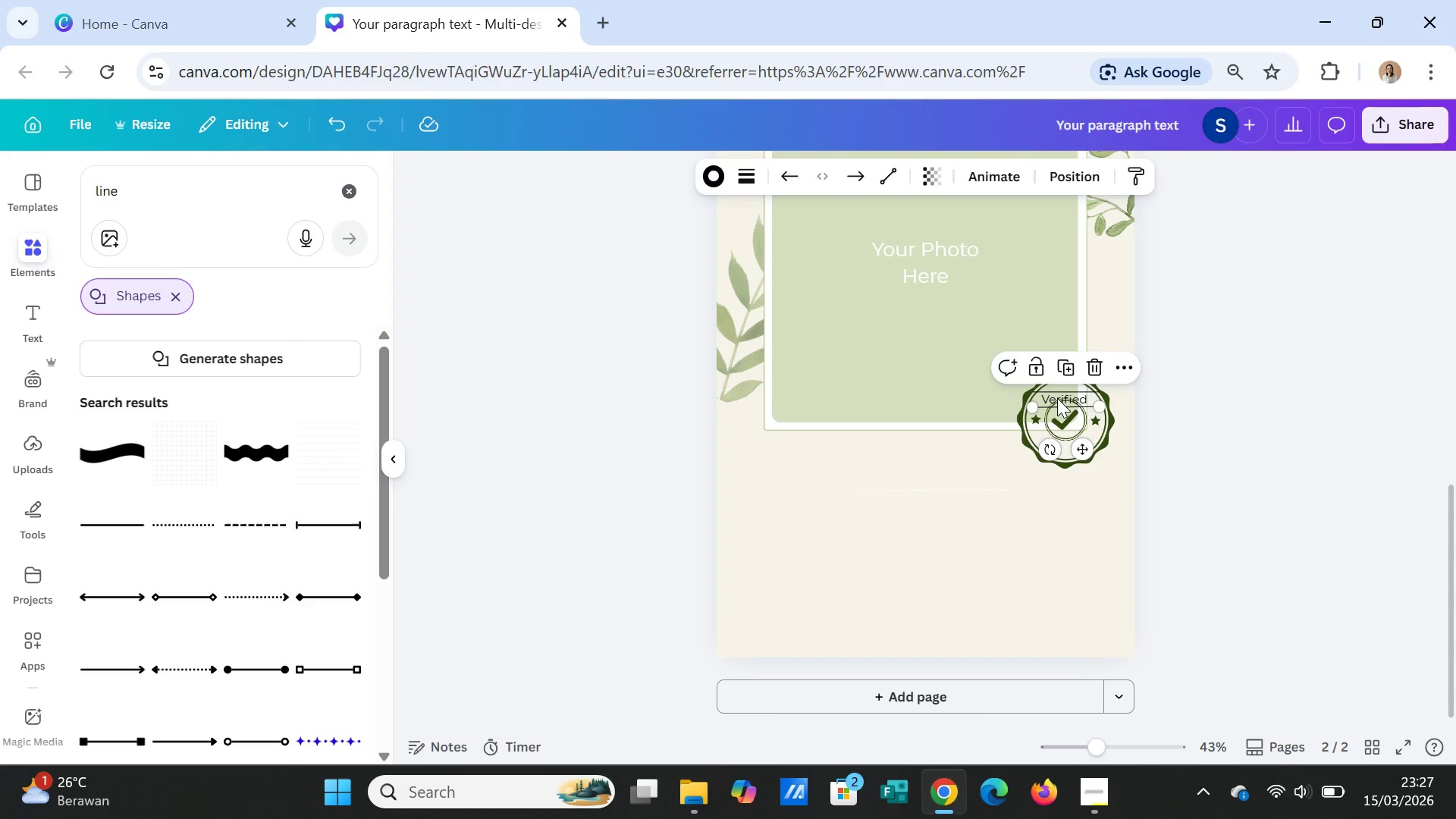 
double_click([1057, 398])
 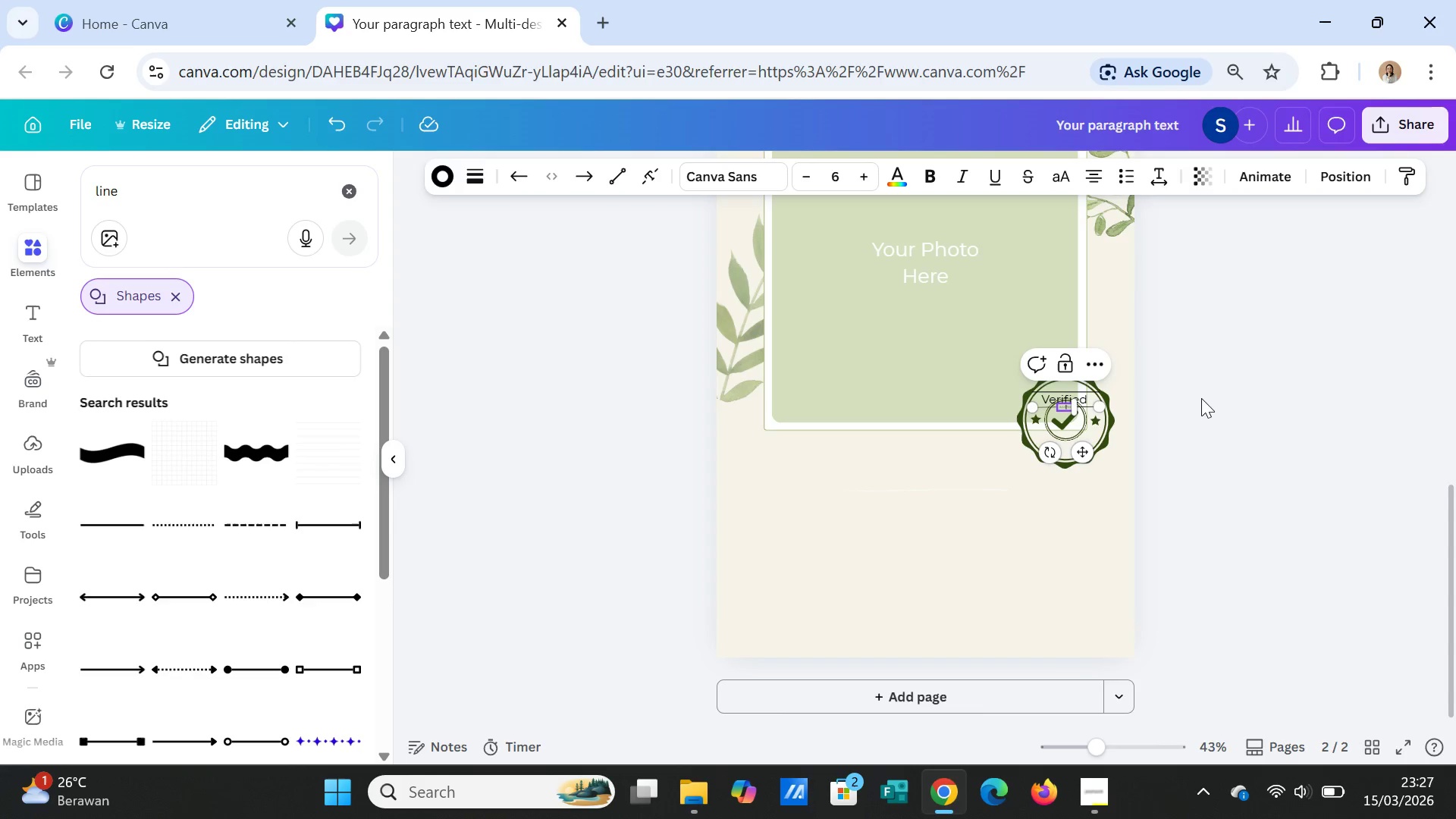 
left_click([1201, 398])
 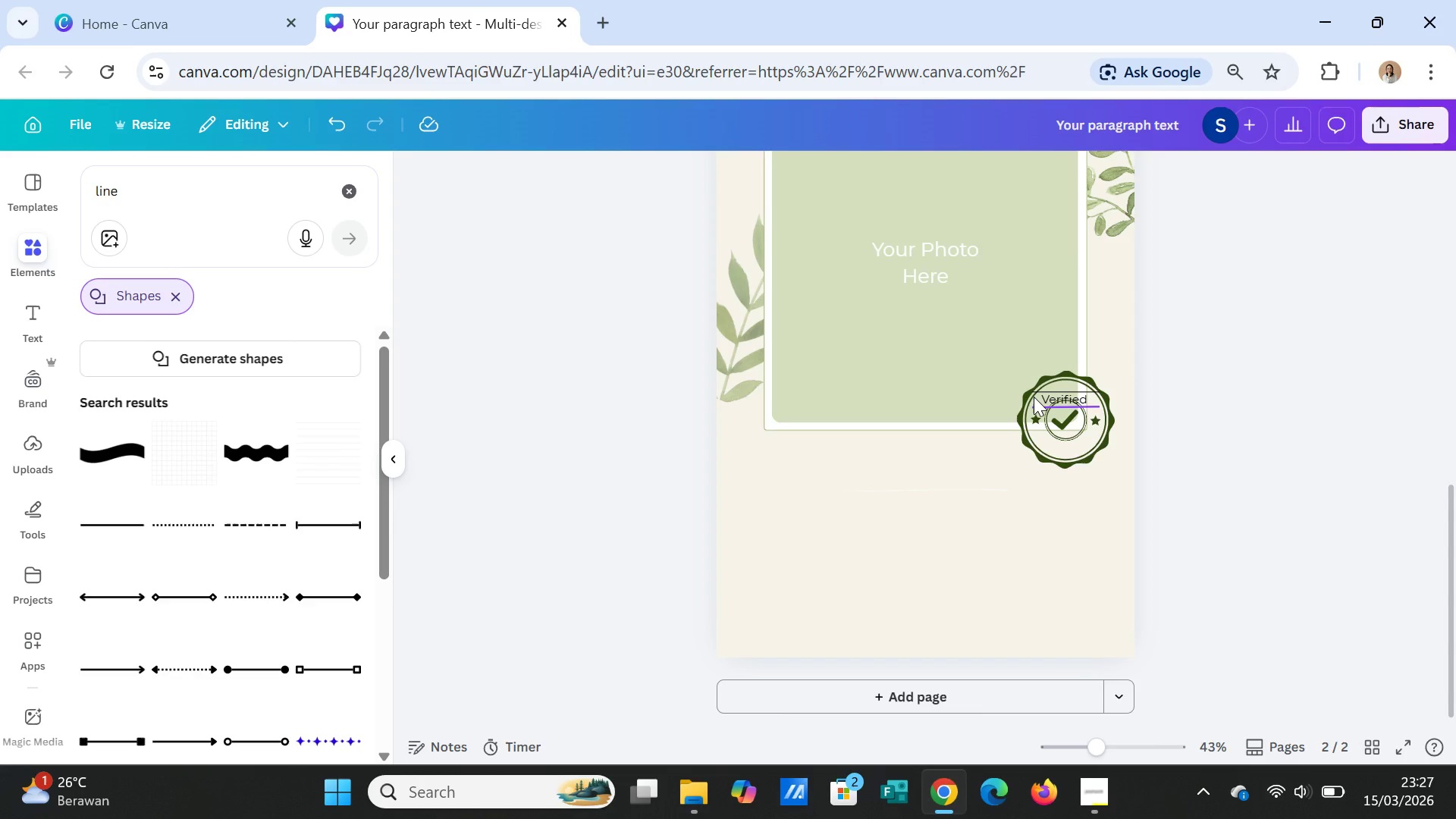 
left_click([1040, 397])
 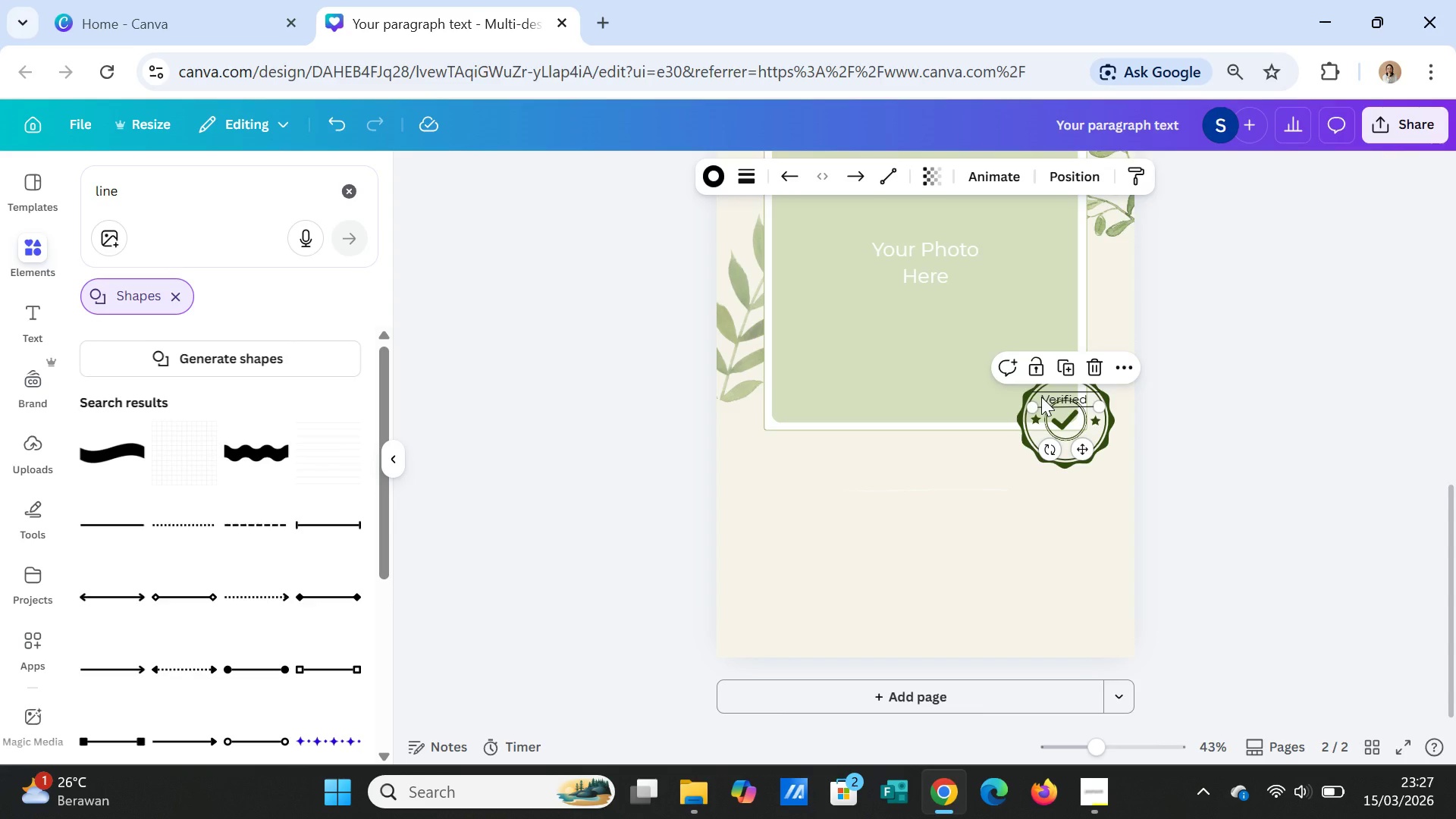 
double_click([1041, 397])
 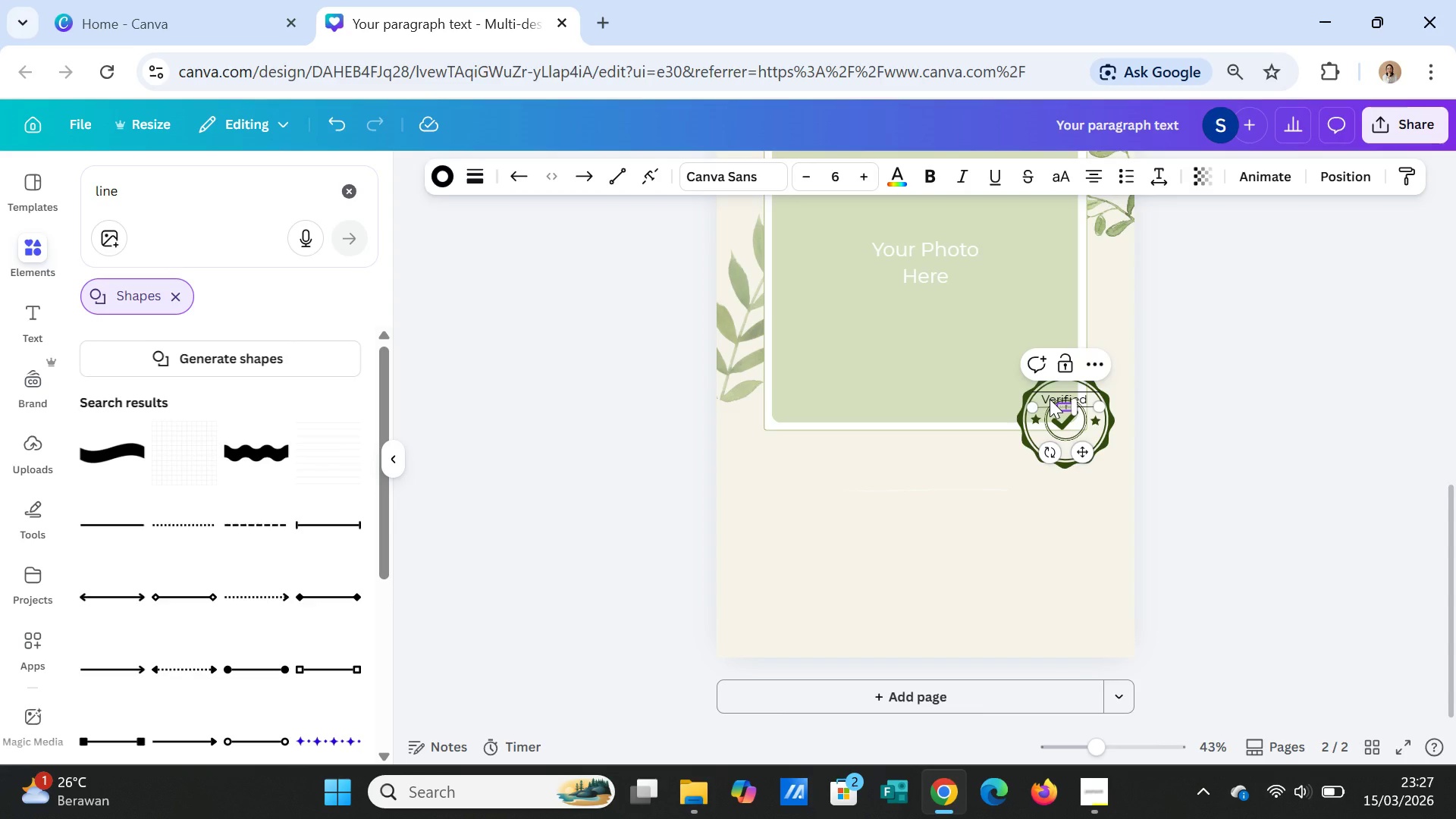 
double_click([1050, 399])
 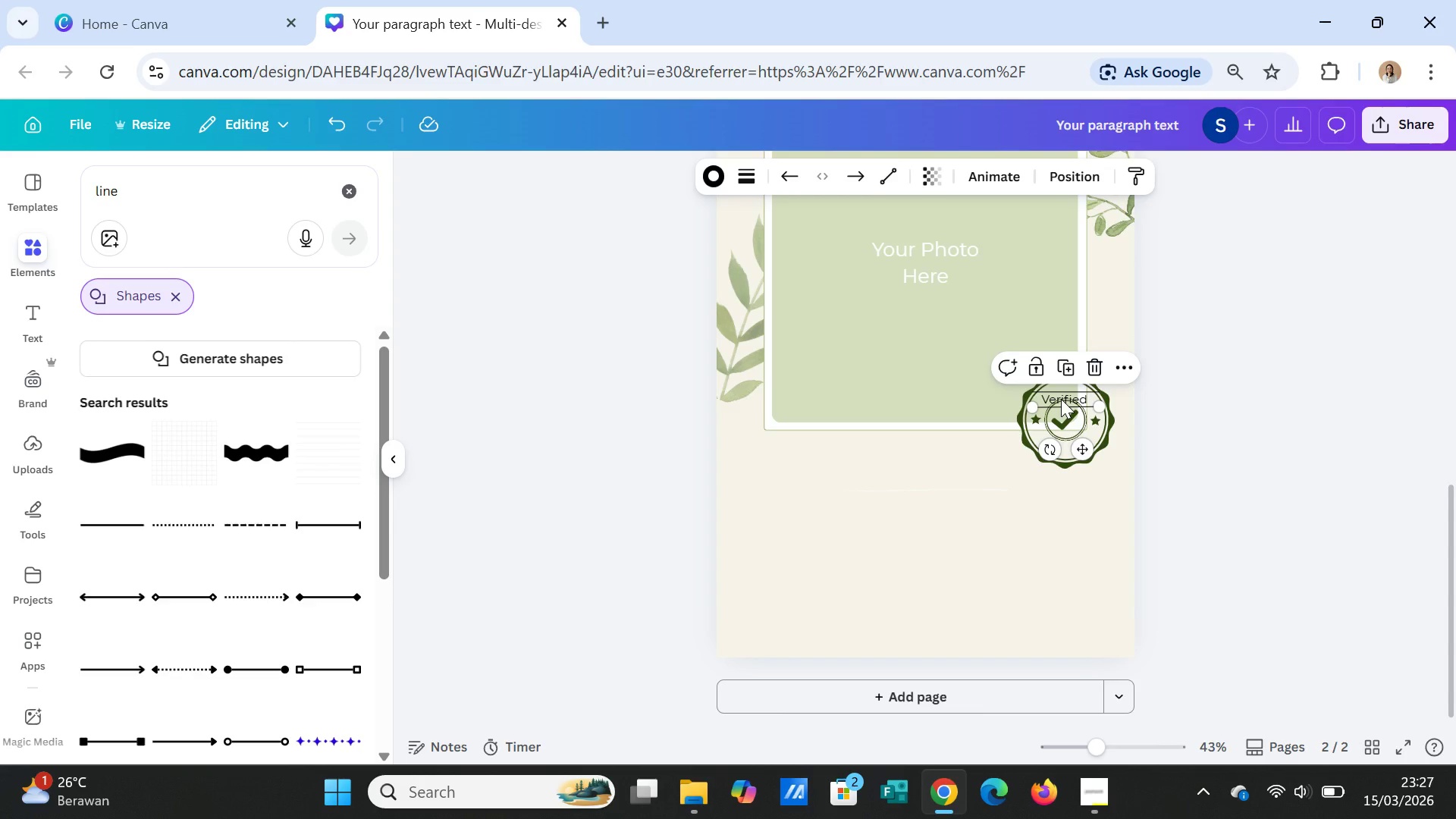 
double_click([1061, 399])
 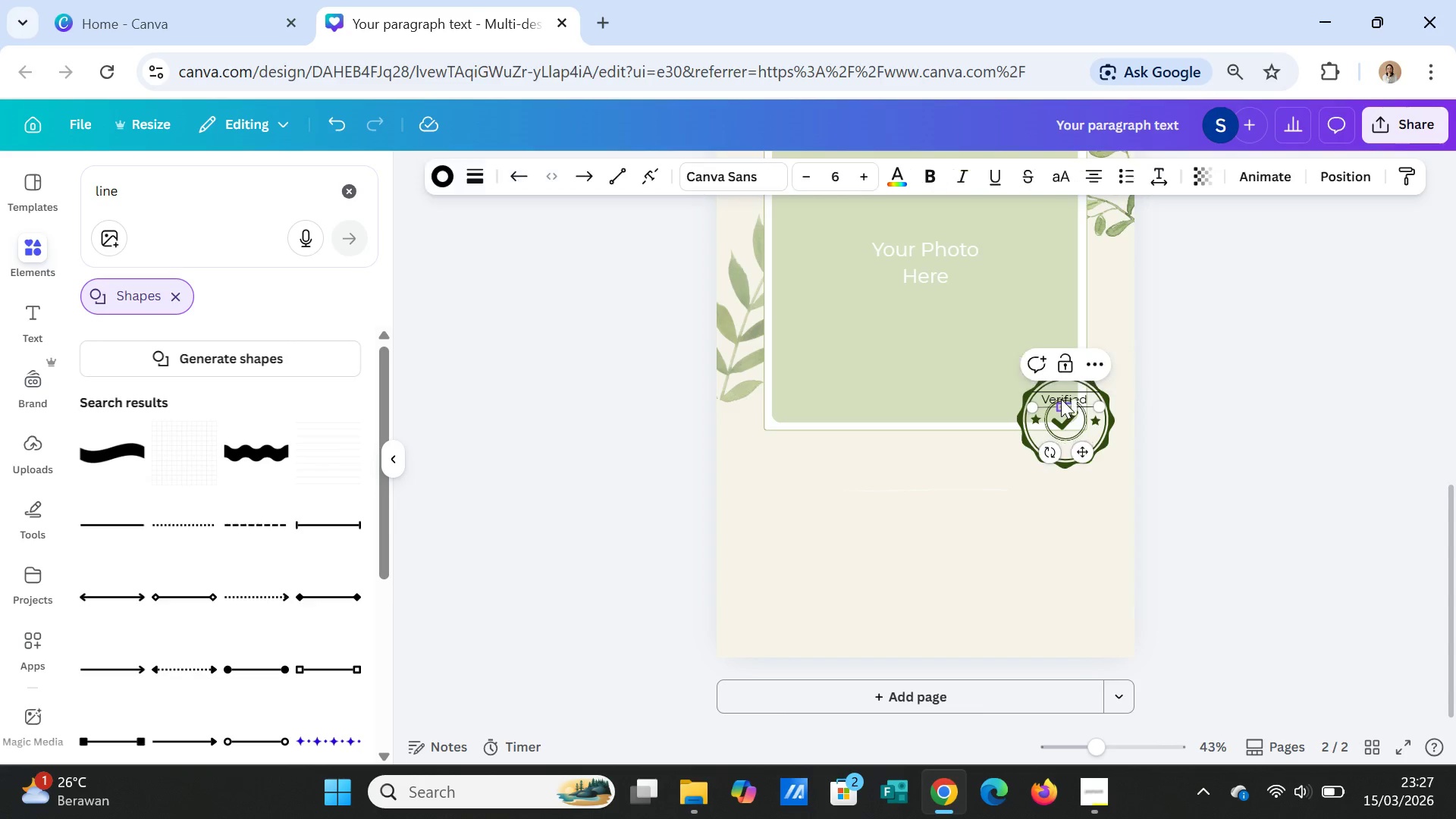 
triple_click([1061, 399])
 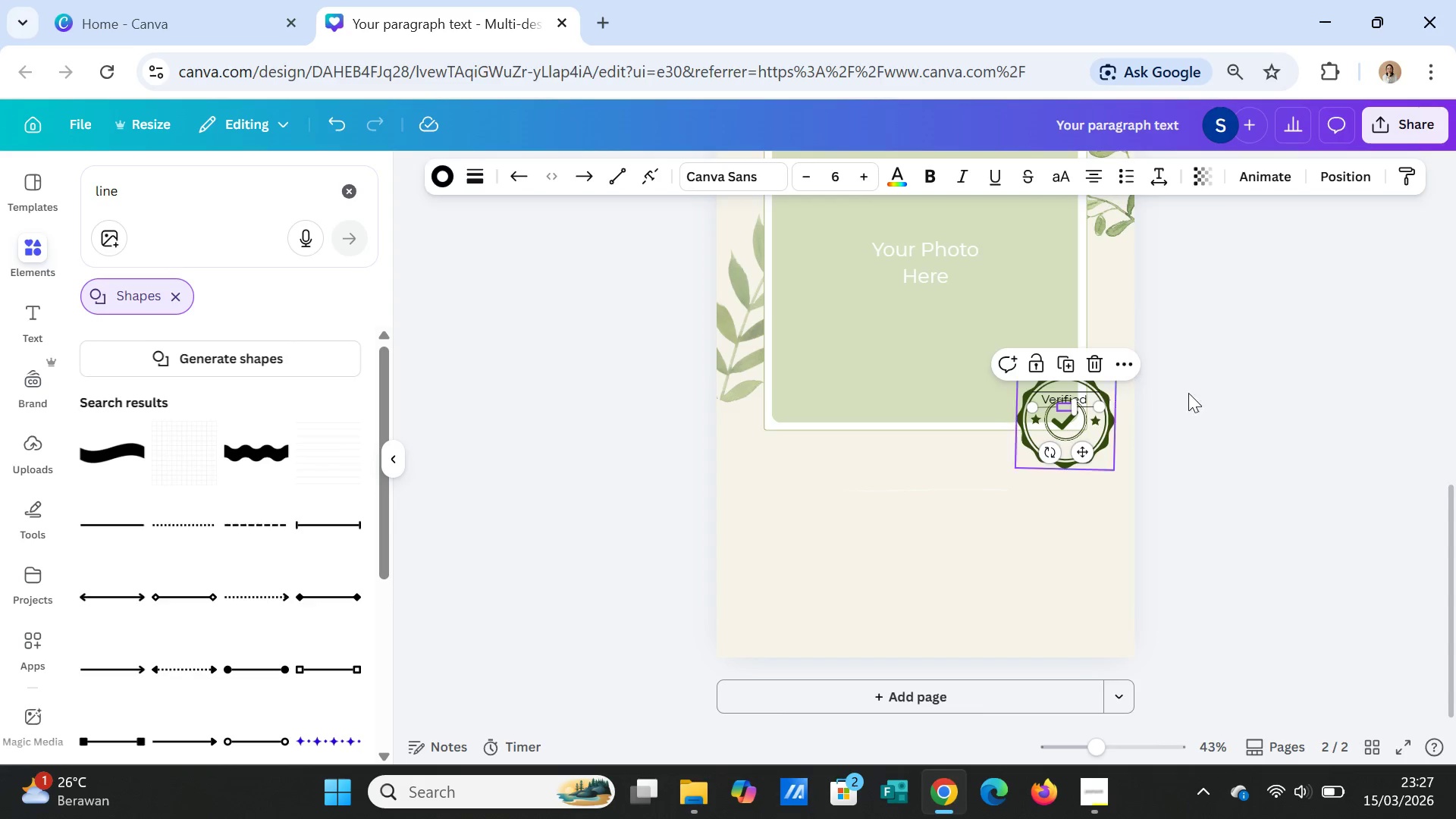 
left_click([1197, 391])
 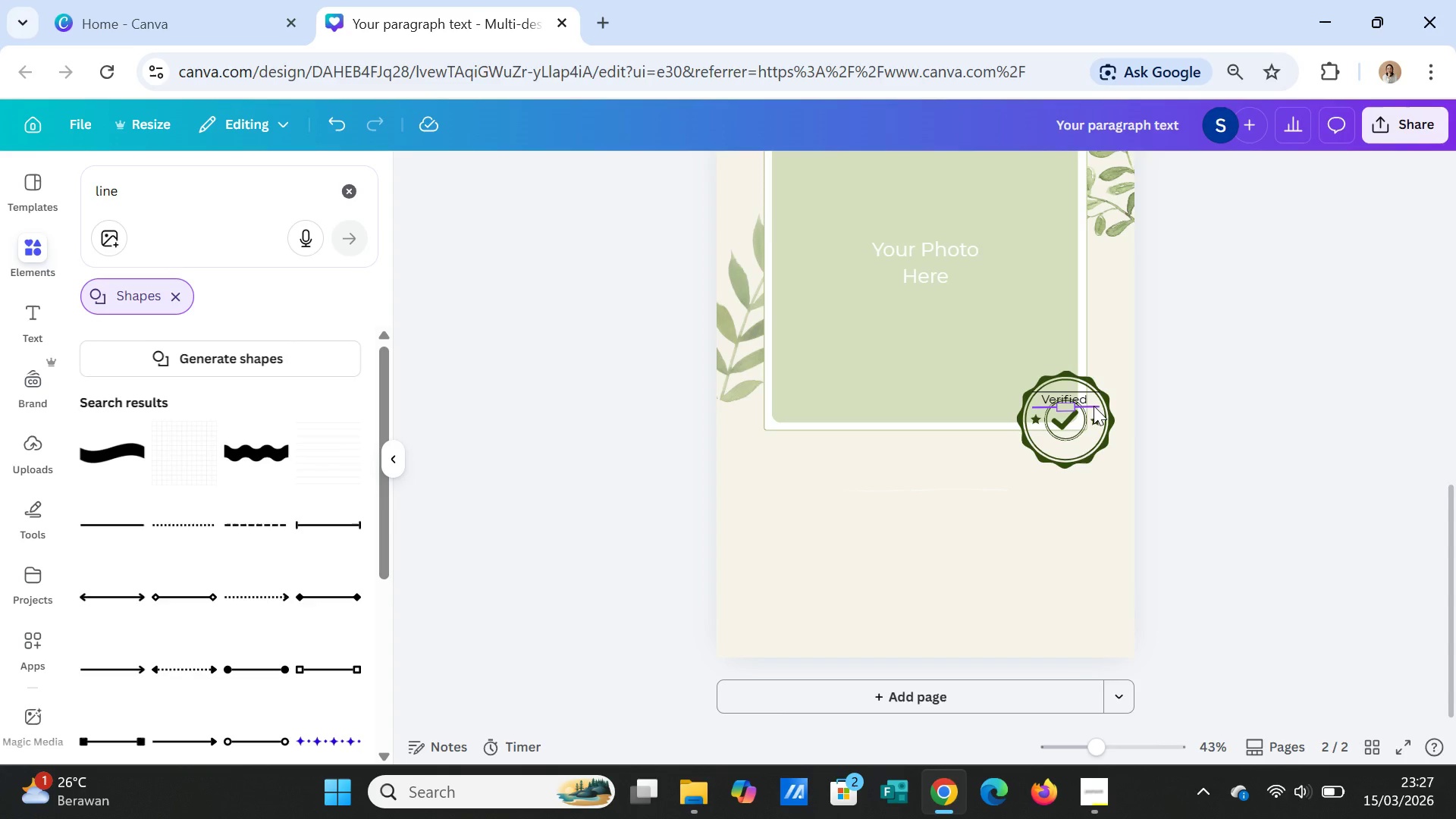 
left_click([1094, 406])
 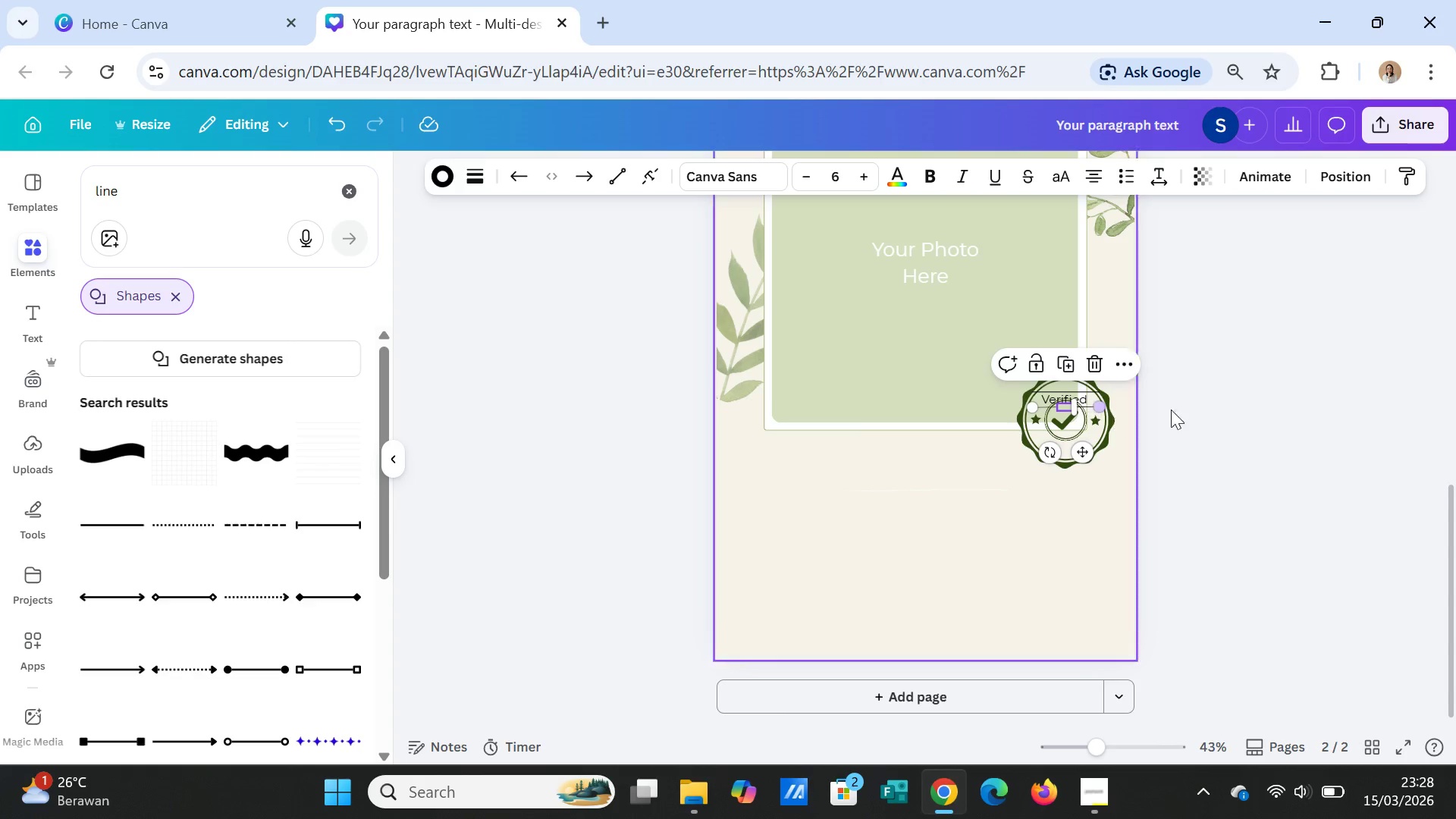 
left_click([1206, 403])
 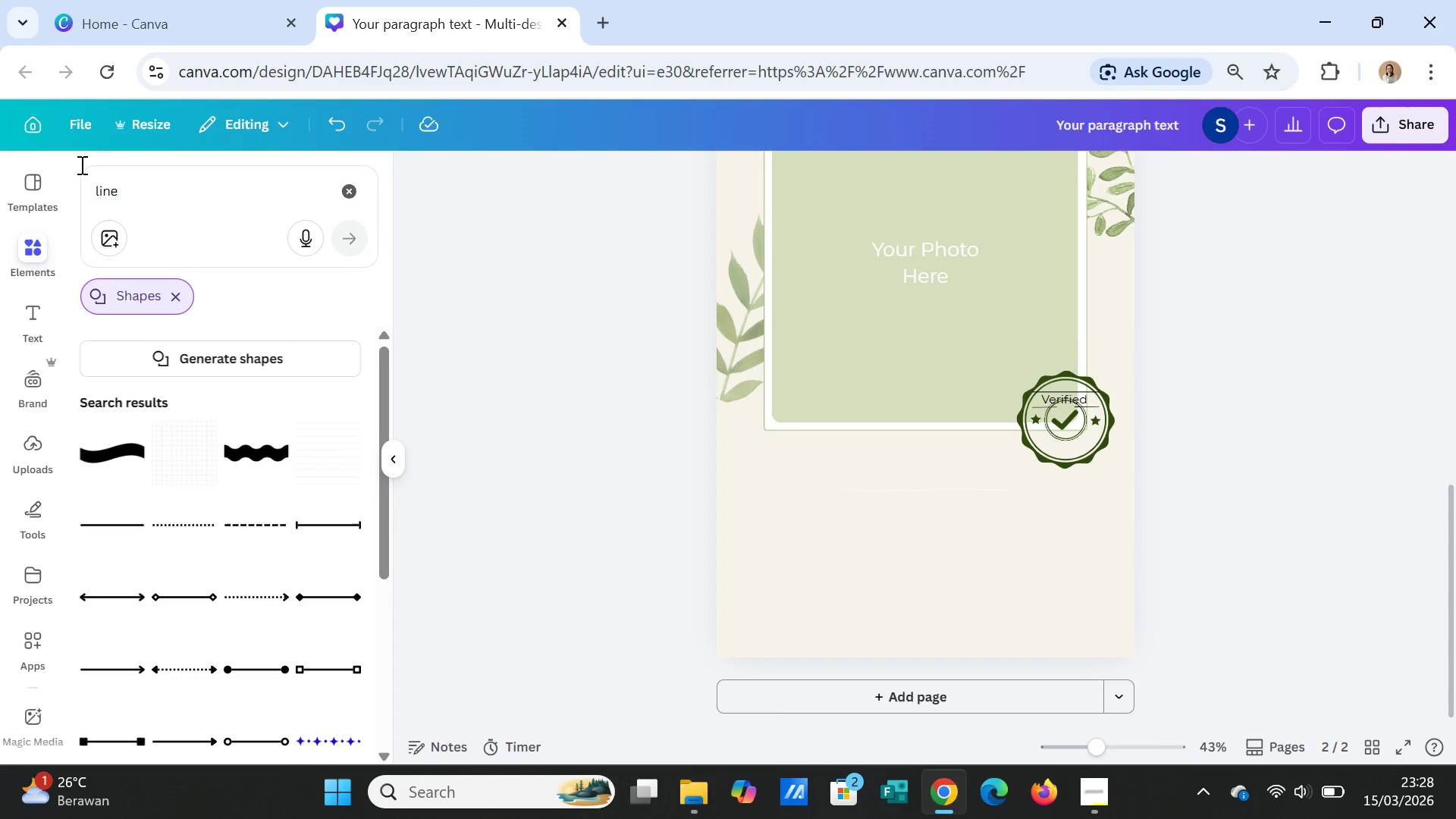 
left_click([344, 120])
 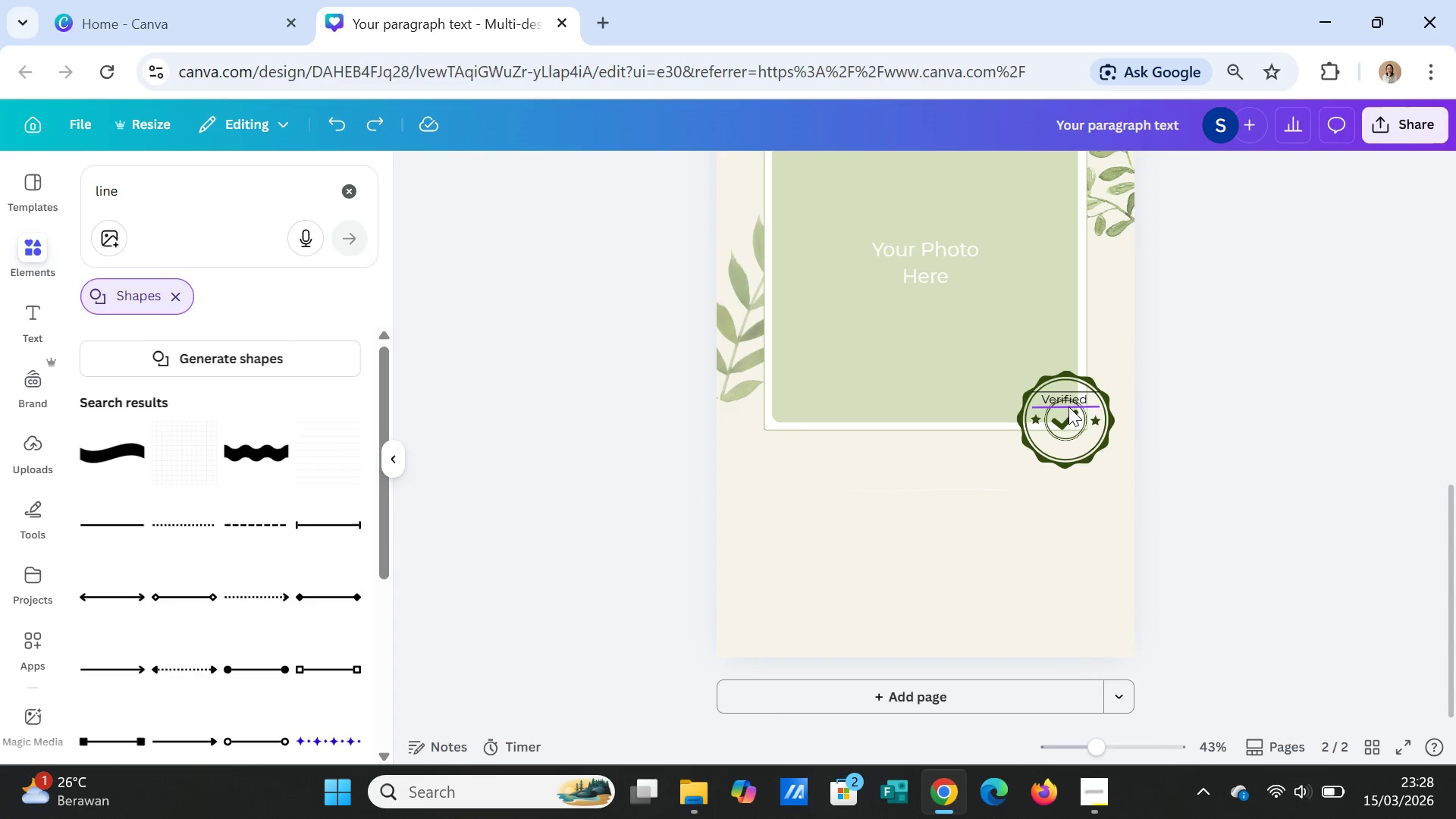 
left_click([1064, 395])
 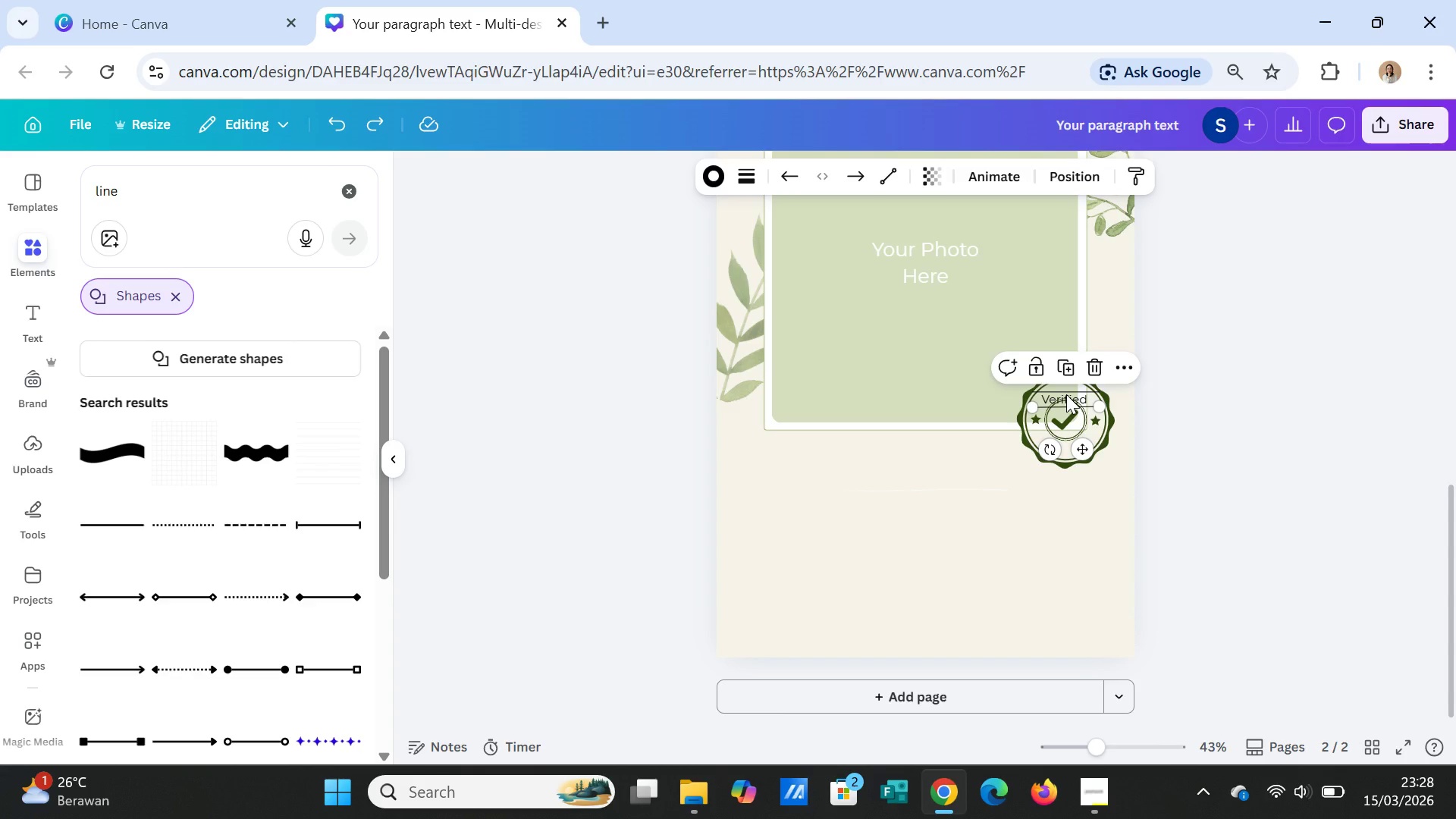 
right_click([1066, 394])
 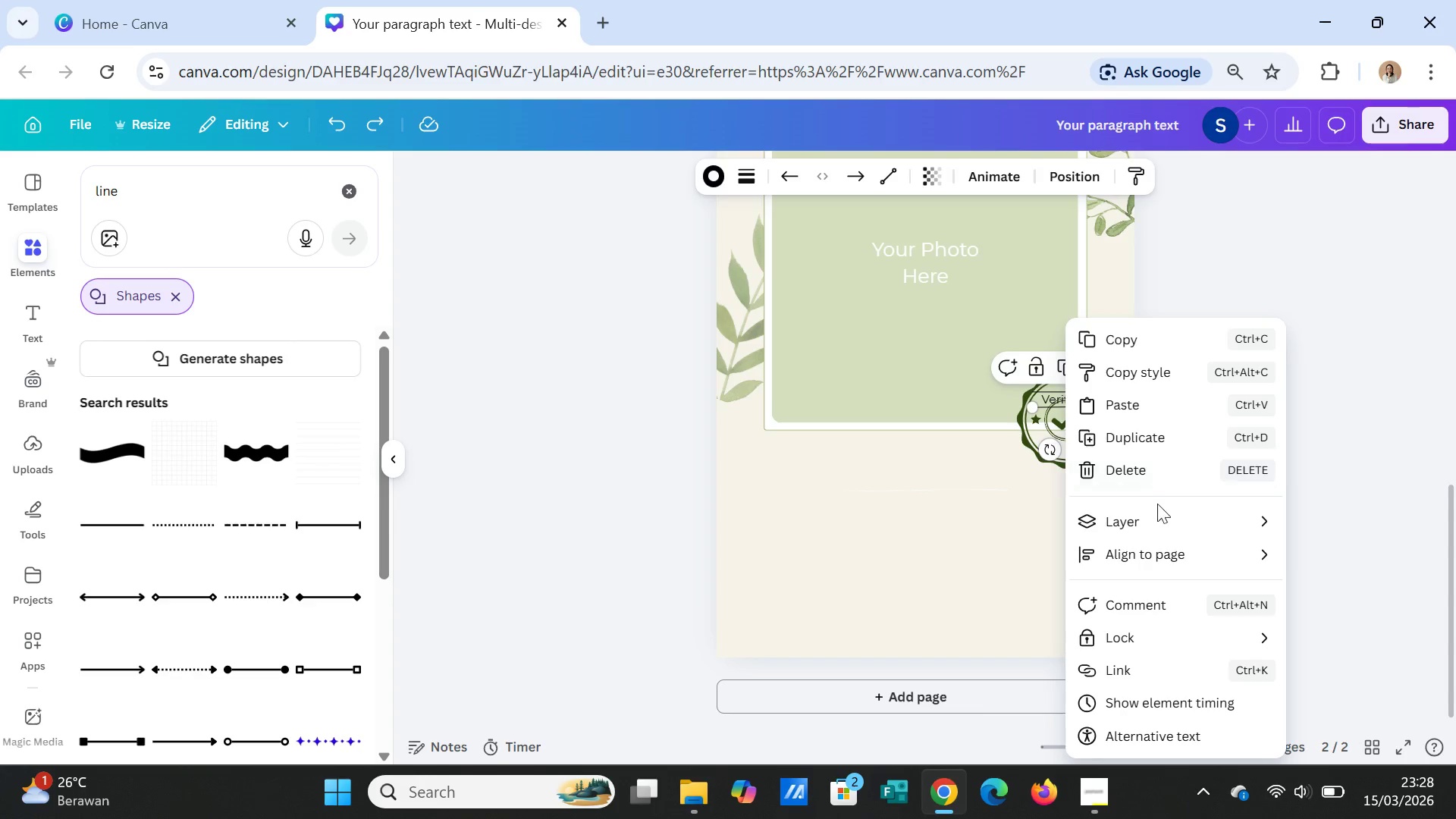 
left_click([1151, 521])
 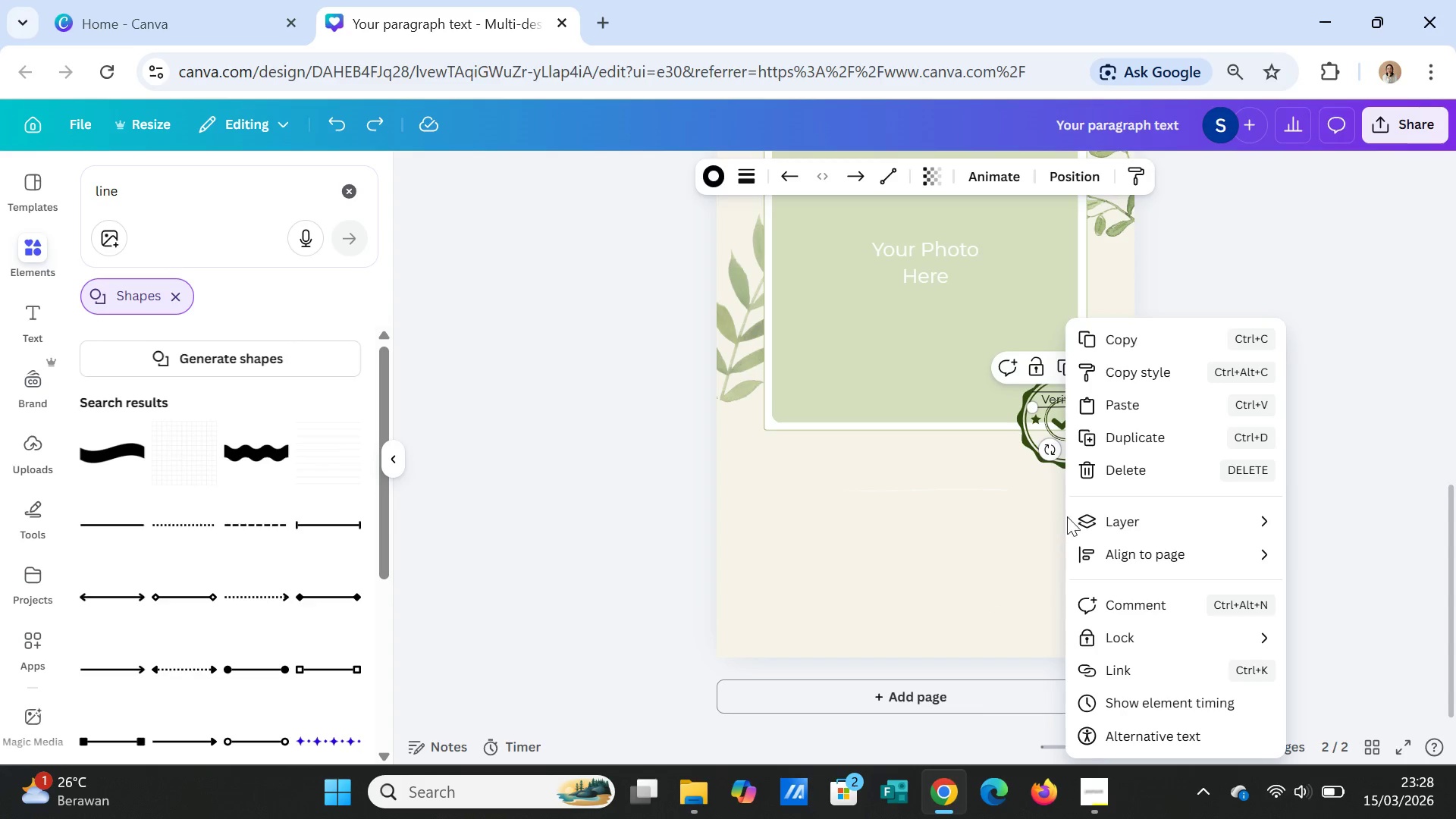 
left_click([1083, 516])
 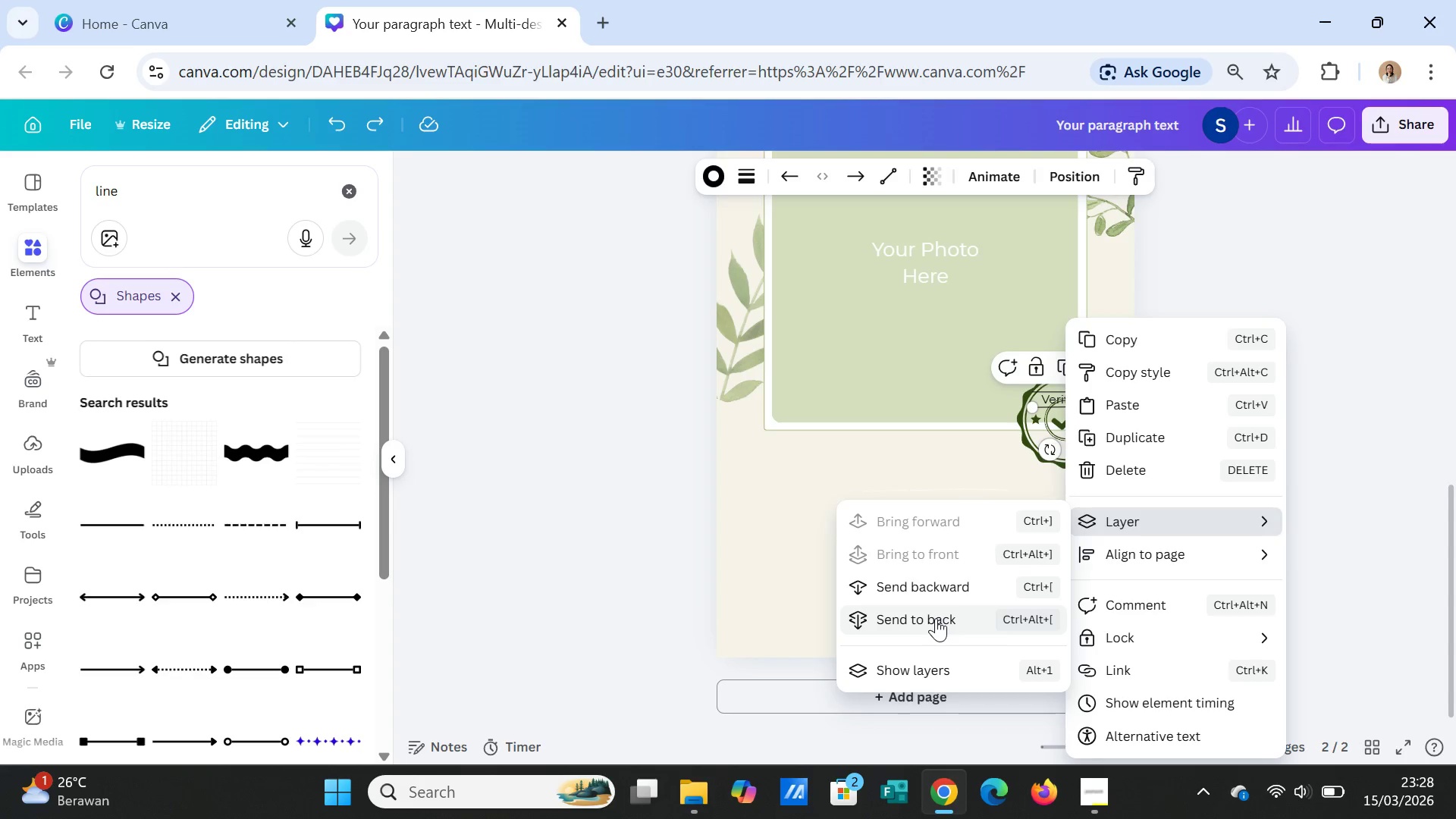 
left_click([936, 618])
 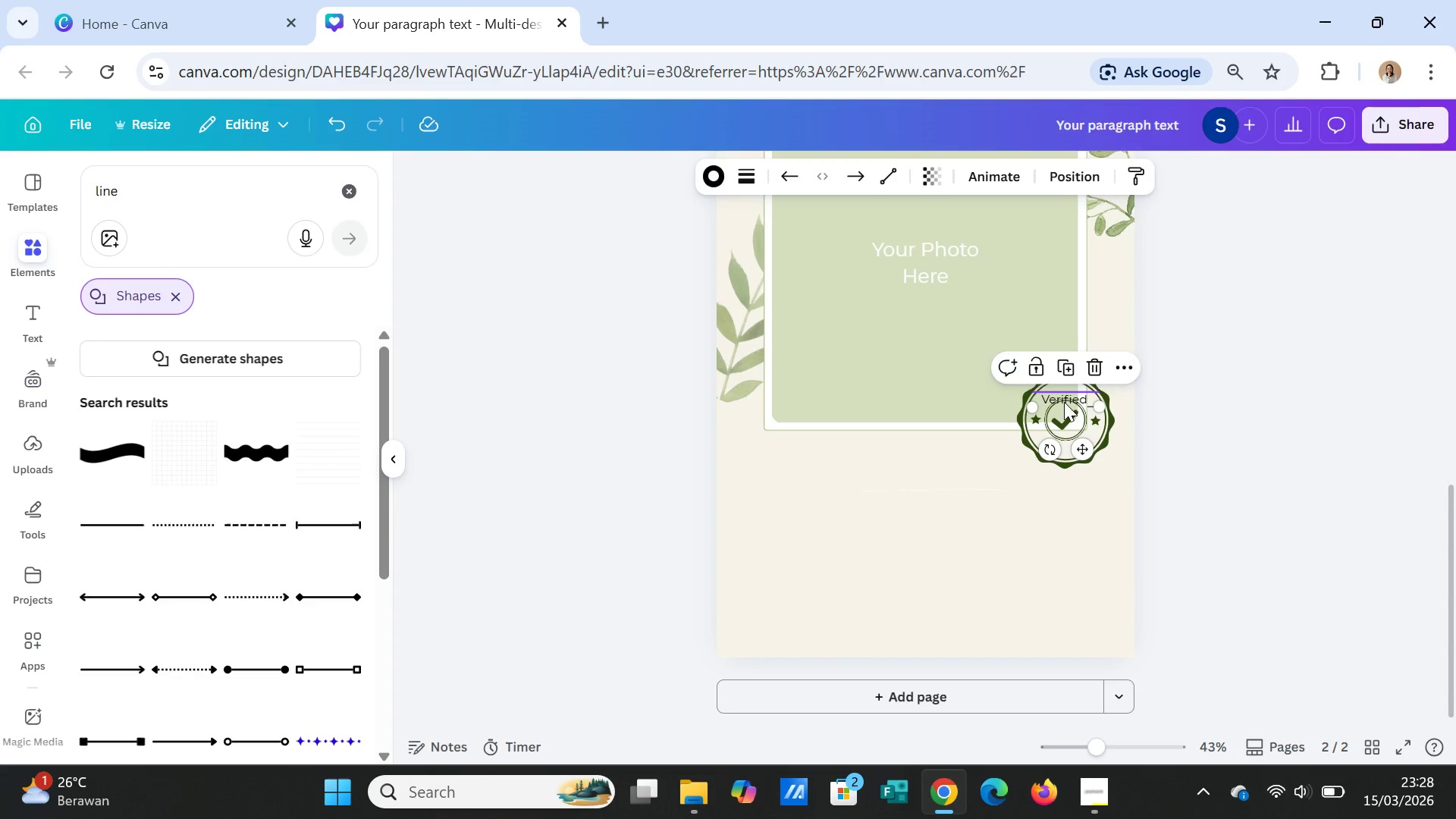 
left_click([1064, 402])
 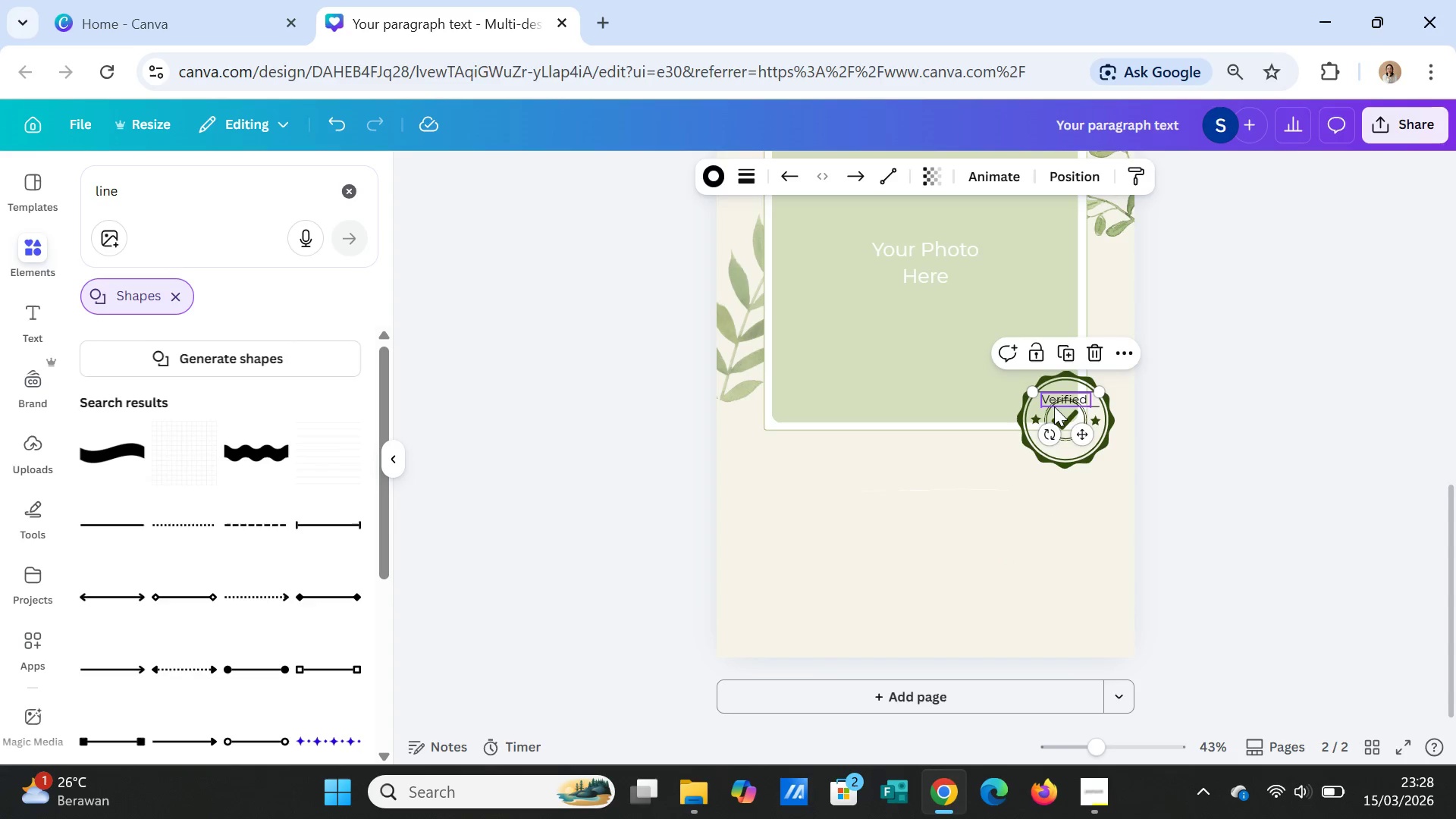 
left_click([1054, 406])
 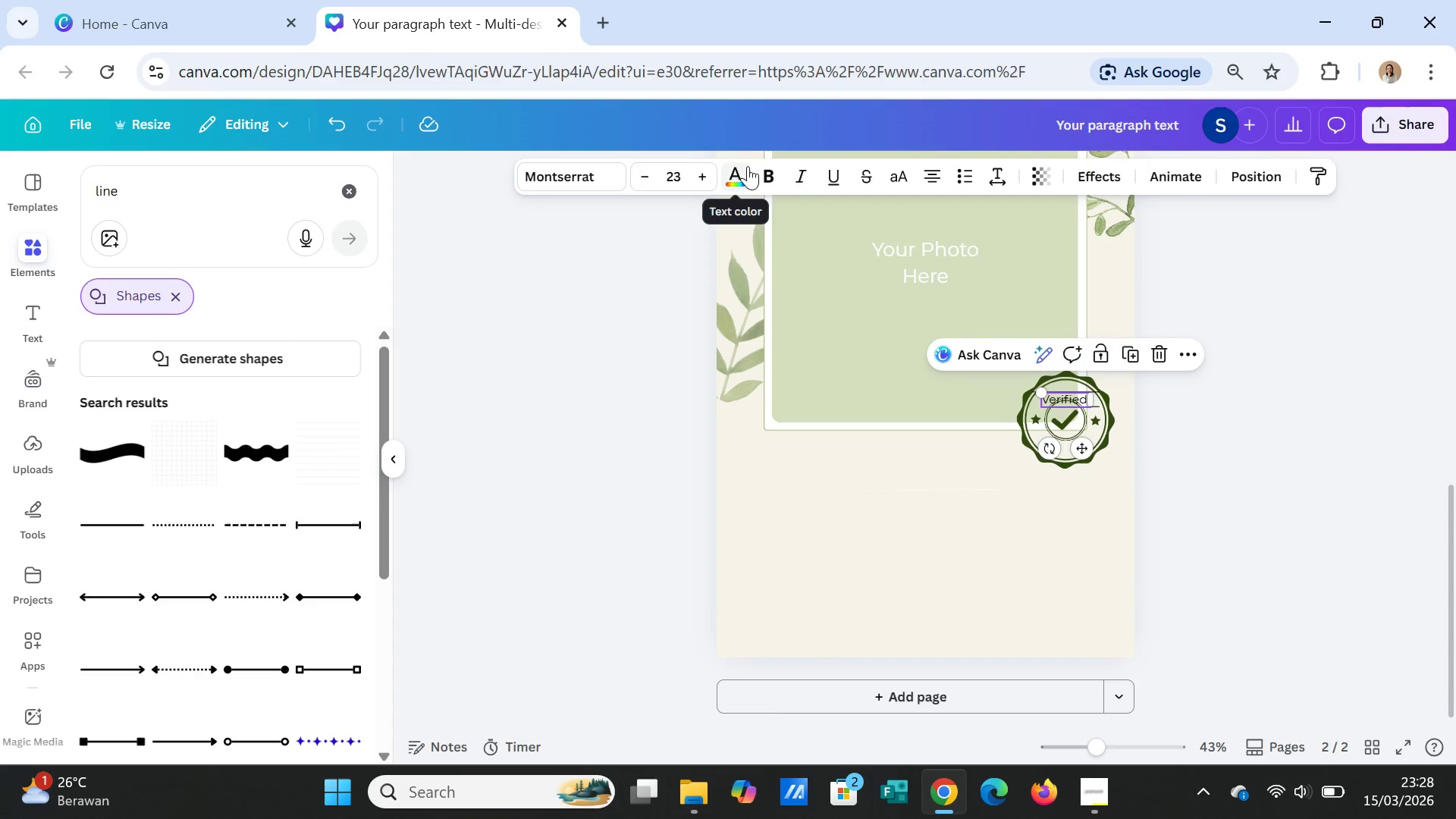 
left_click([742, 176])
 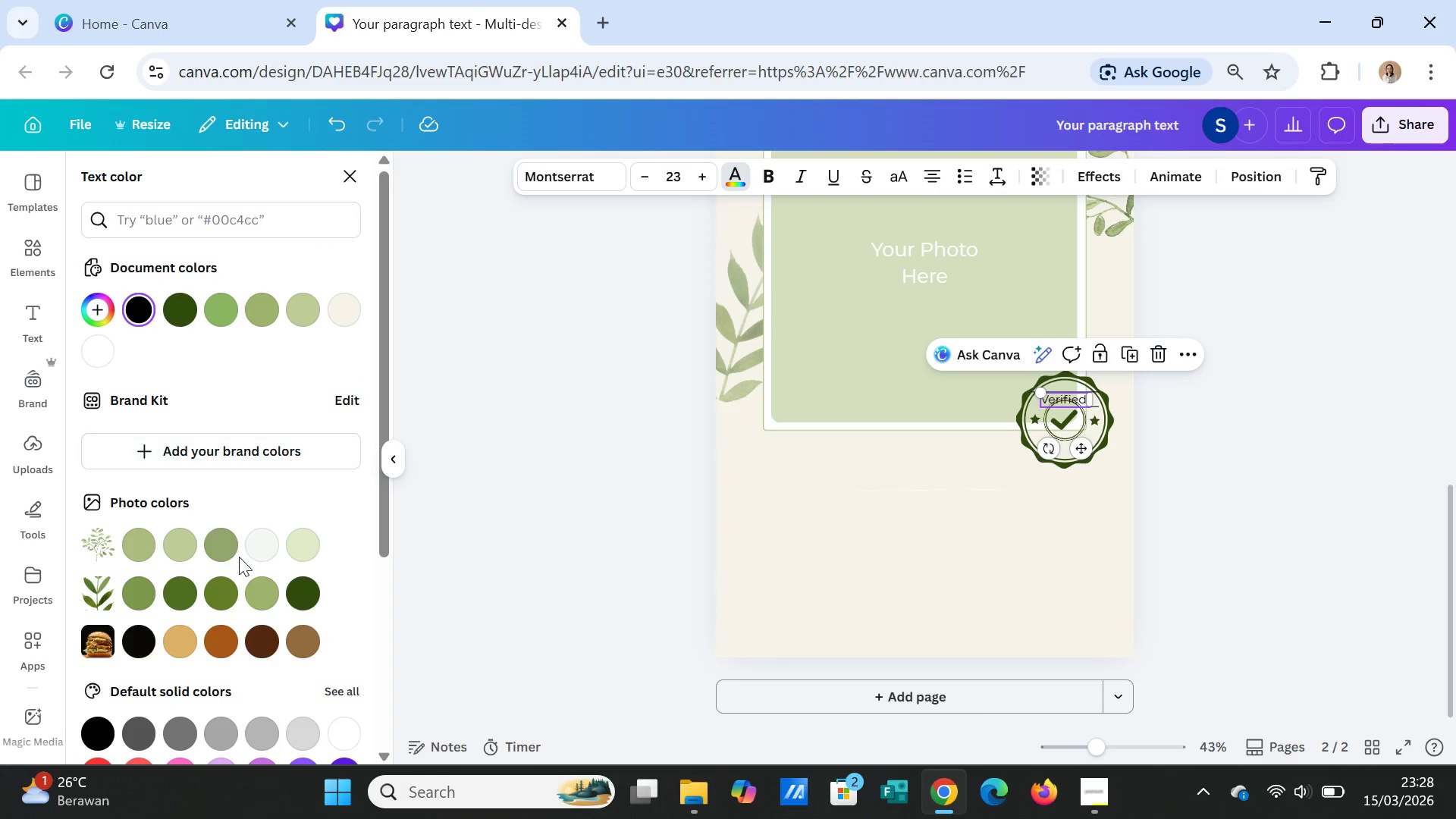 
left_click([263, 551])
 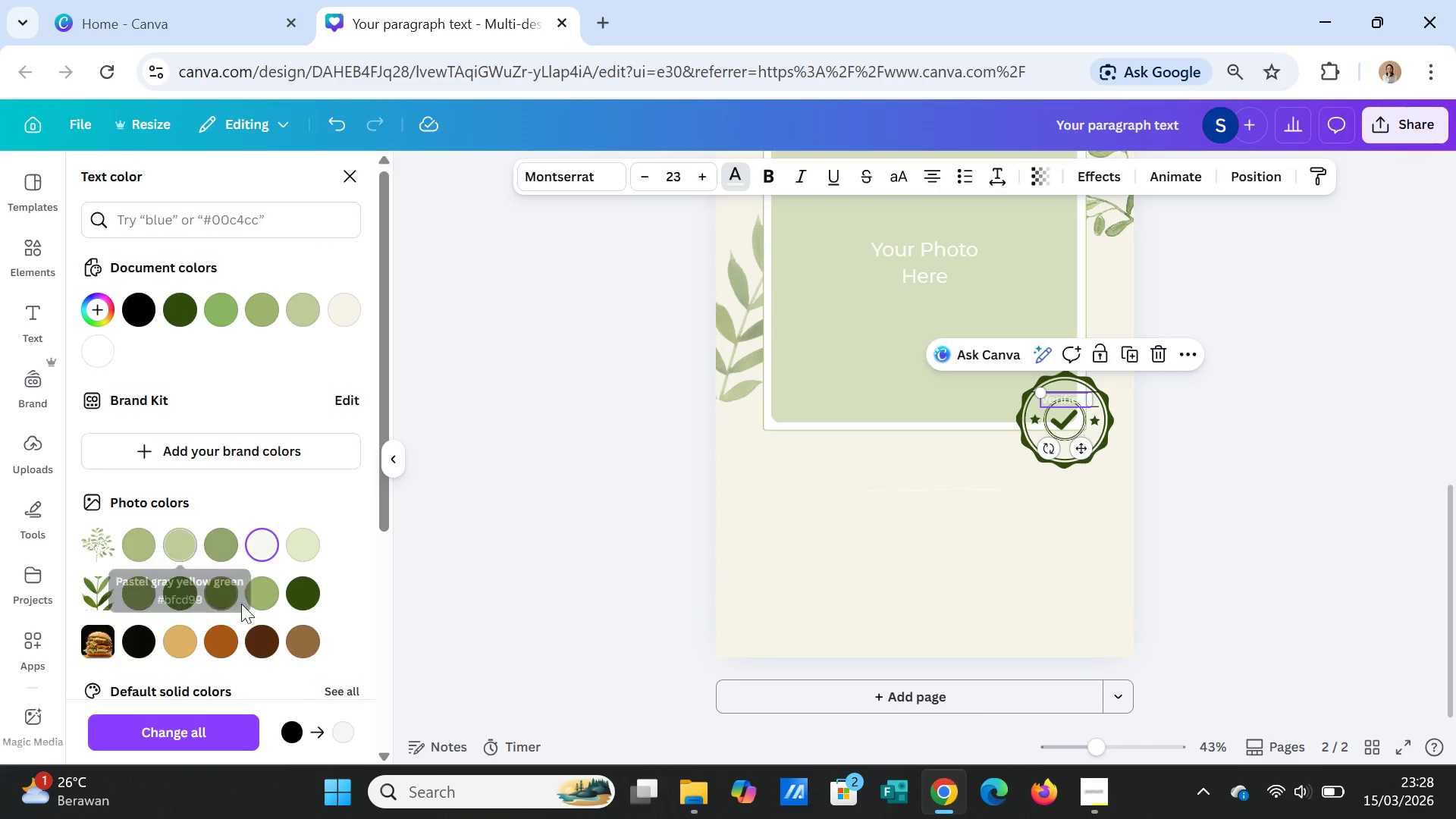 
left_click([301, 593])
 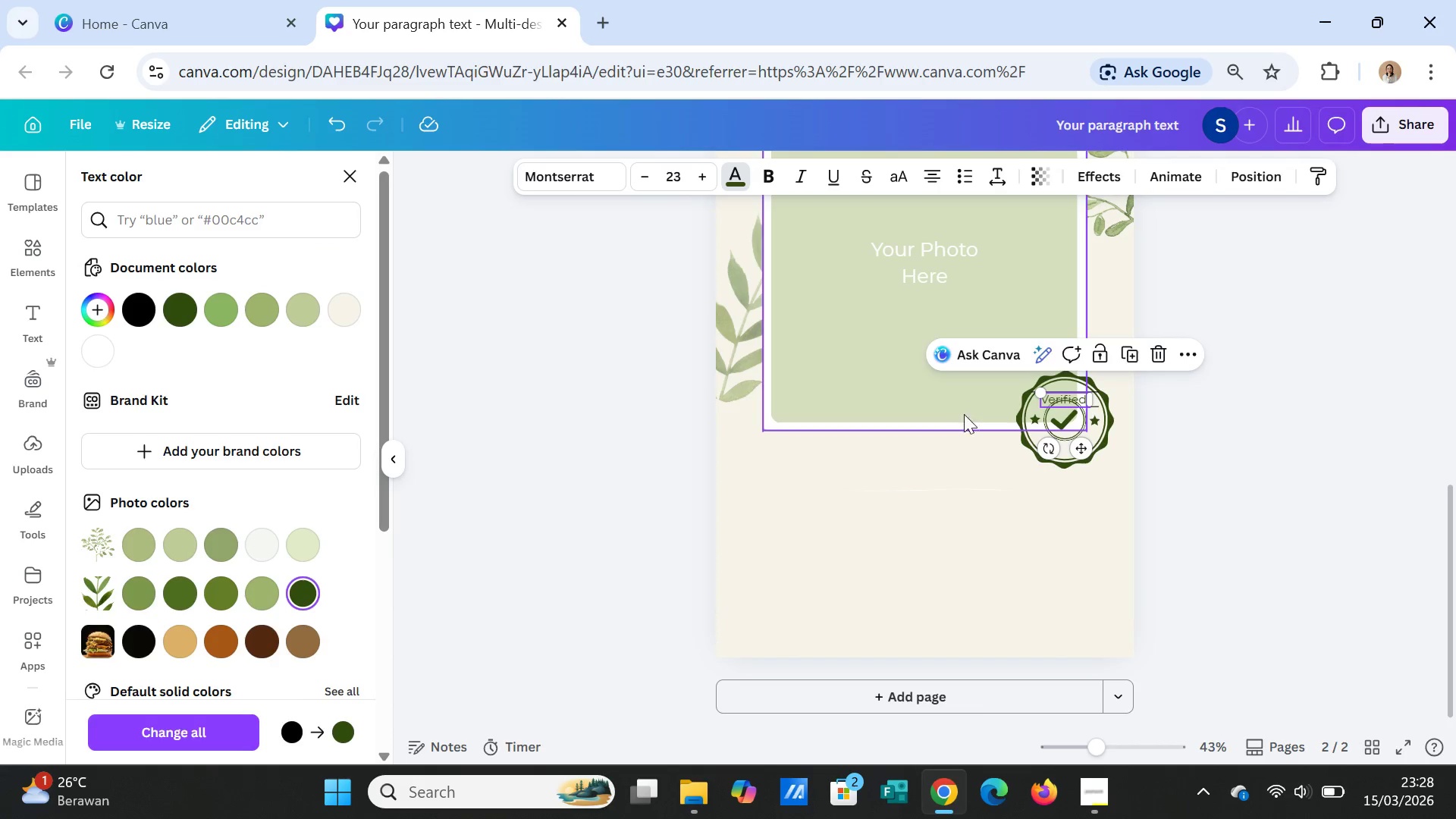 
left_click([1175, 472])
 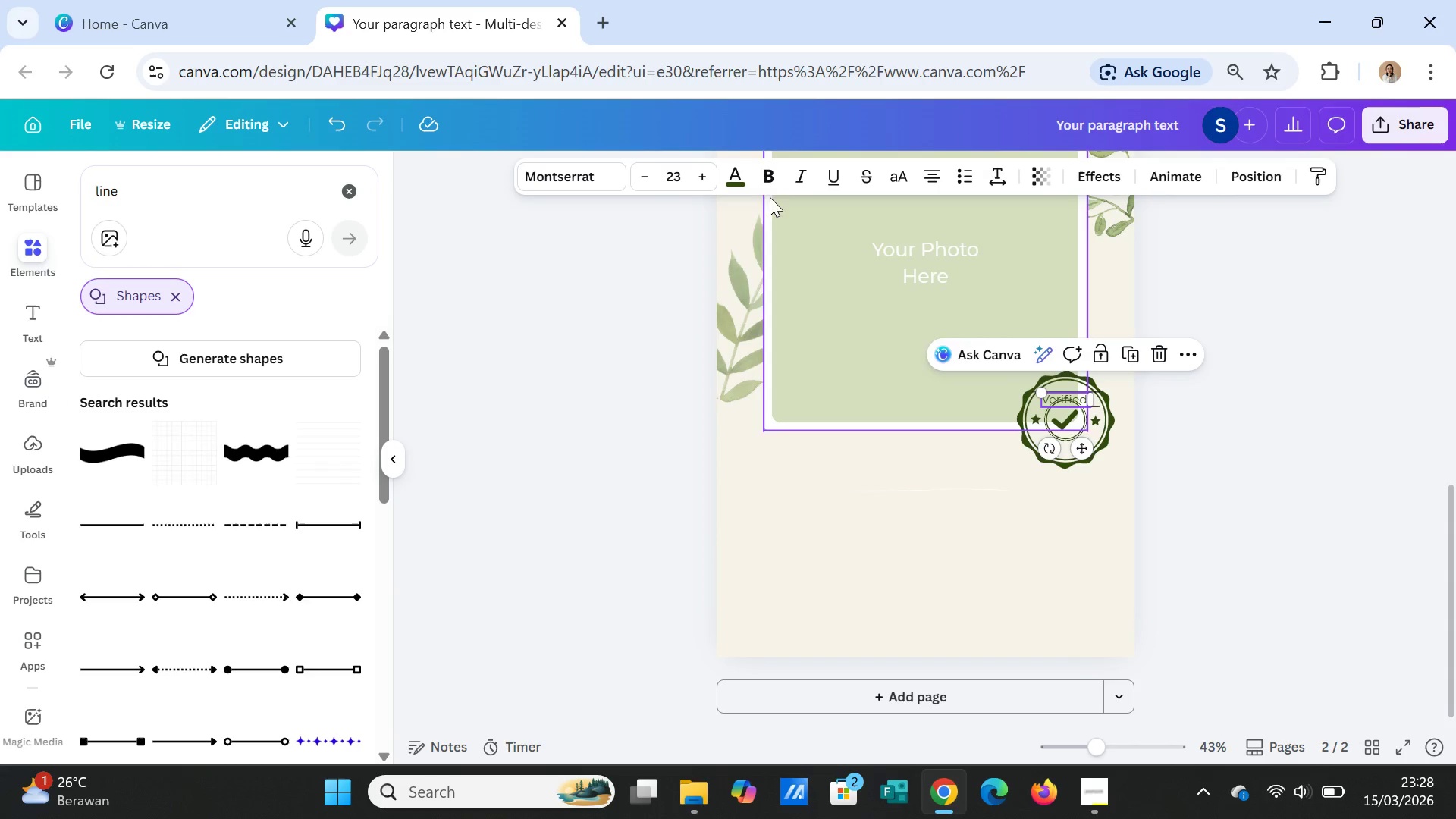 
left_click([775, 171])
 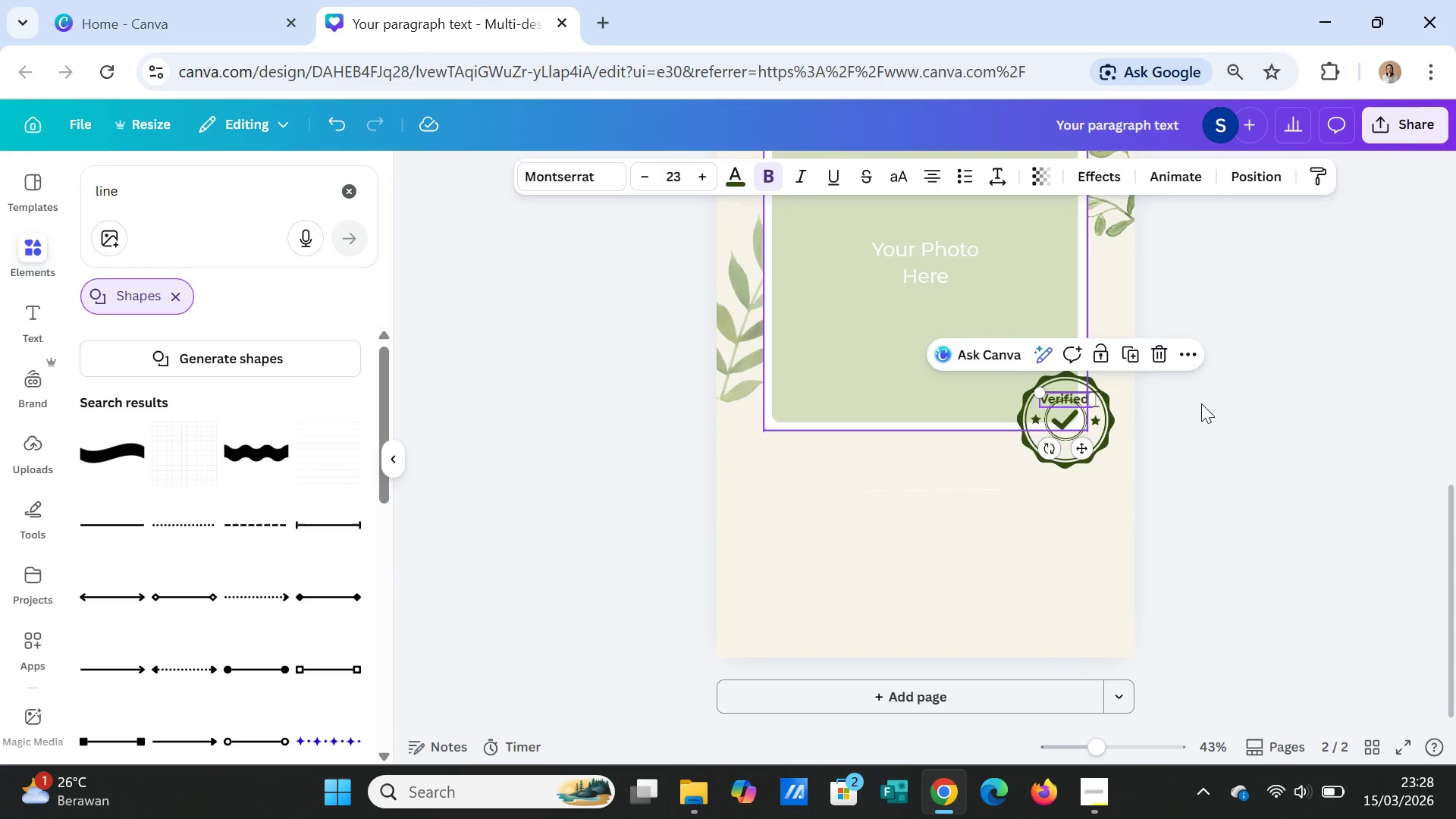 
left_click([1243, 432])
 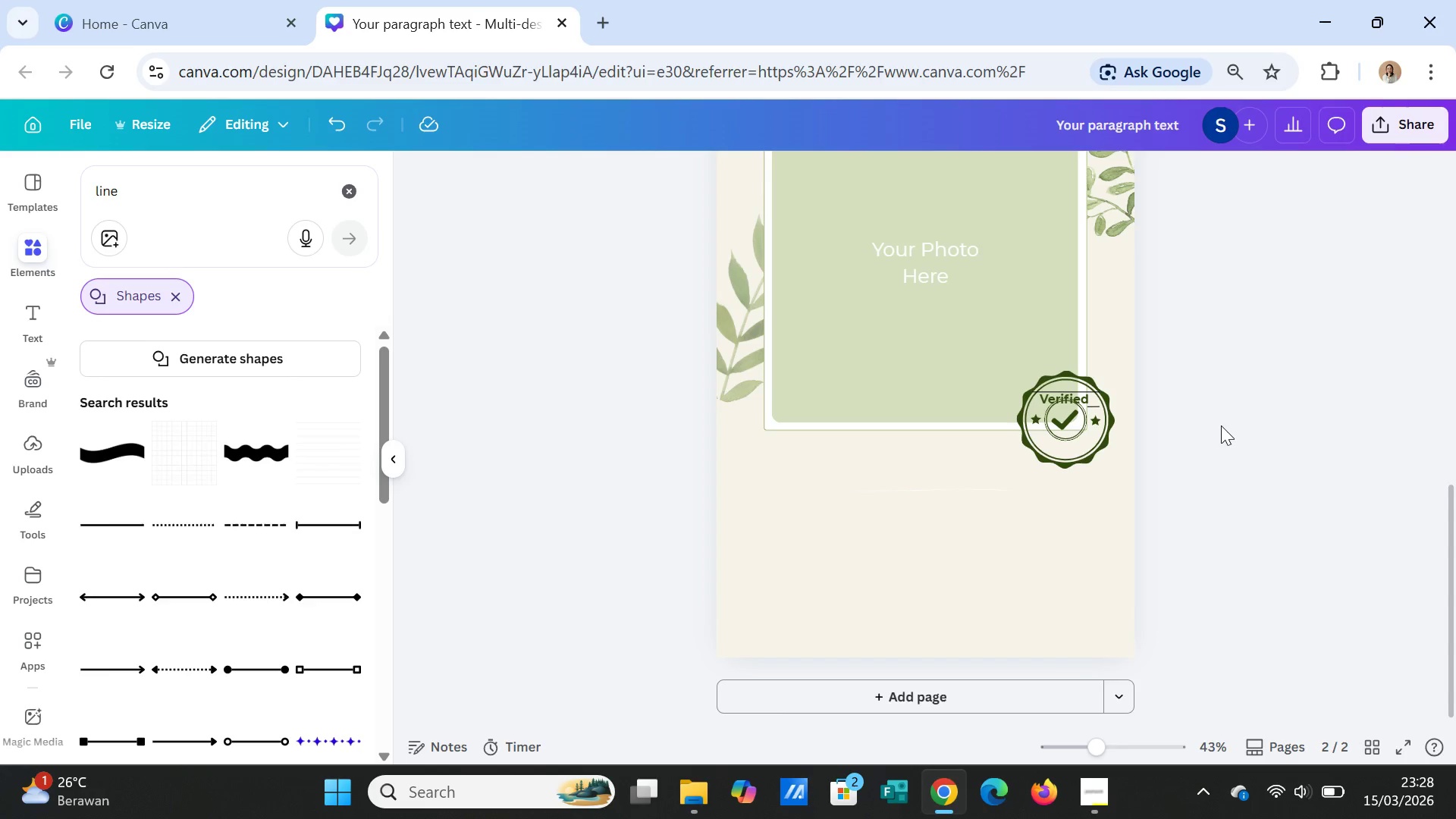 
left_click([1052, 428])
 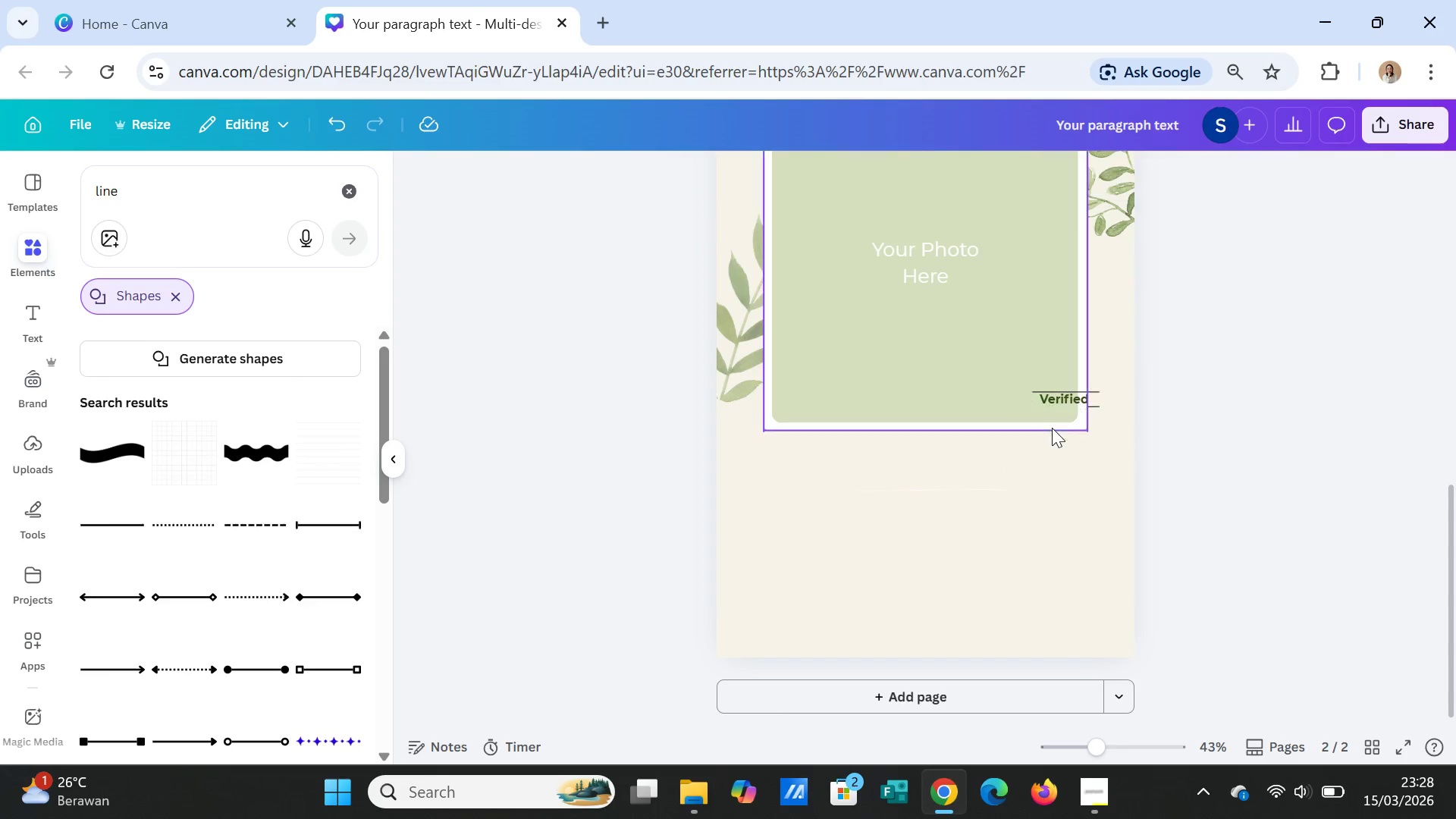 
key(Delete)
 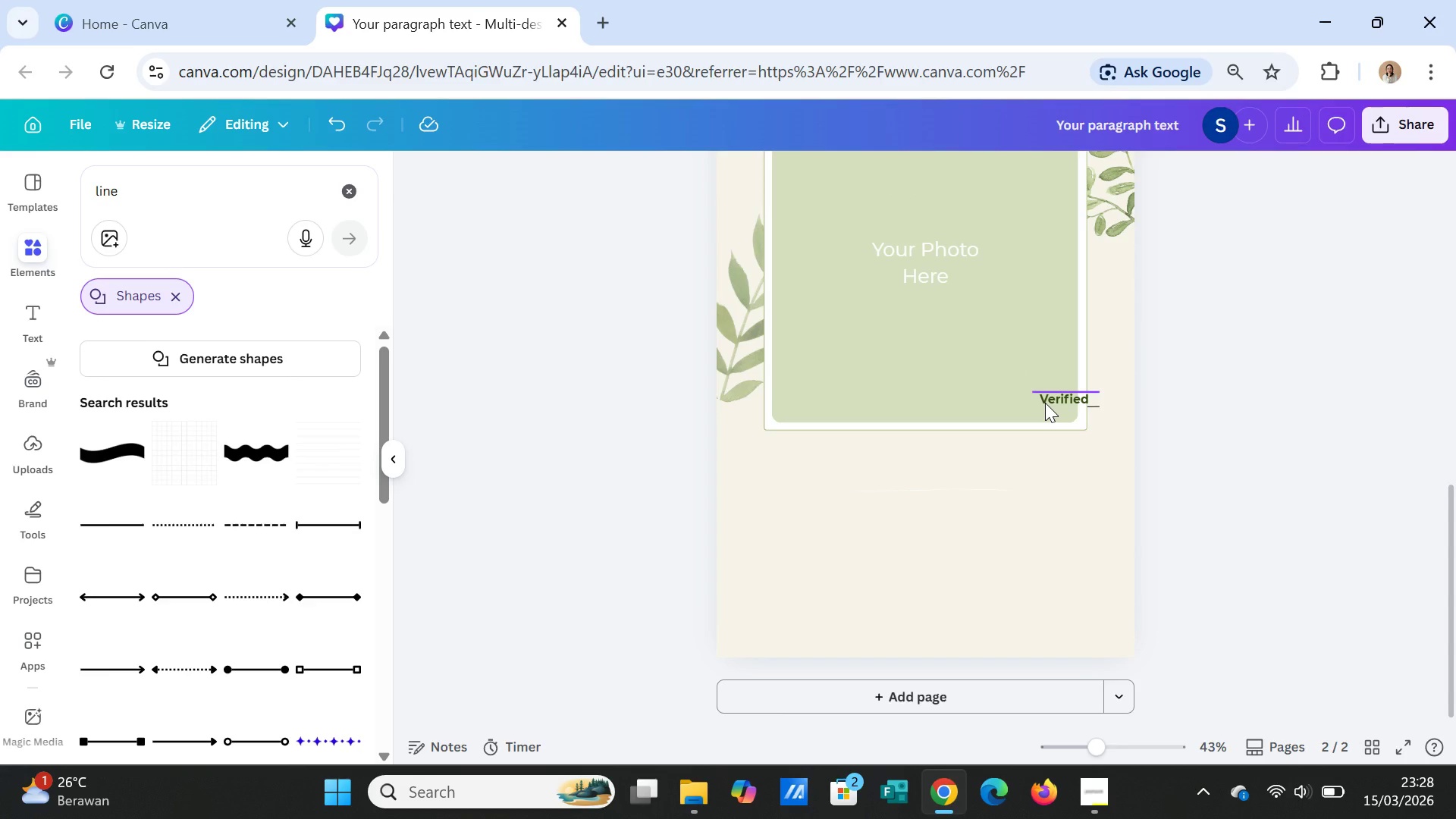 
left_click([1045, 403])
 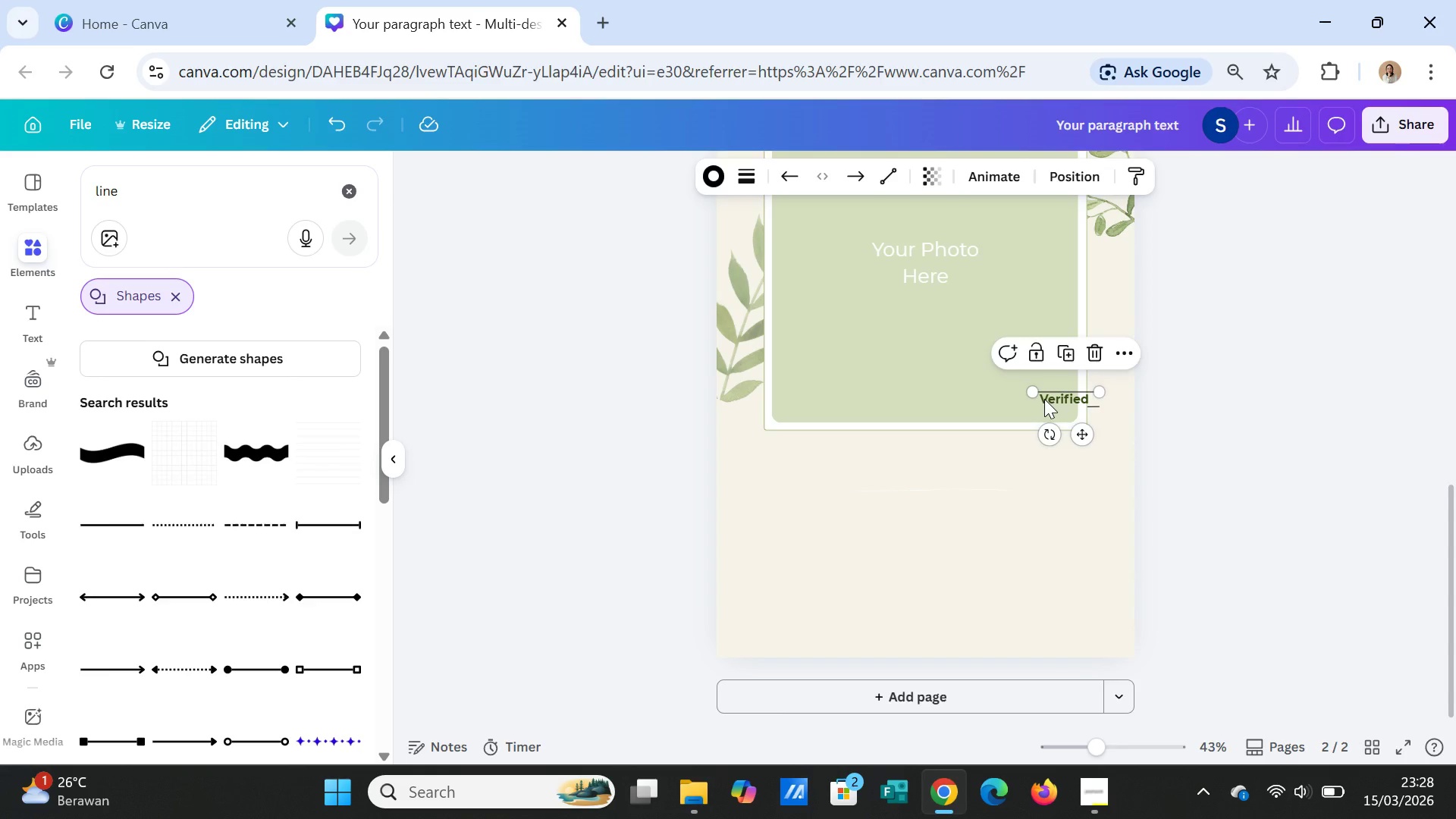 
key(Delete)
 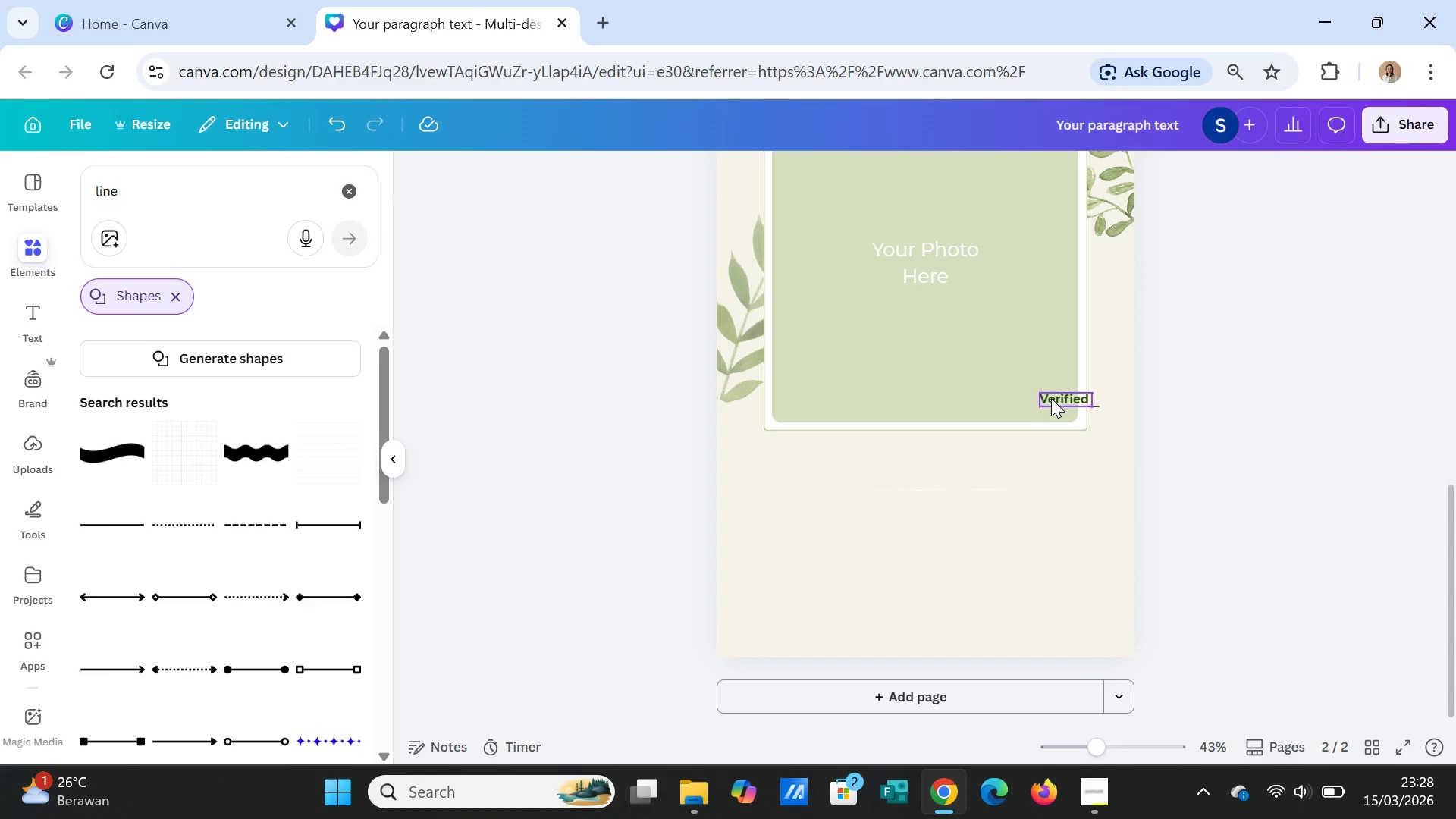 
left_click([1051, 398])
 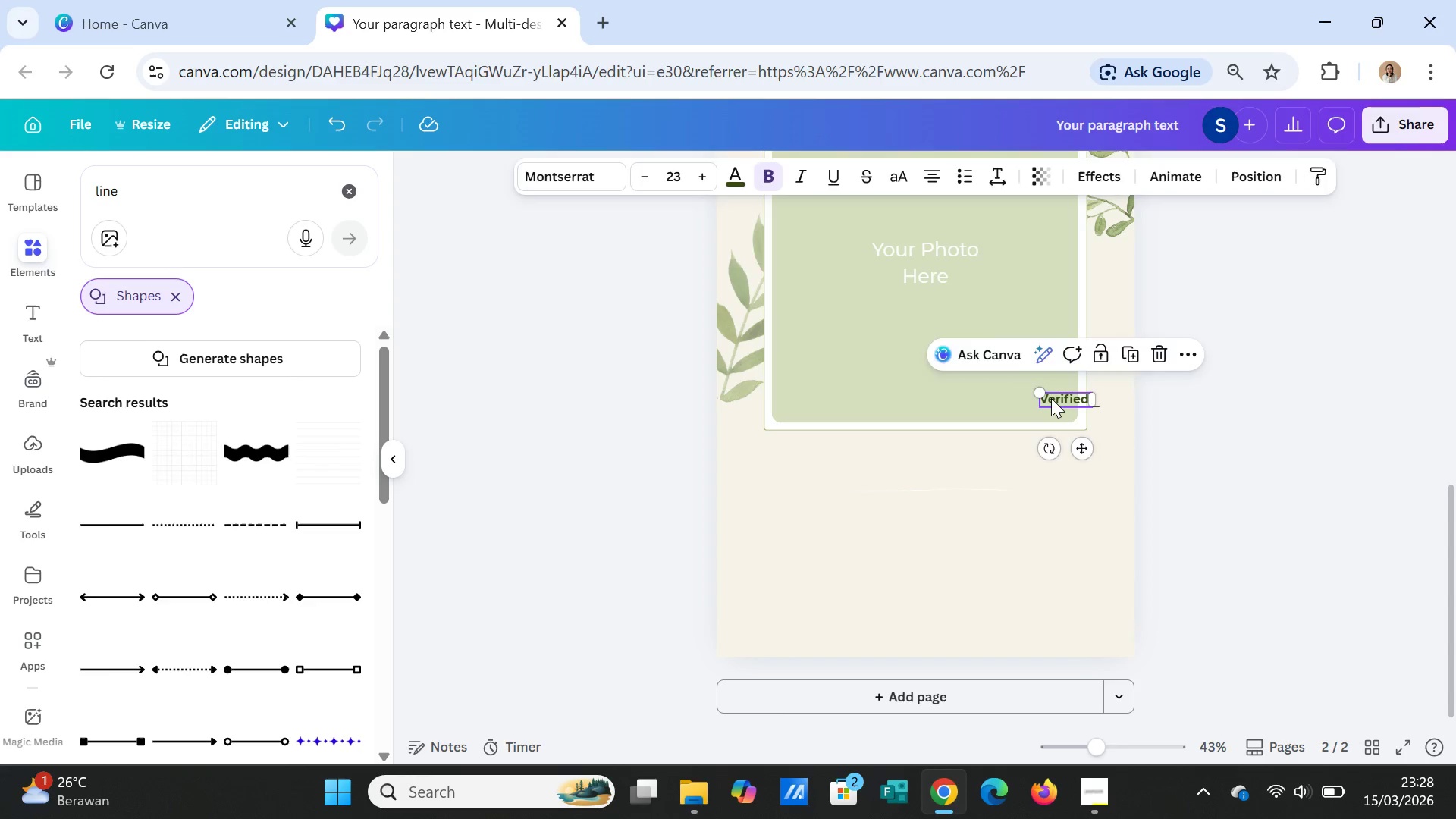 
key(Delete)
 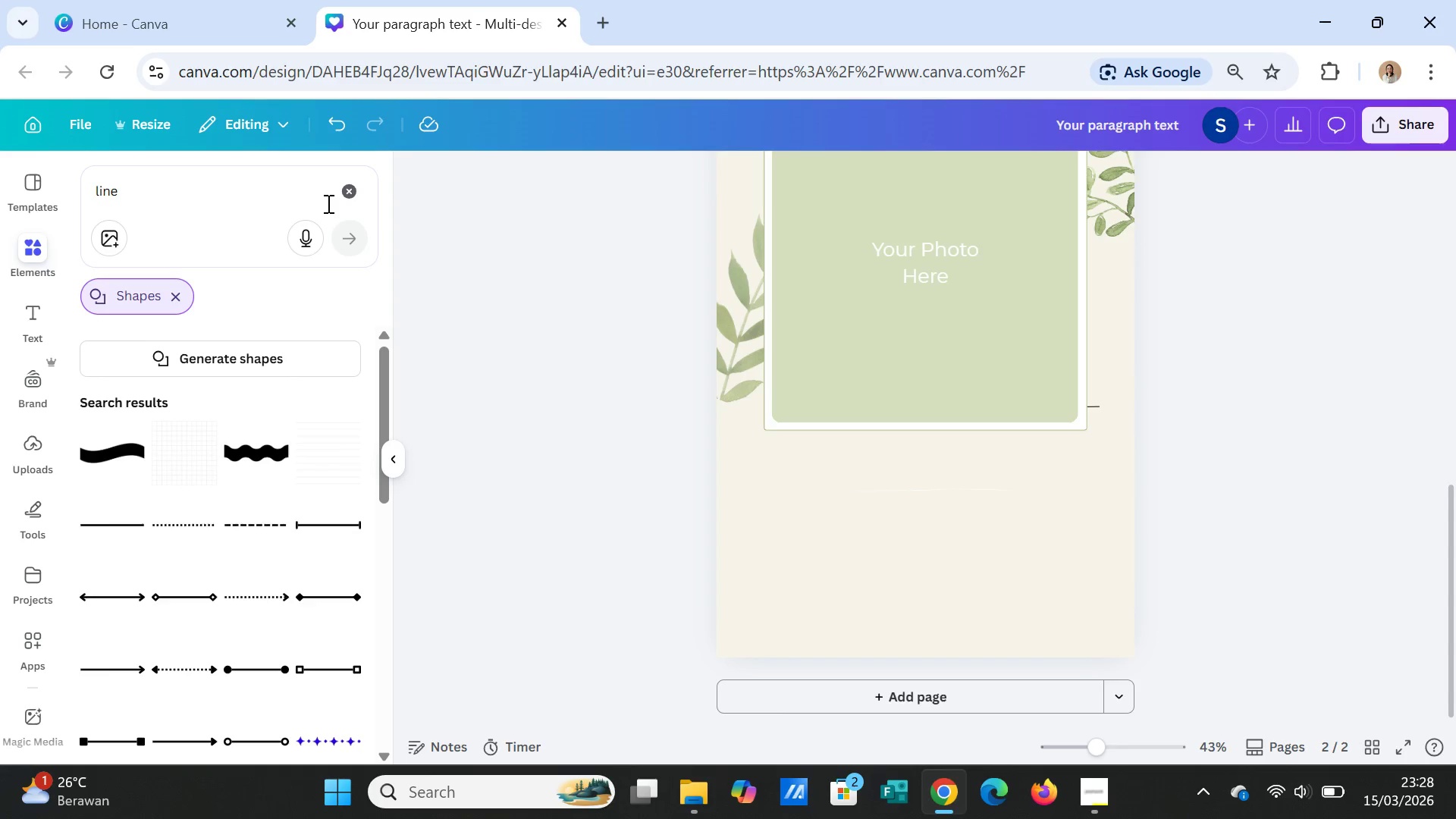 
left_click([350, 190])
 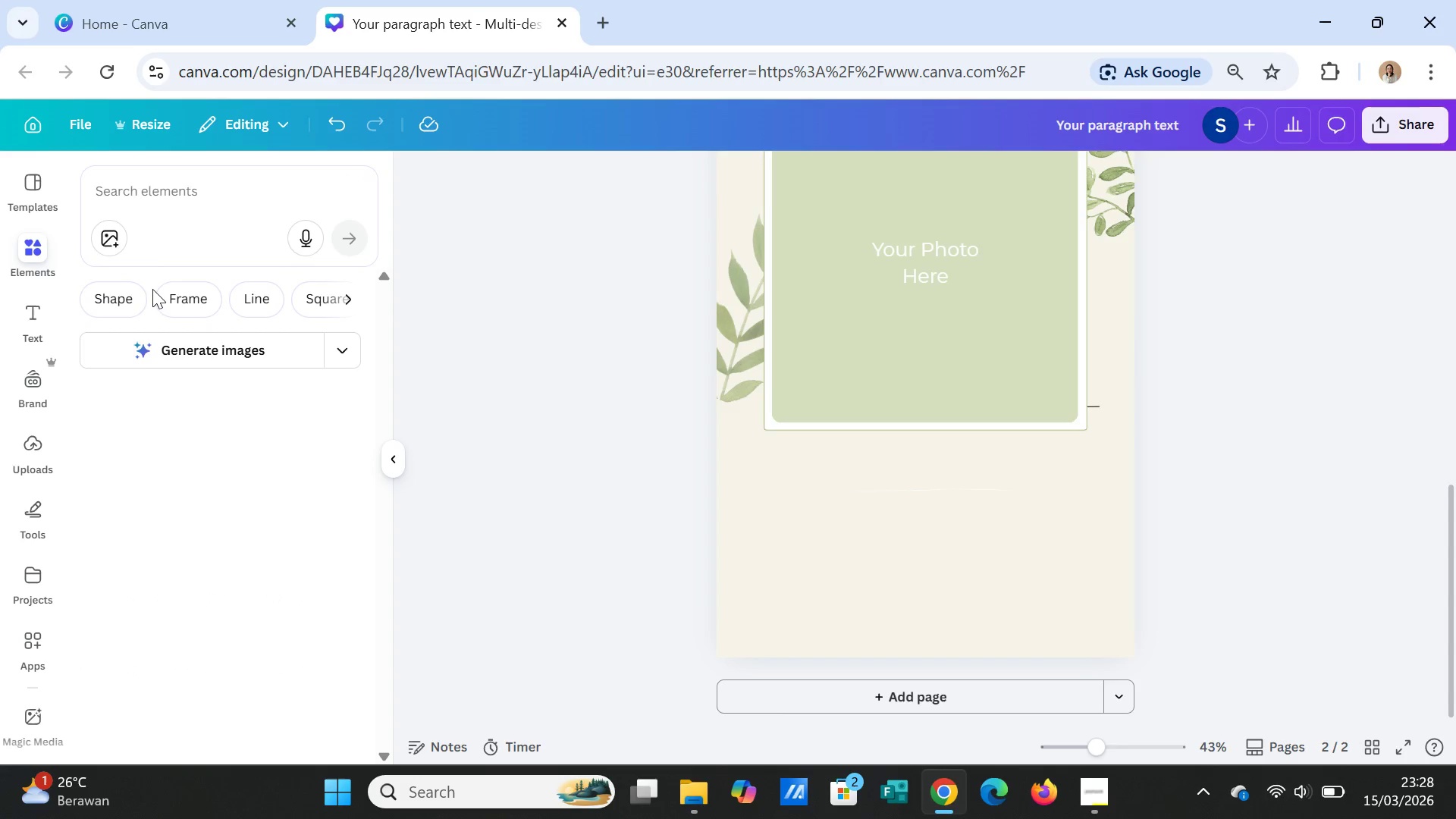 
left_click([167, 206])
 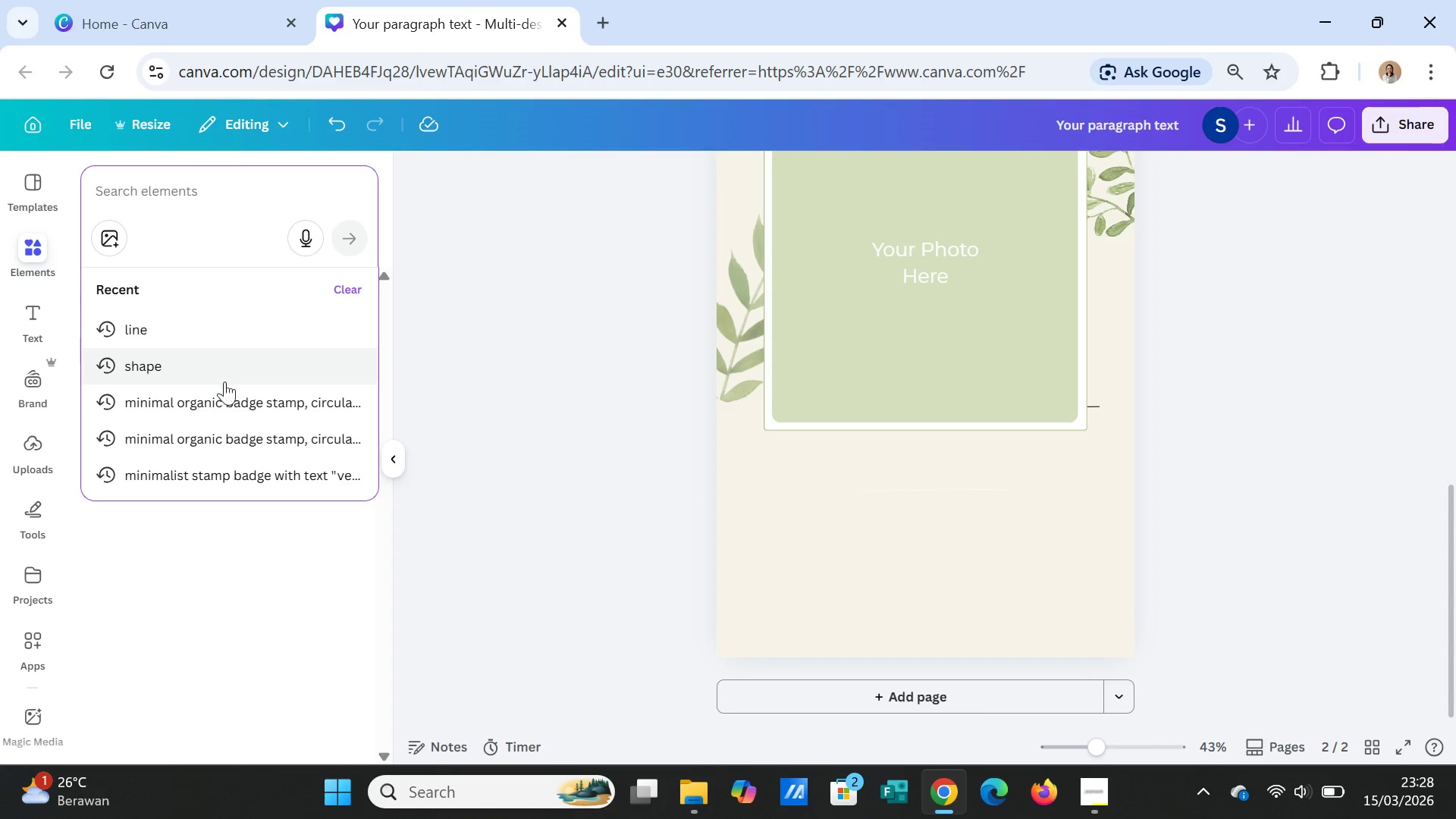 
left_click([229, 391])
 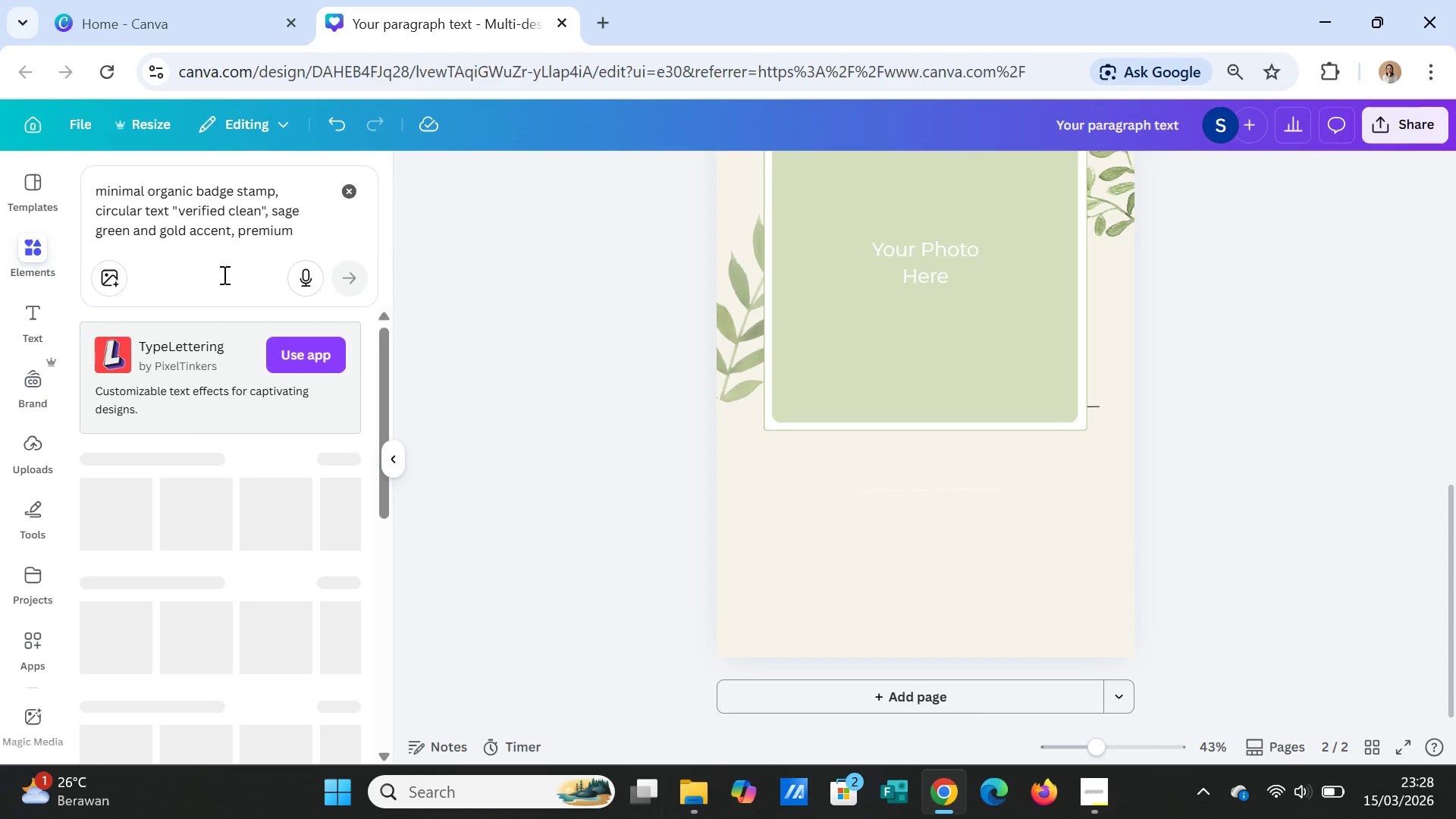 
mouse_move([202, 228])
 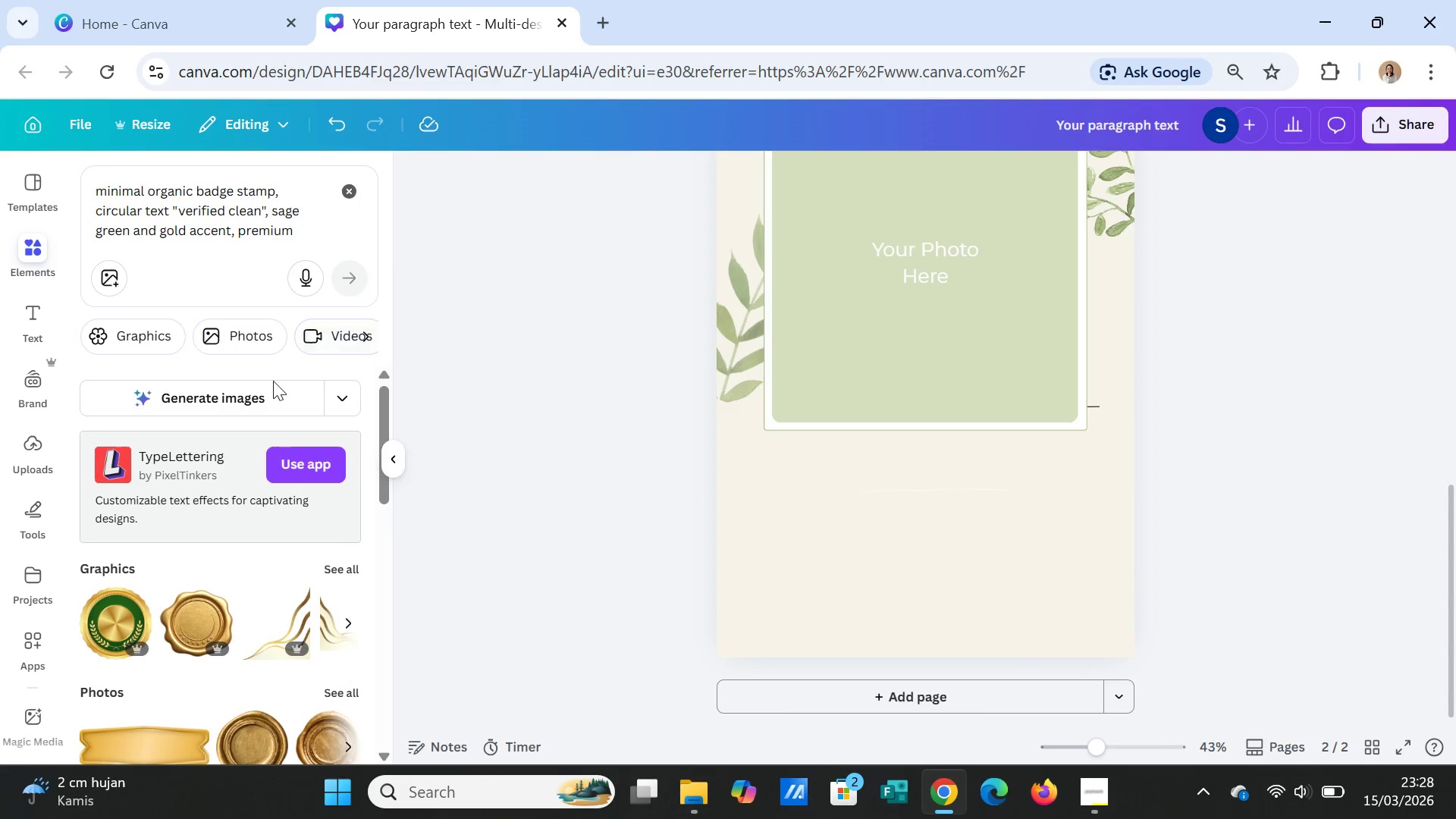 
left_click([259, 391])
 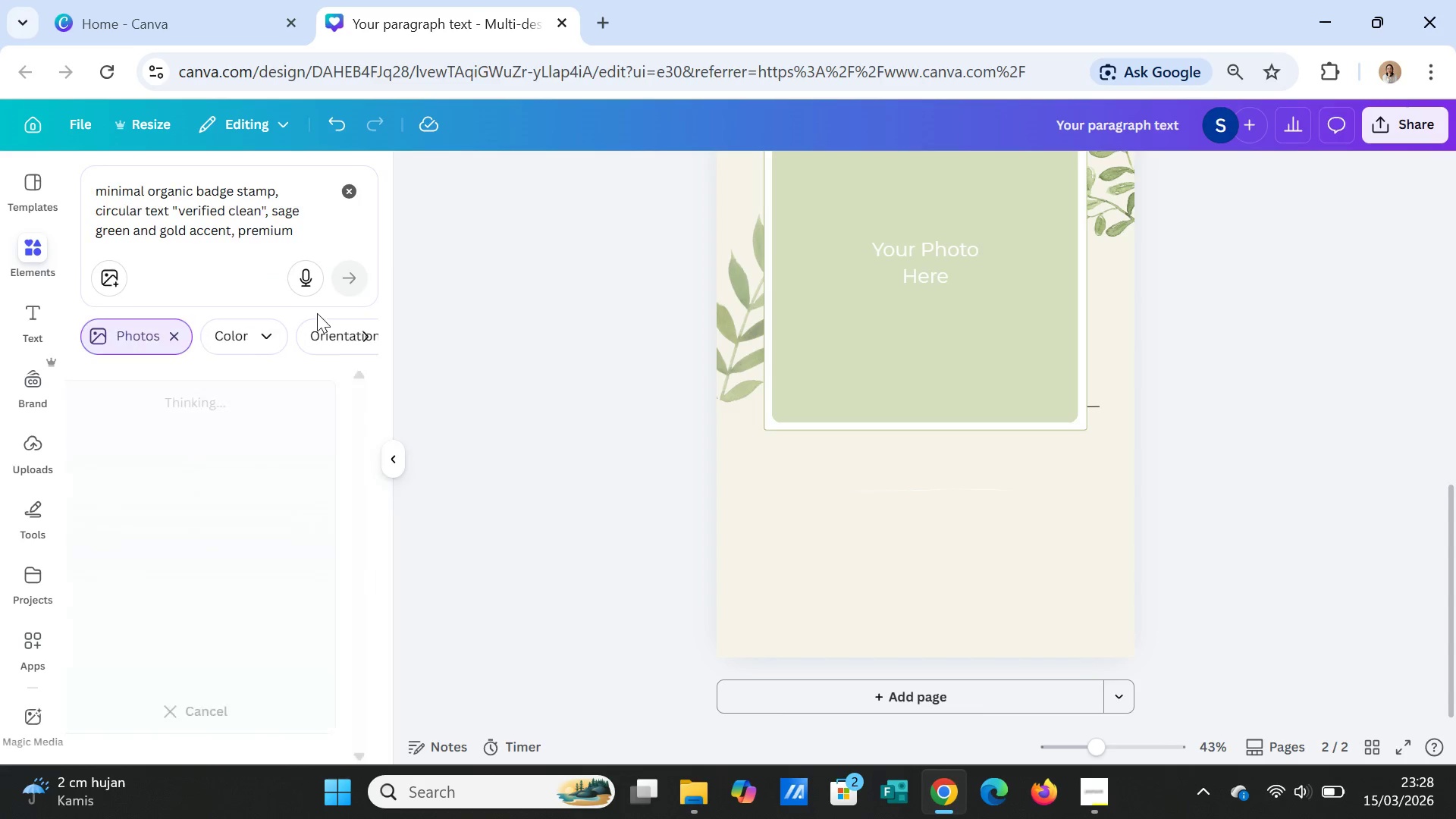 
mouse_move([361, 273])
 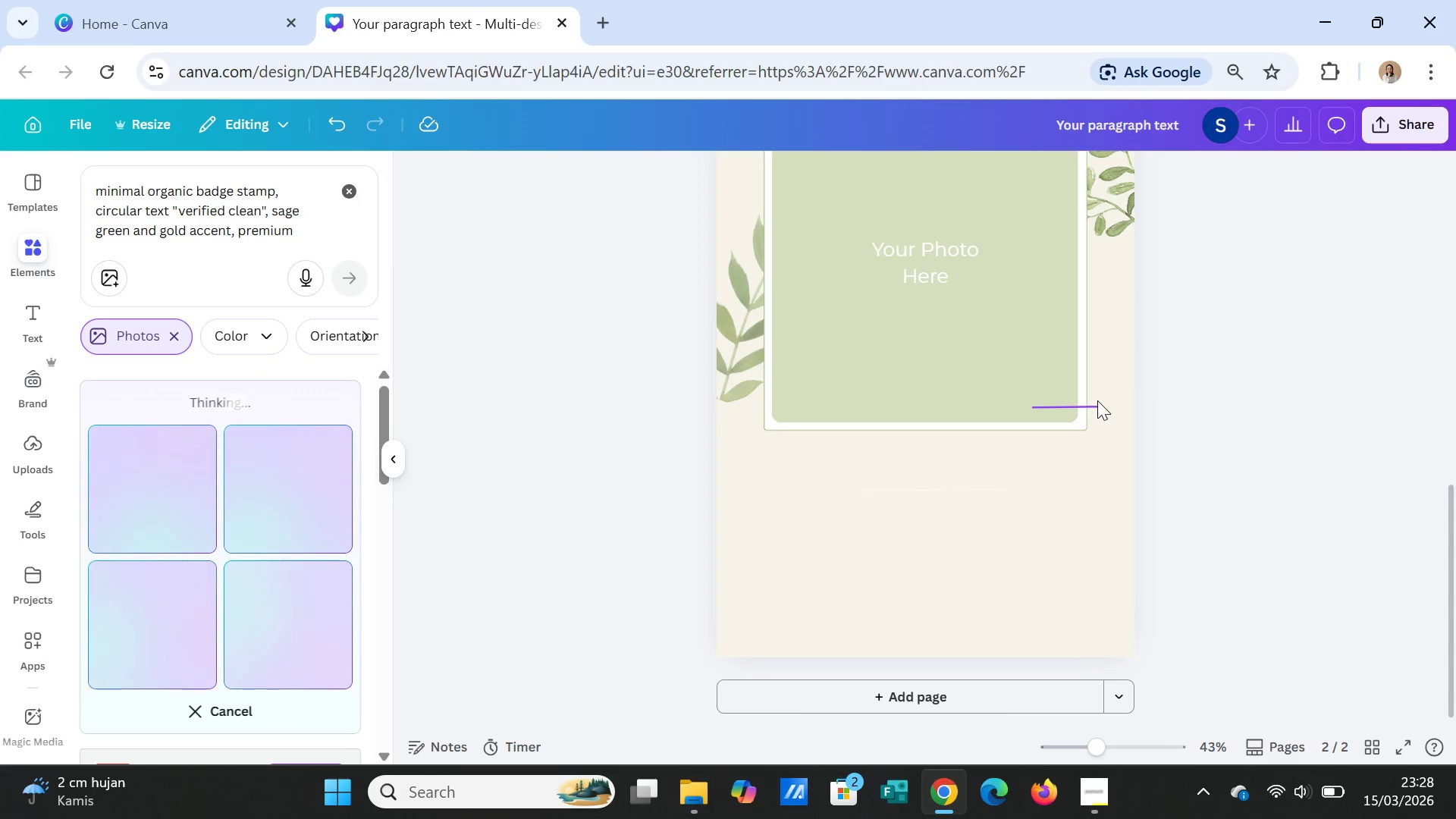 
left_click([1097, 400])
 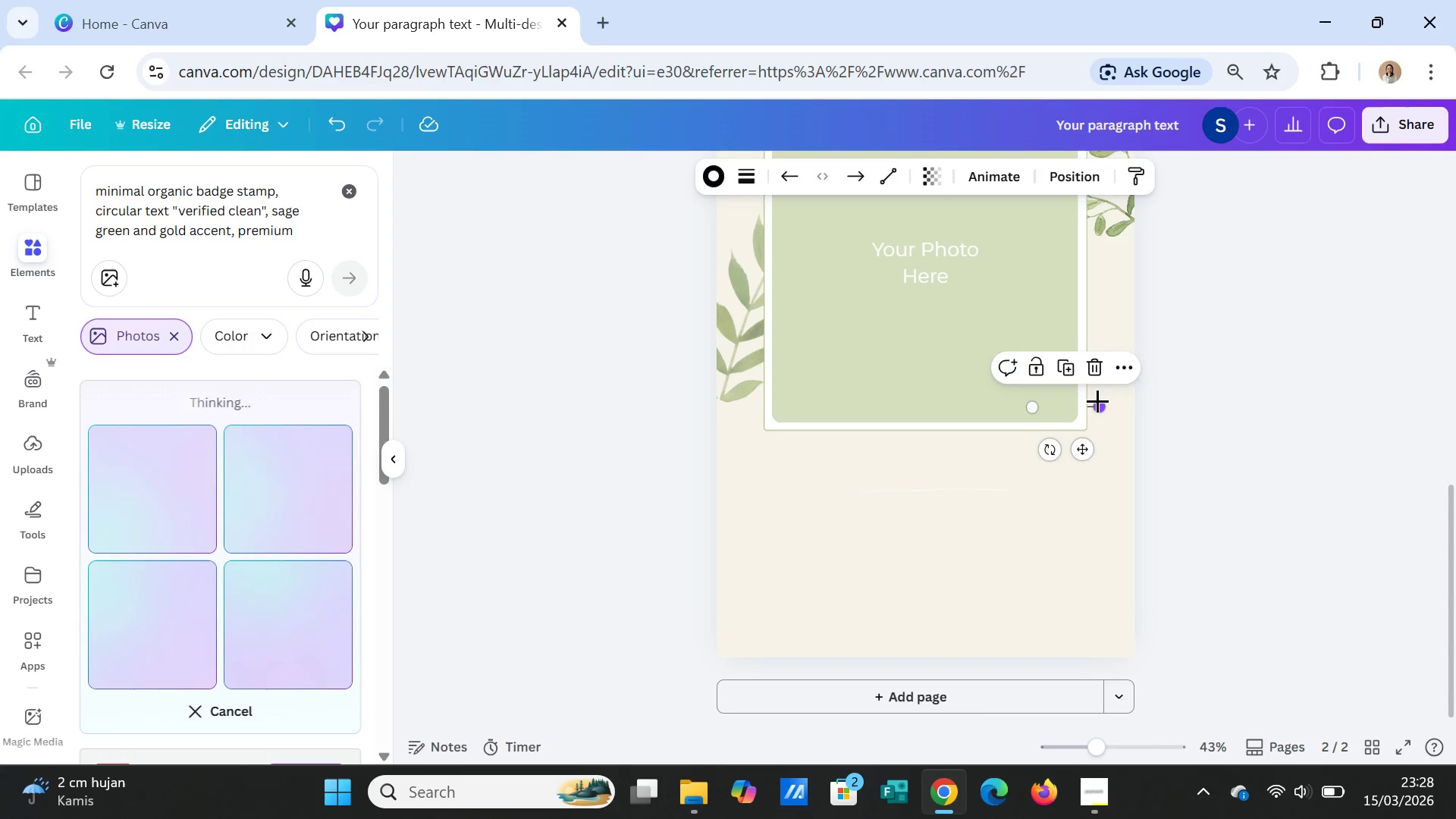 
key(Delete)
 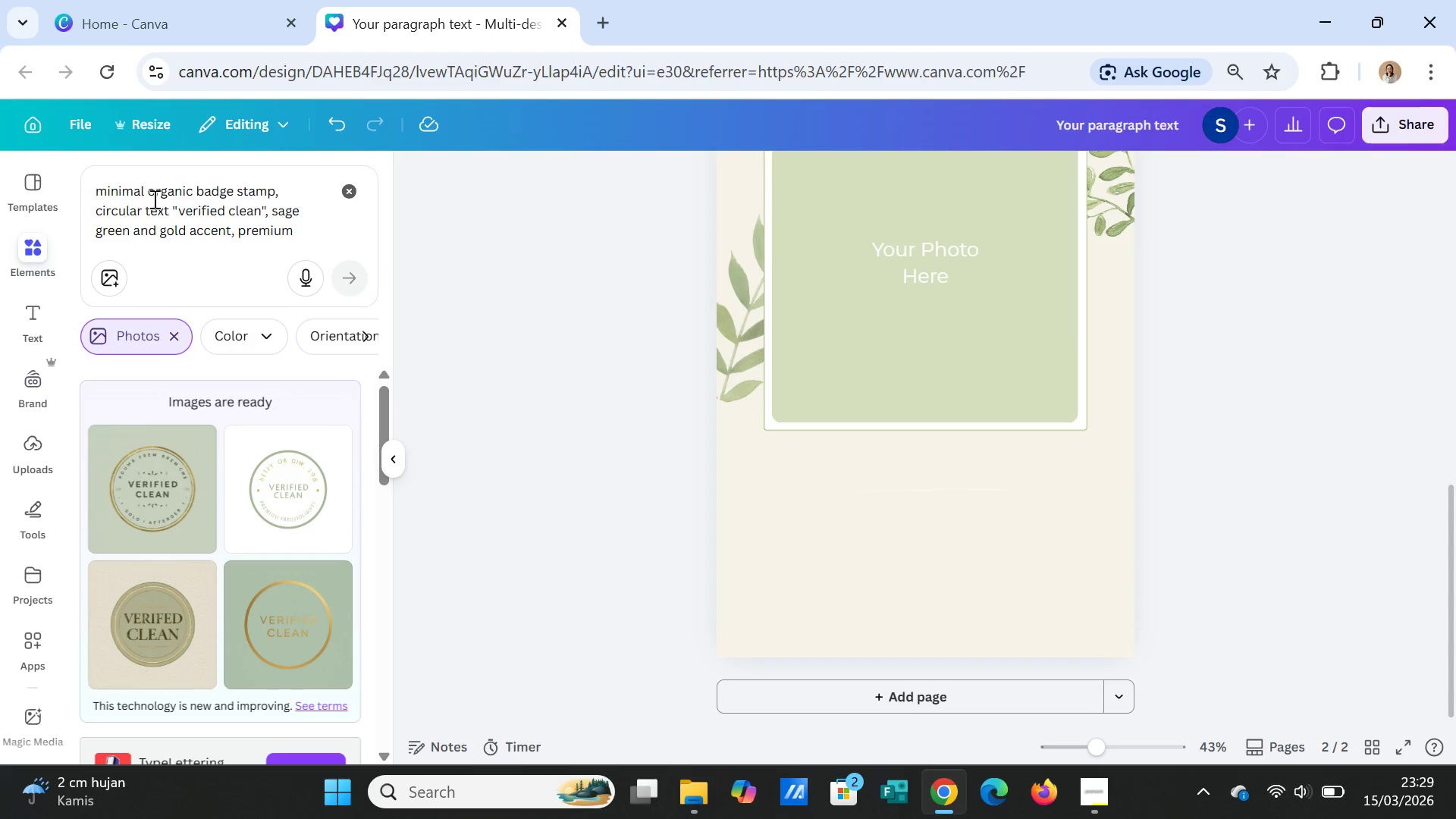 
wait(15.42)
 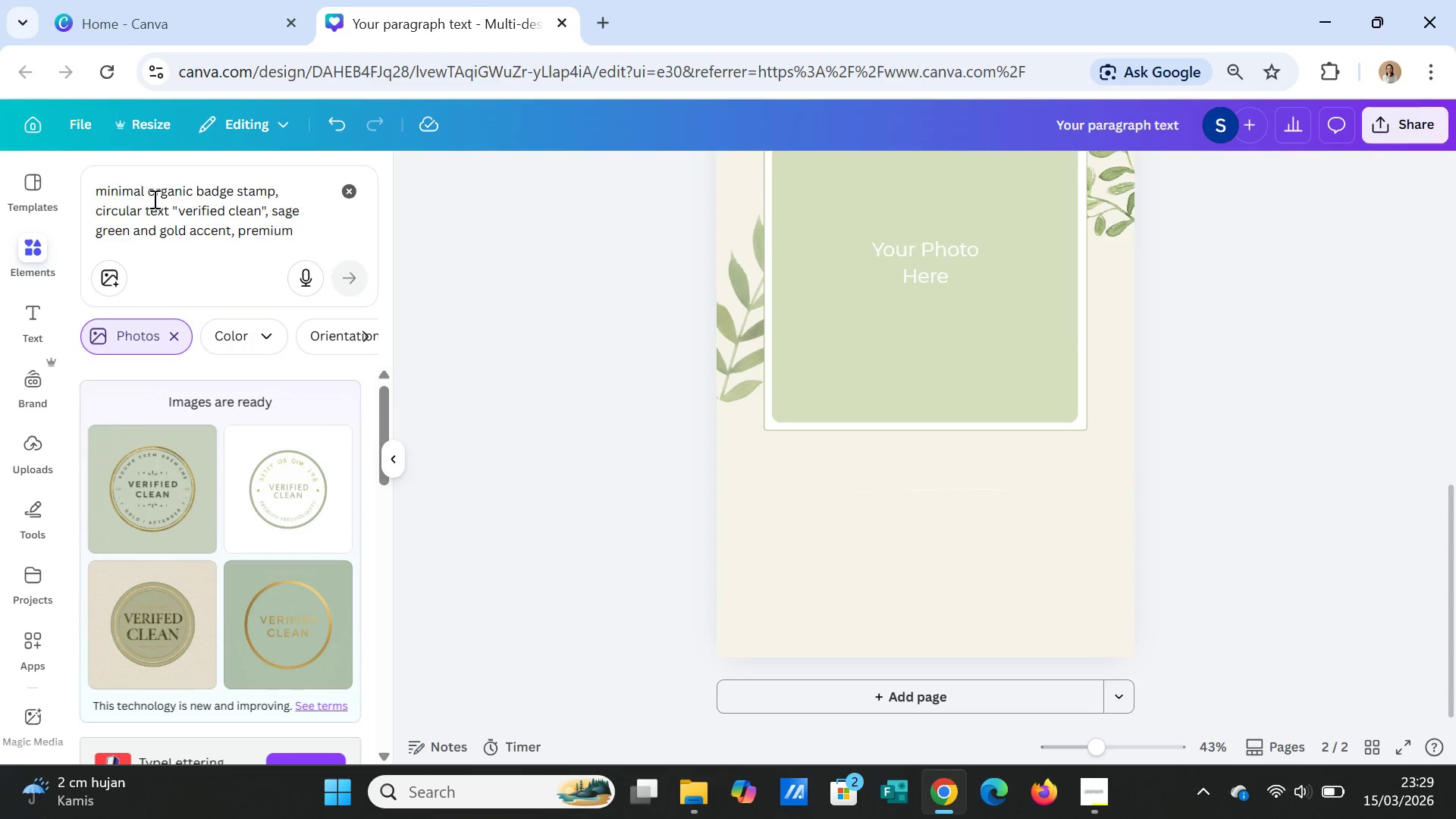 
left_click([295, 225])
 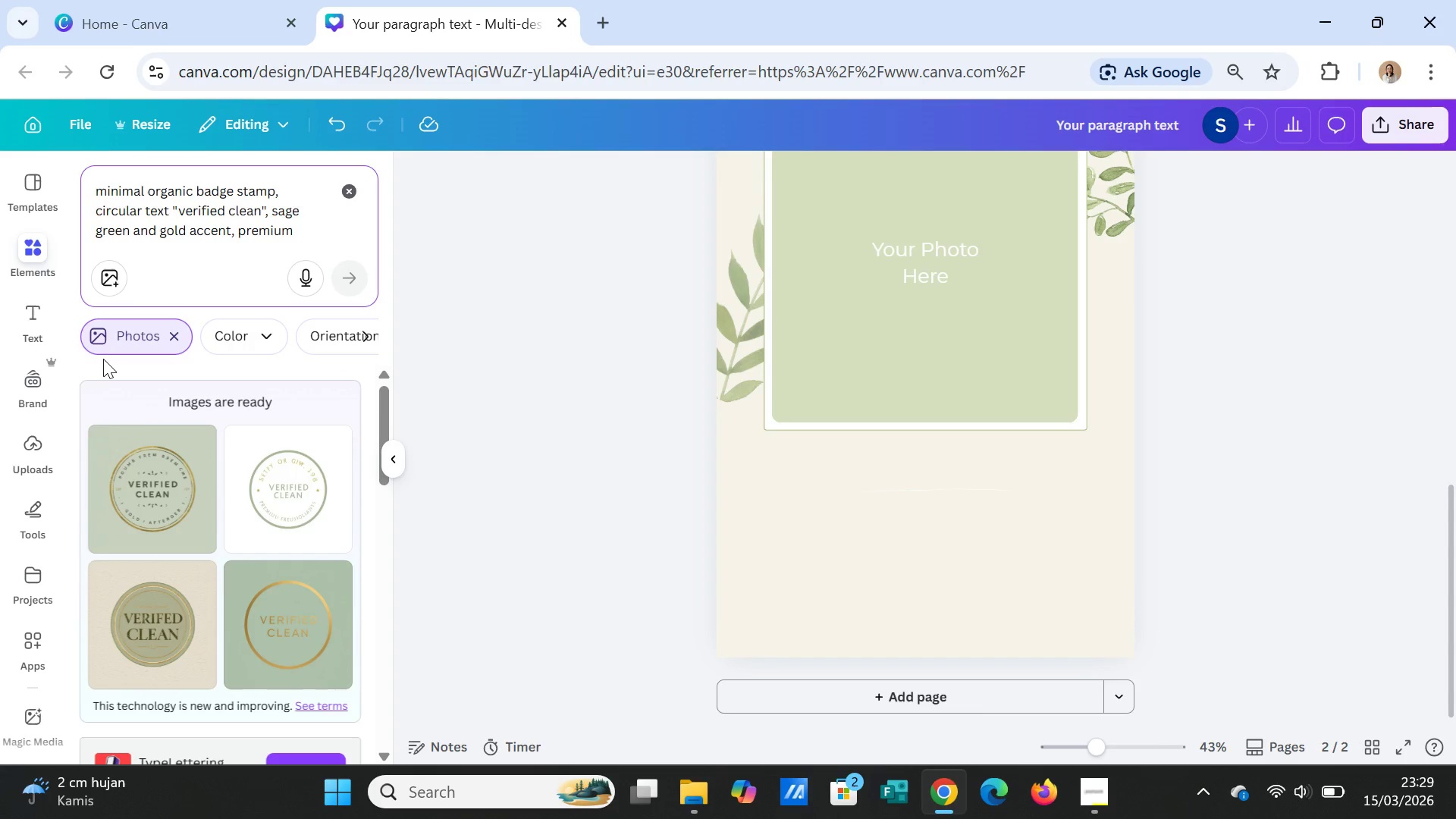 
wait(11.83)
 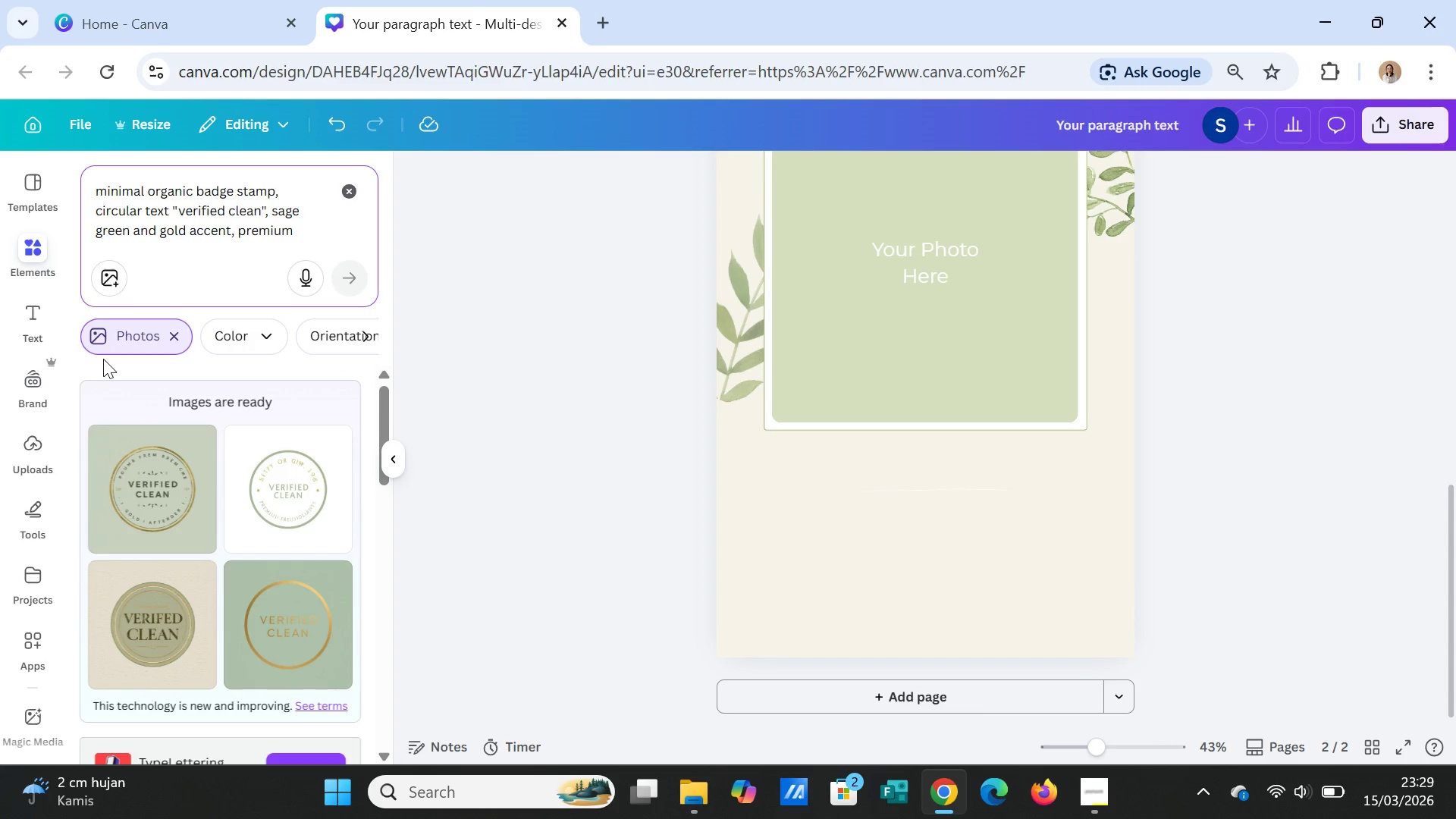 
left_click_drag(start_coordinate=[145, 189], to_coordinate=[68, 187])
 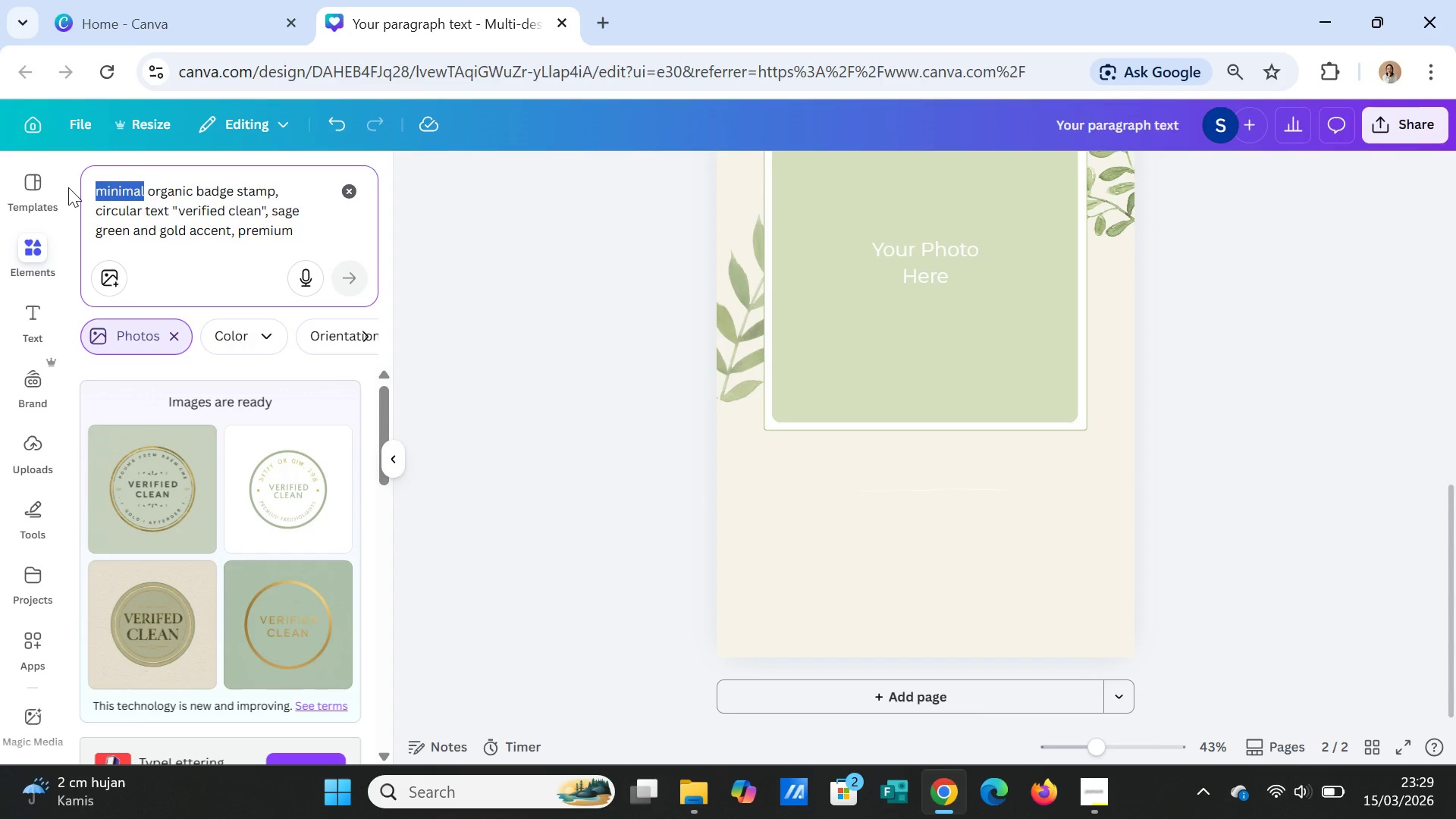 
key(Delete)
 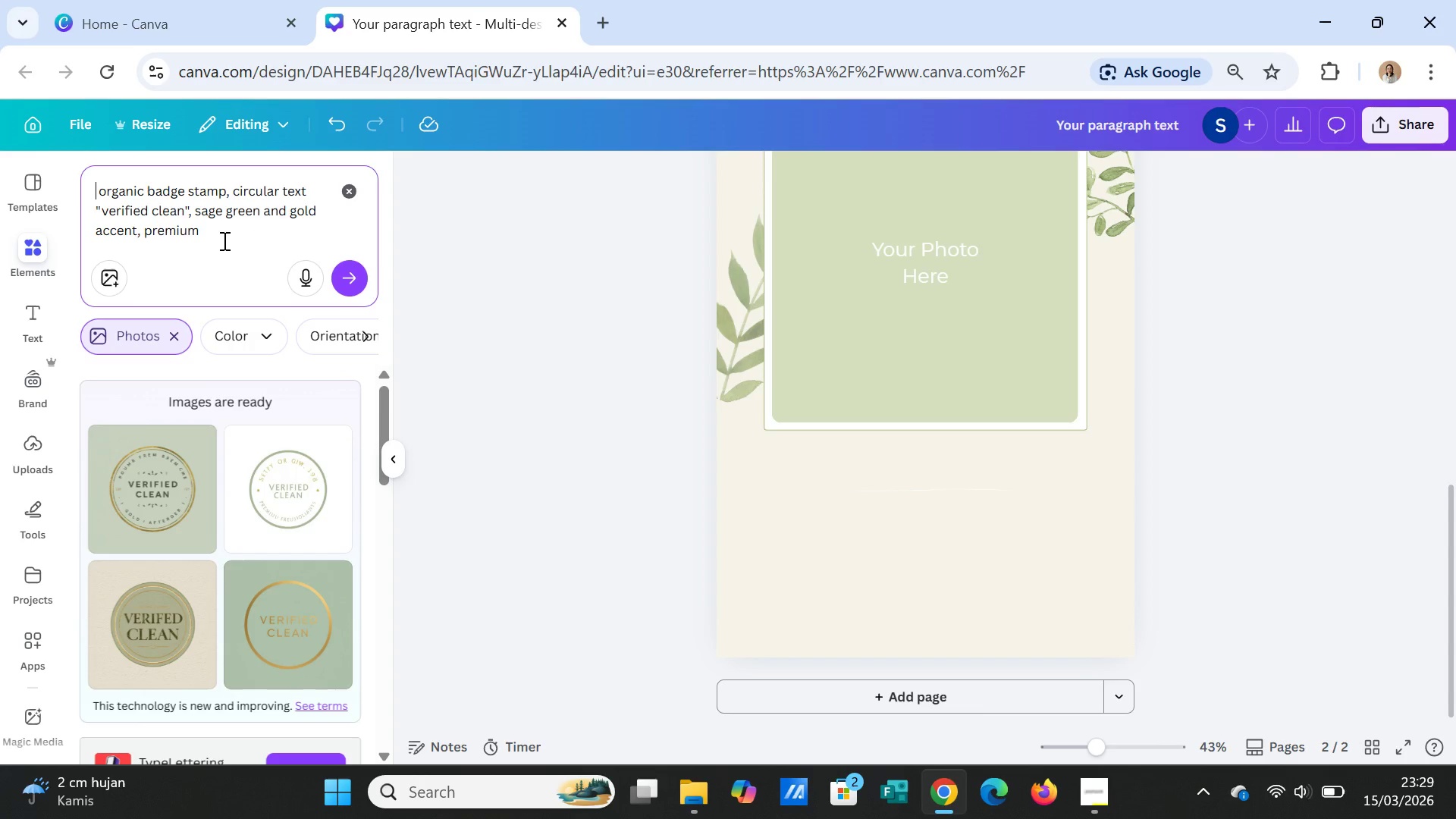 
key(ArrowRight)
 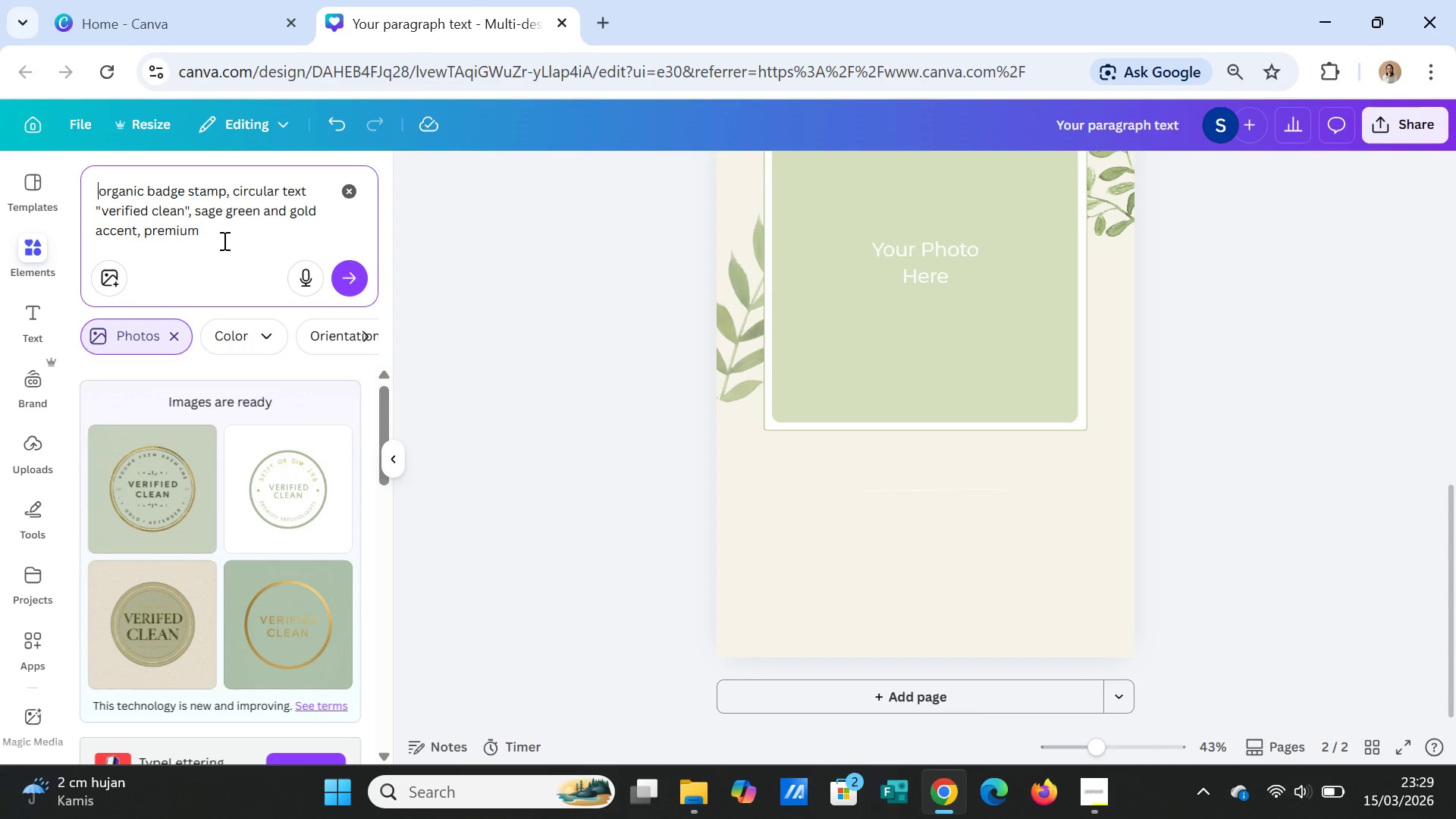 
key(Backspace)
 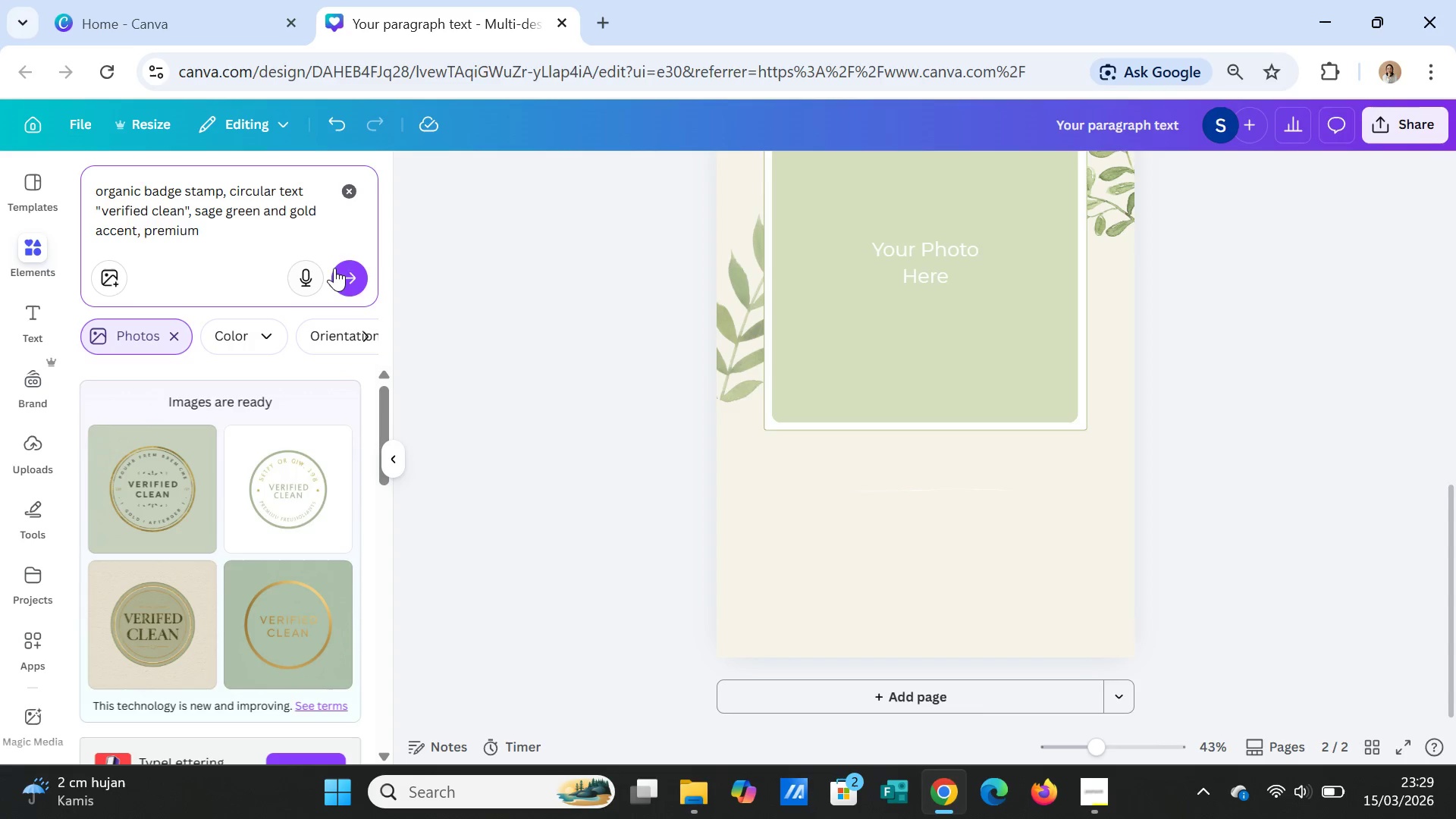 
left_click([350, 273])
 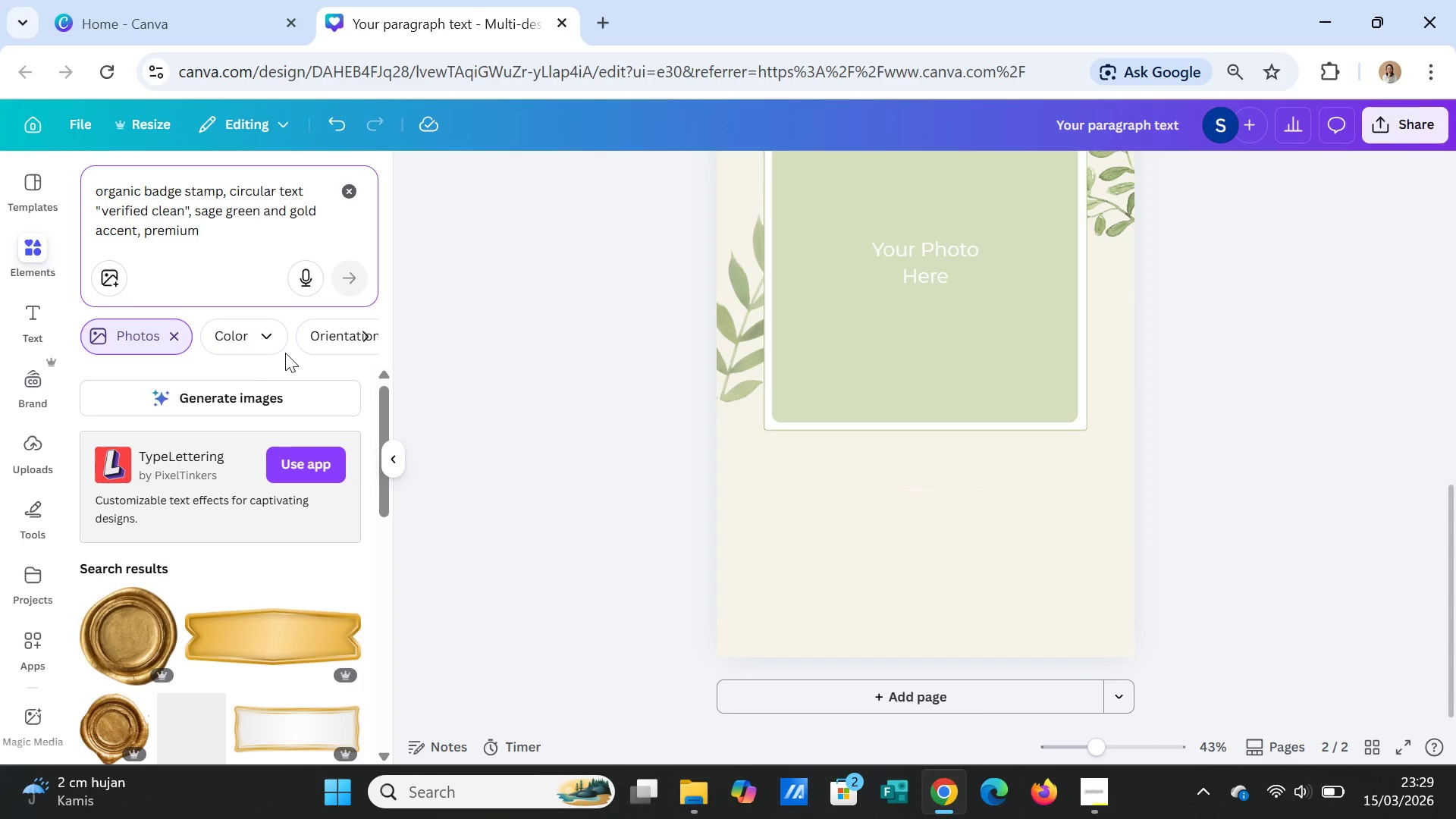 
left_click([262, 387])
 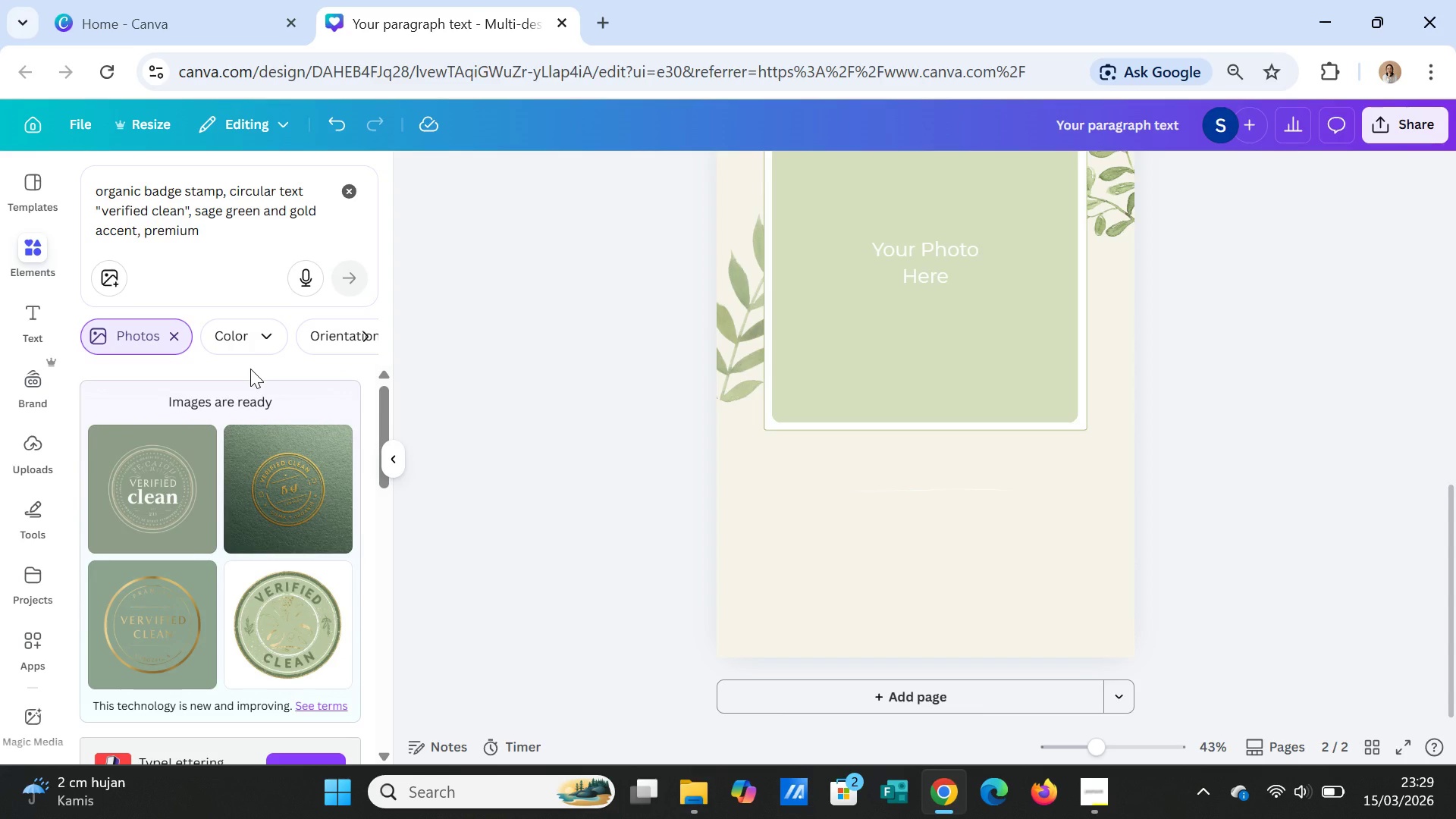 
wait(16.58)
 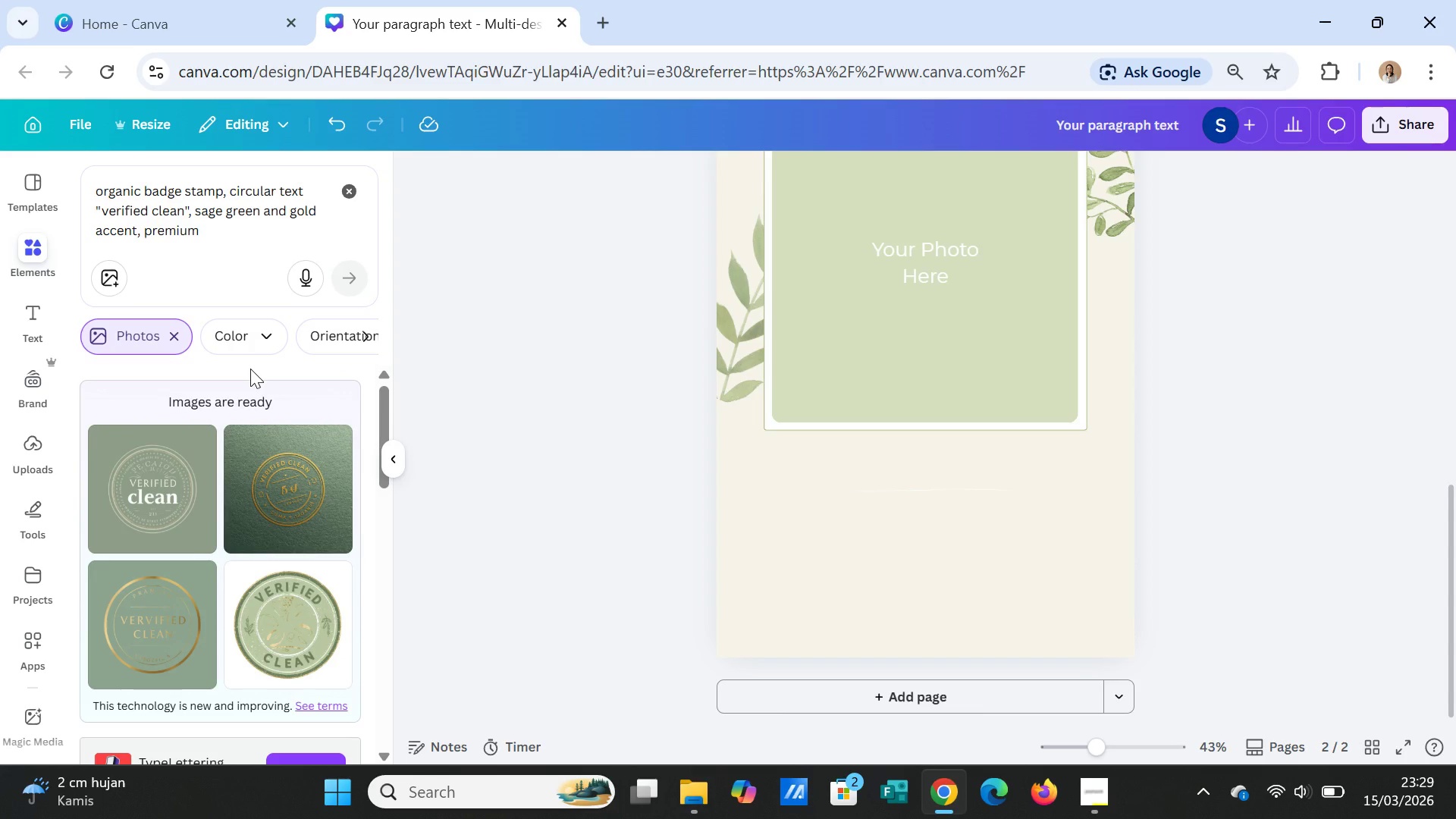 
left_click([293, 629])
 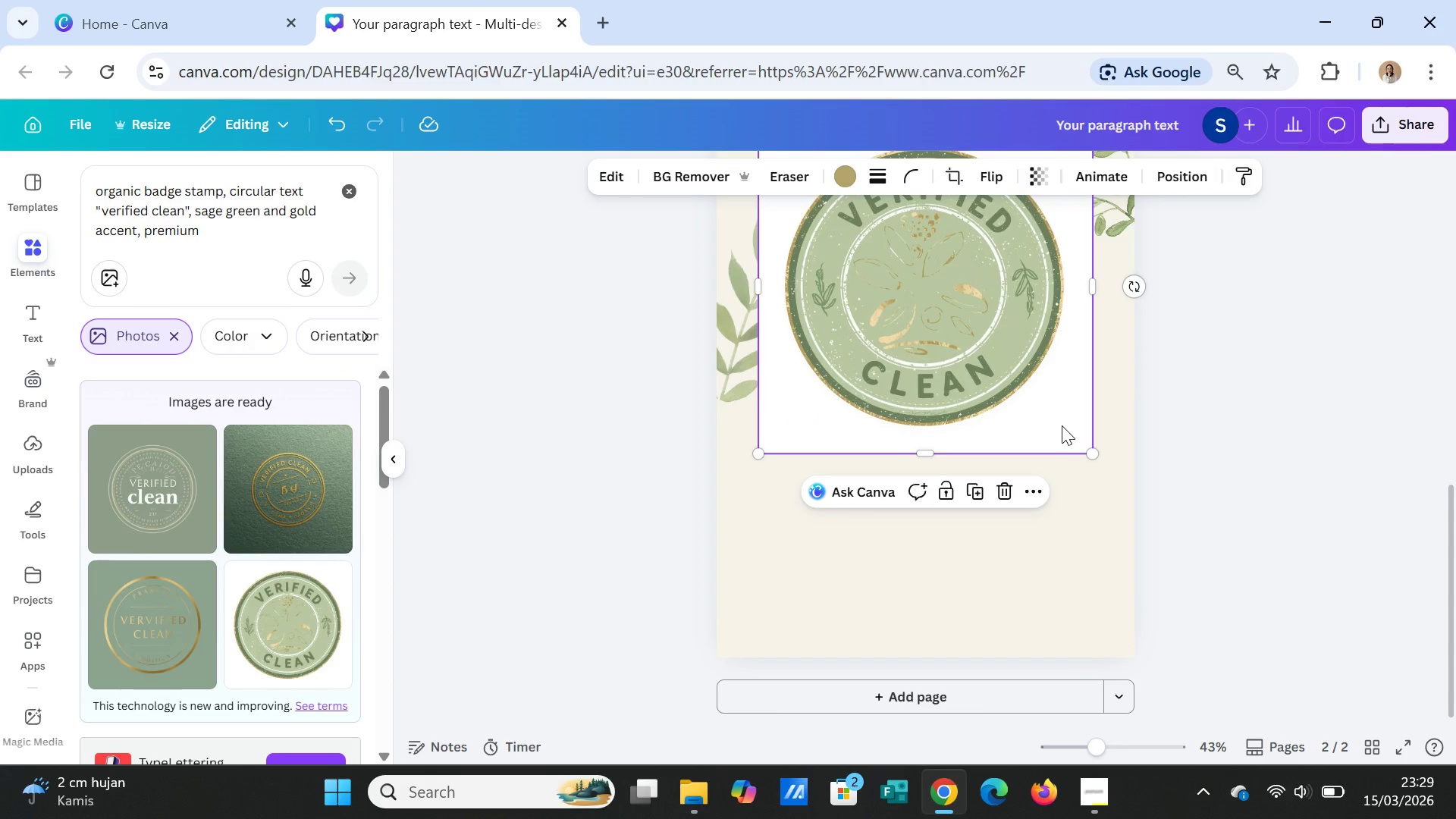 
scroll: coordinate [1062, 425], scroll_direction: up, amount: 1.0
 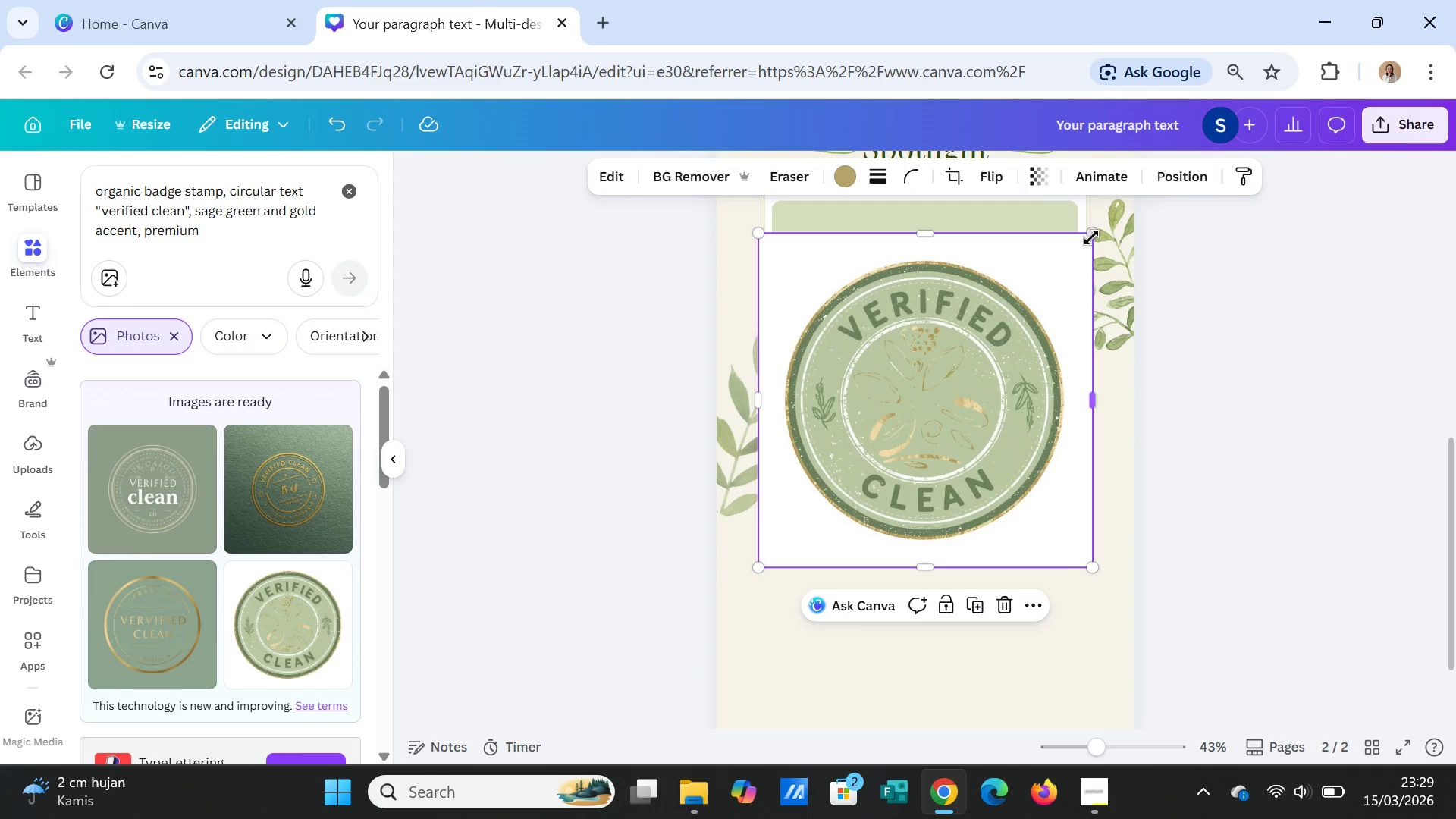 
left_click_drag(start_coordinate=[1090, 237], to_coordinate=[861, 526])
 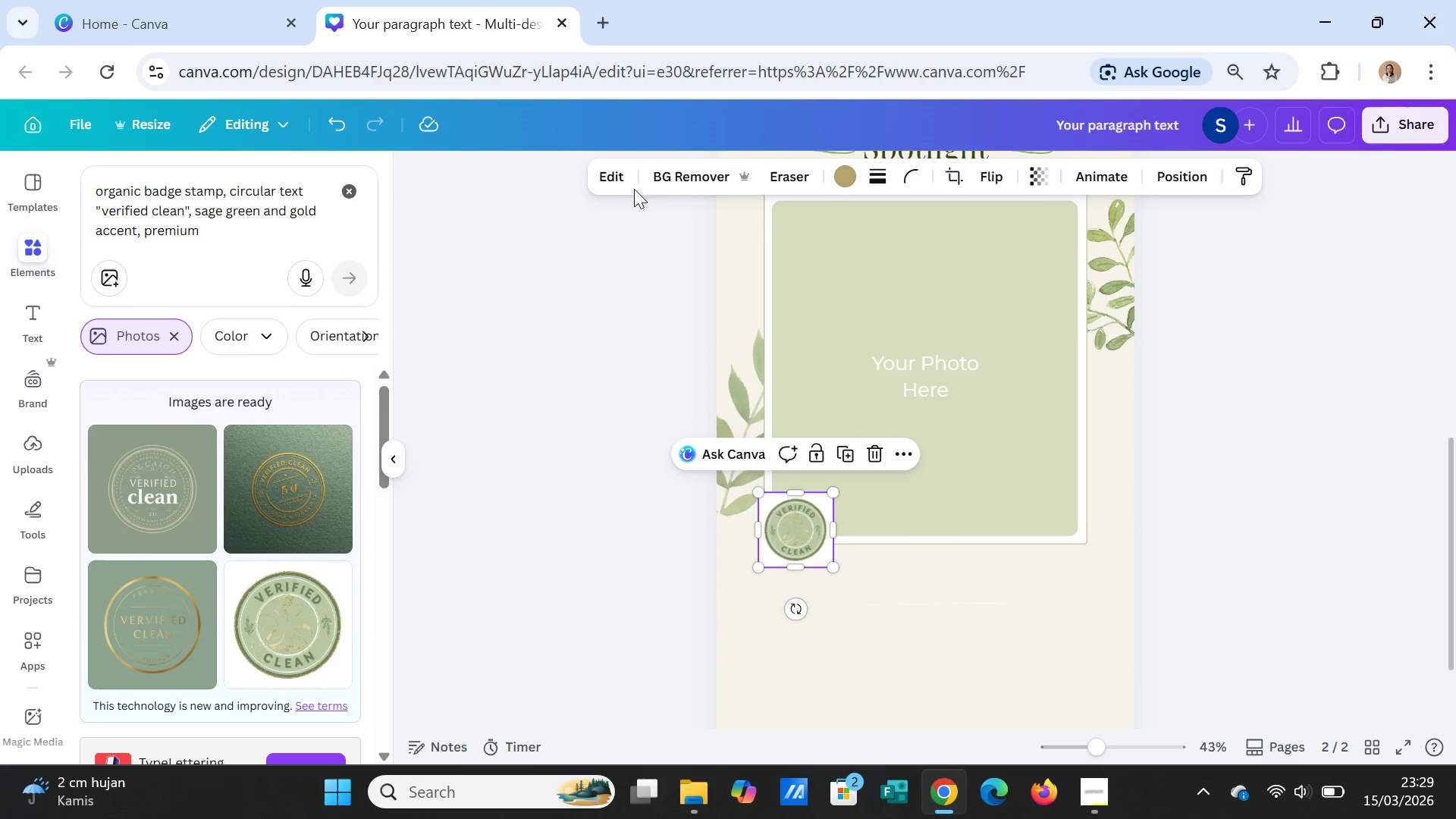 
left_click([697, 174])
 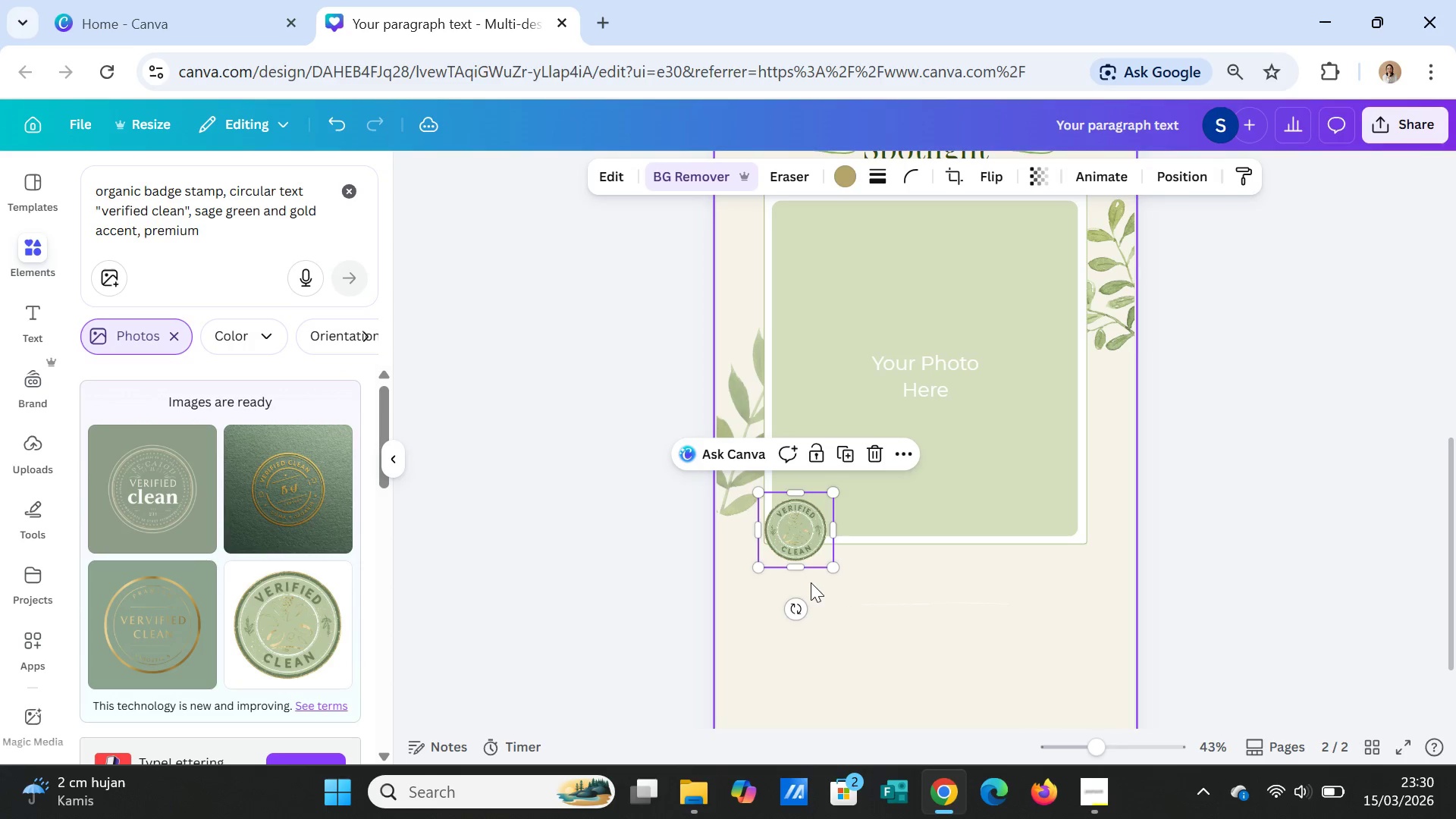 
wait(5.84)
 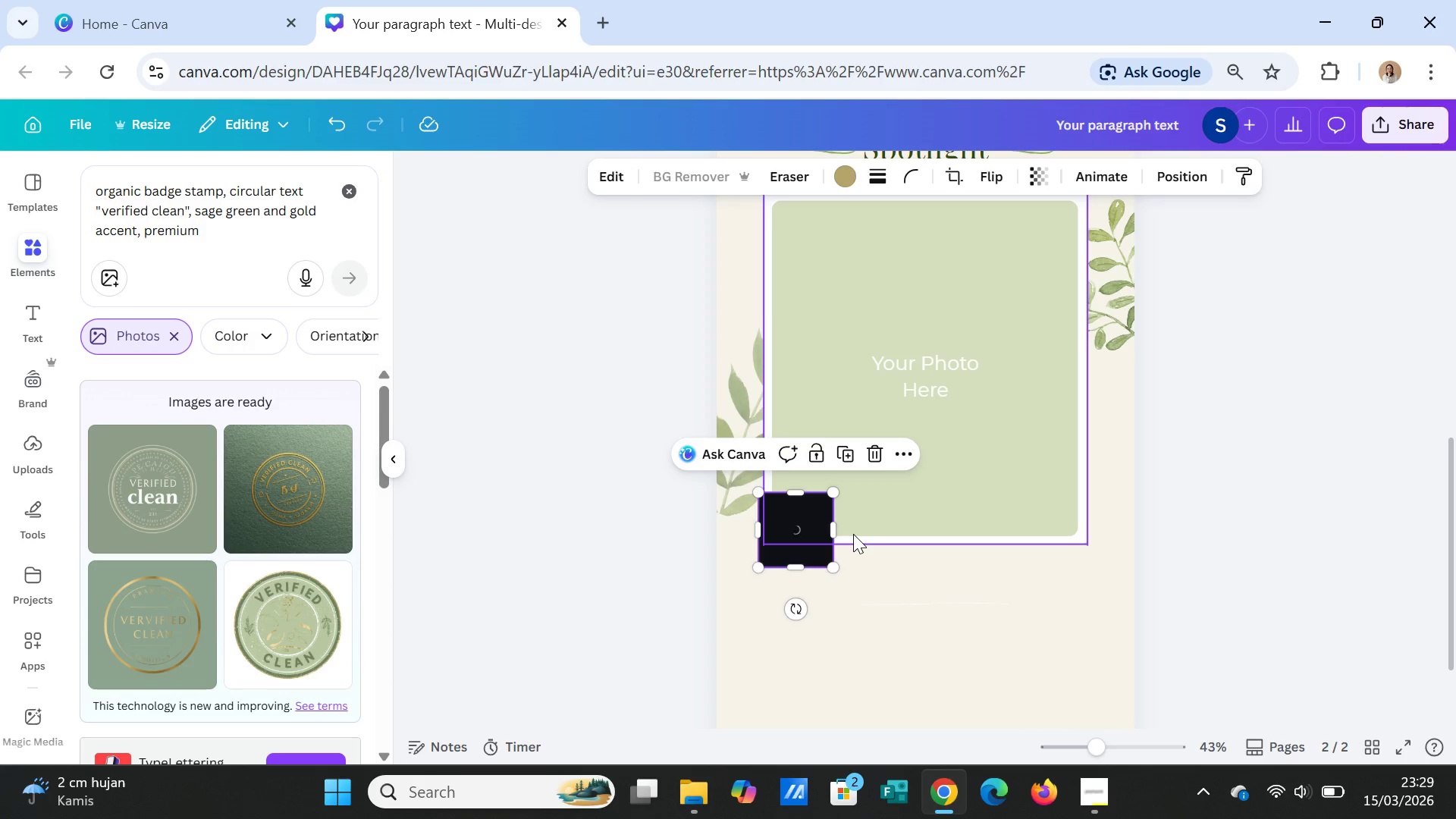 
left_click_drag(start_coordinate=[808, 545], to_coordinate=[1085, 551])
 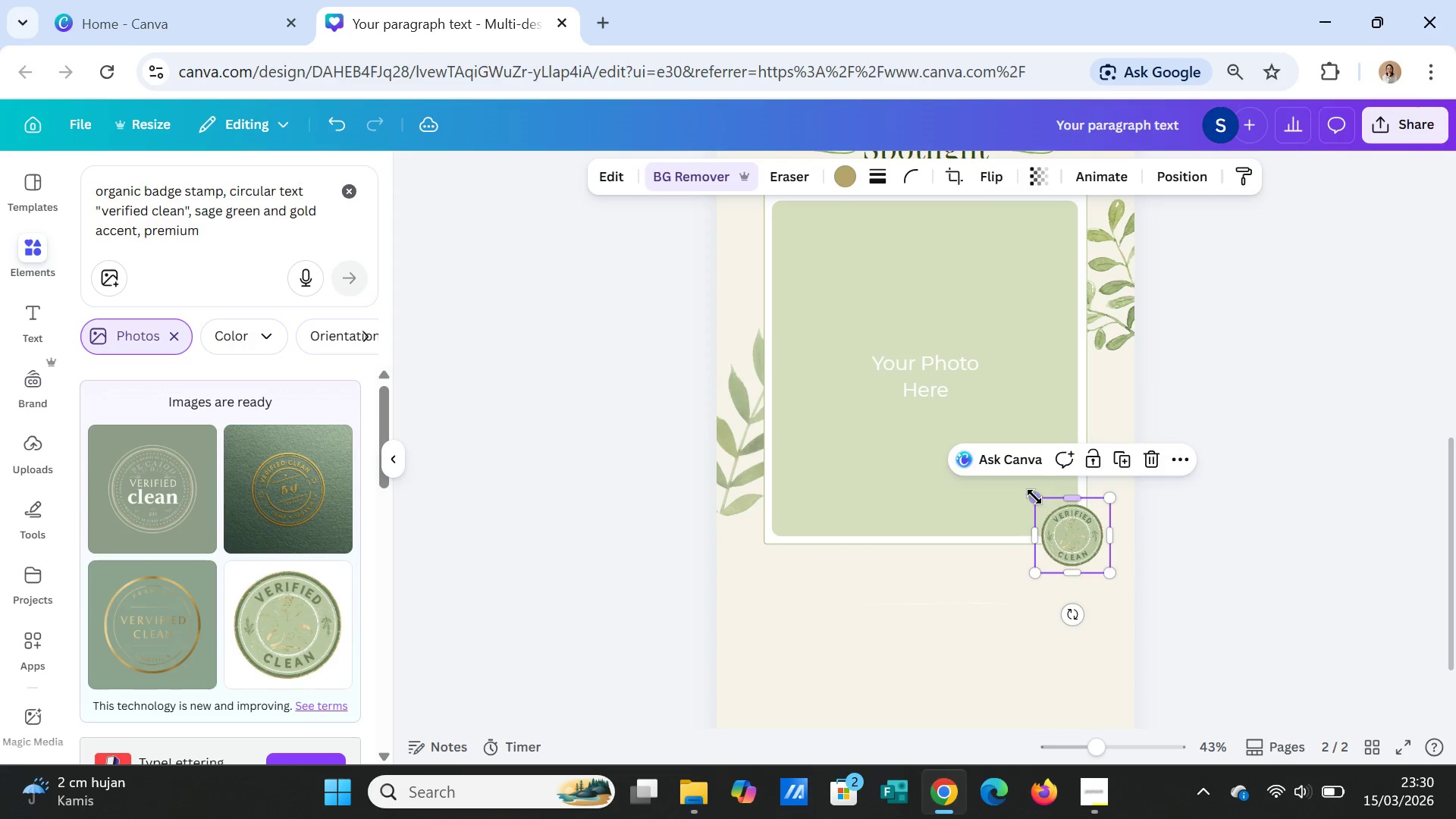 
left_click_drag(start_coordinate=[1032, 497], to_coordinate=[1021, 482])
 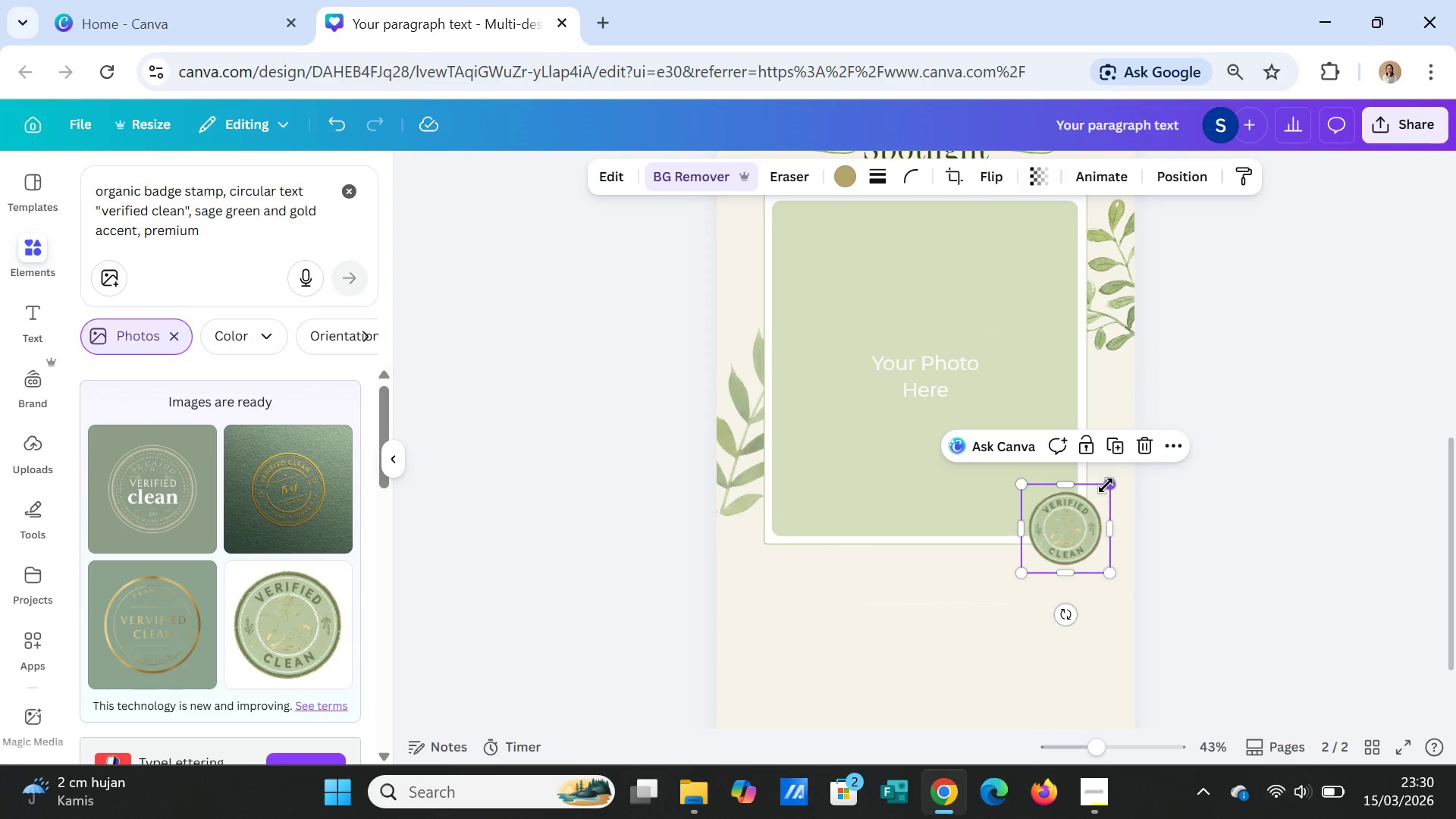 
left_click_drag(start_coordinate=[1106, 485], to_coordinate=[1110, 479])
 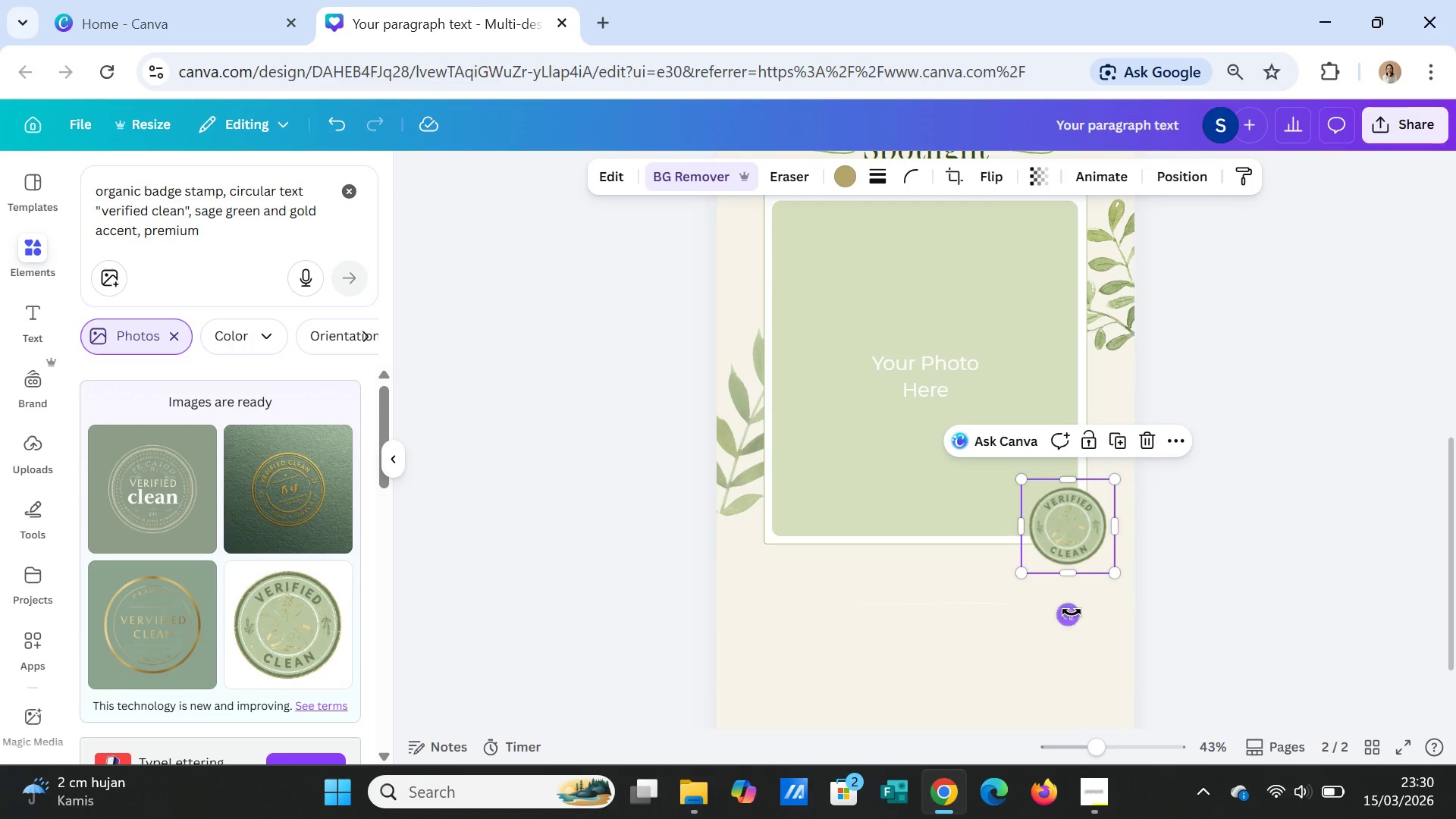 
left_click_drag(start_coordinate=[1070, 613], to_coordinate=[1085, 617])
 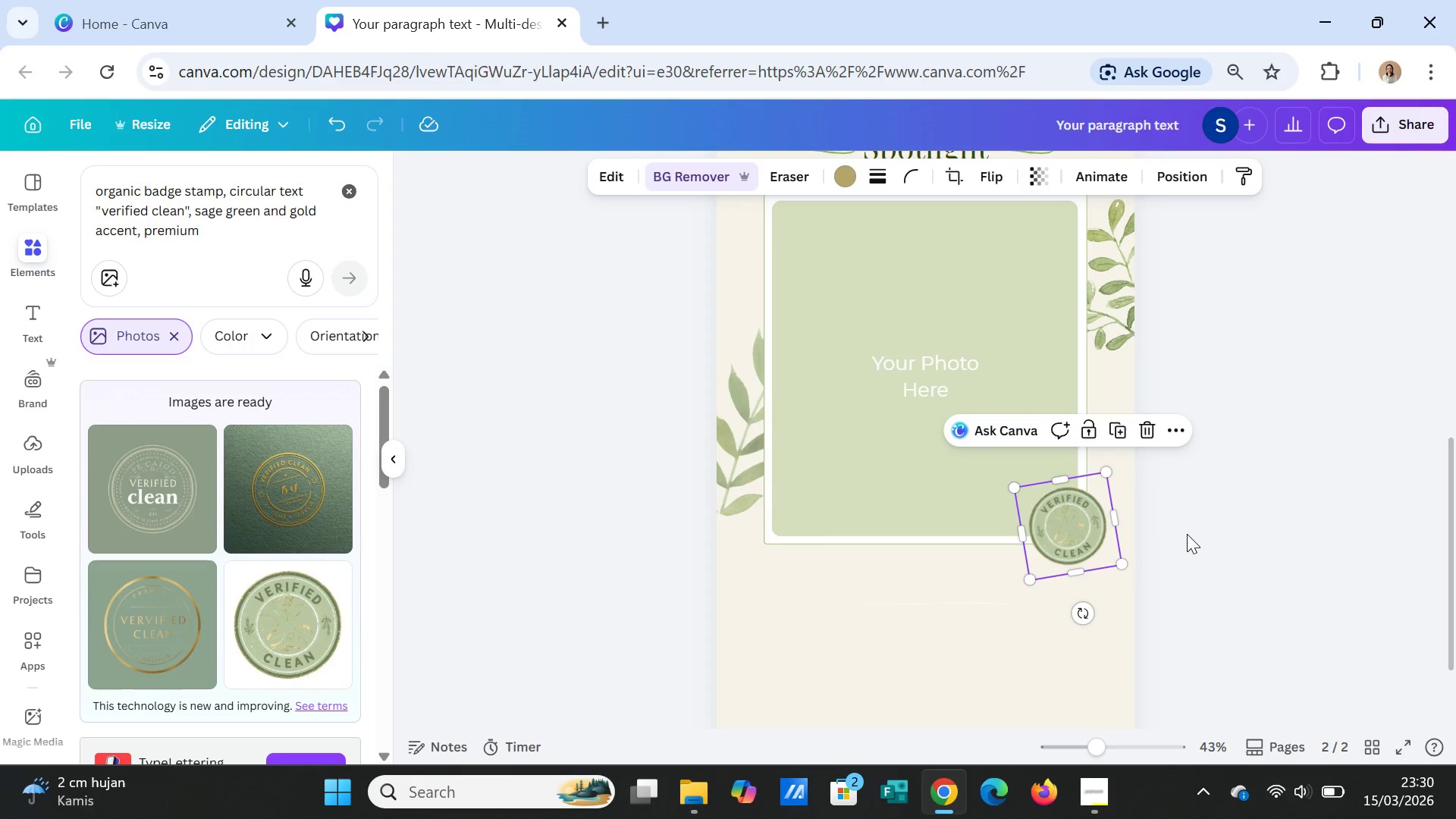 
left_click([1187, 534])
 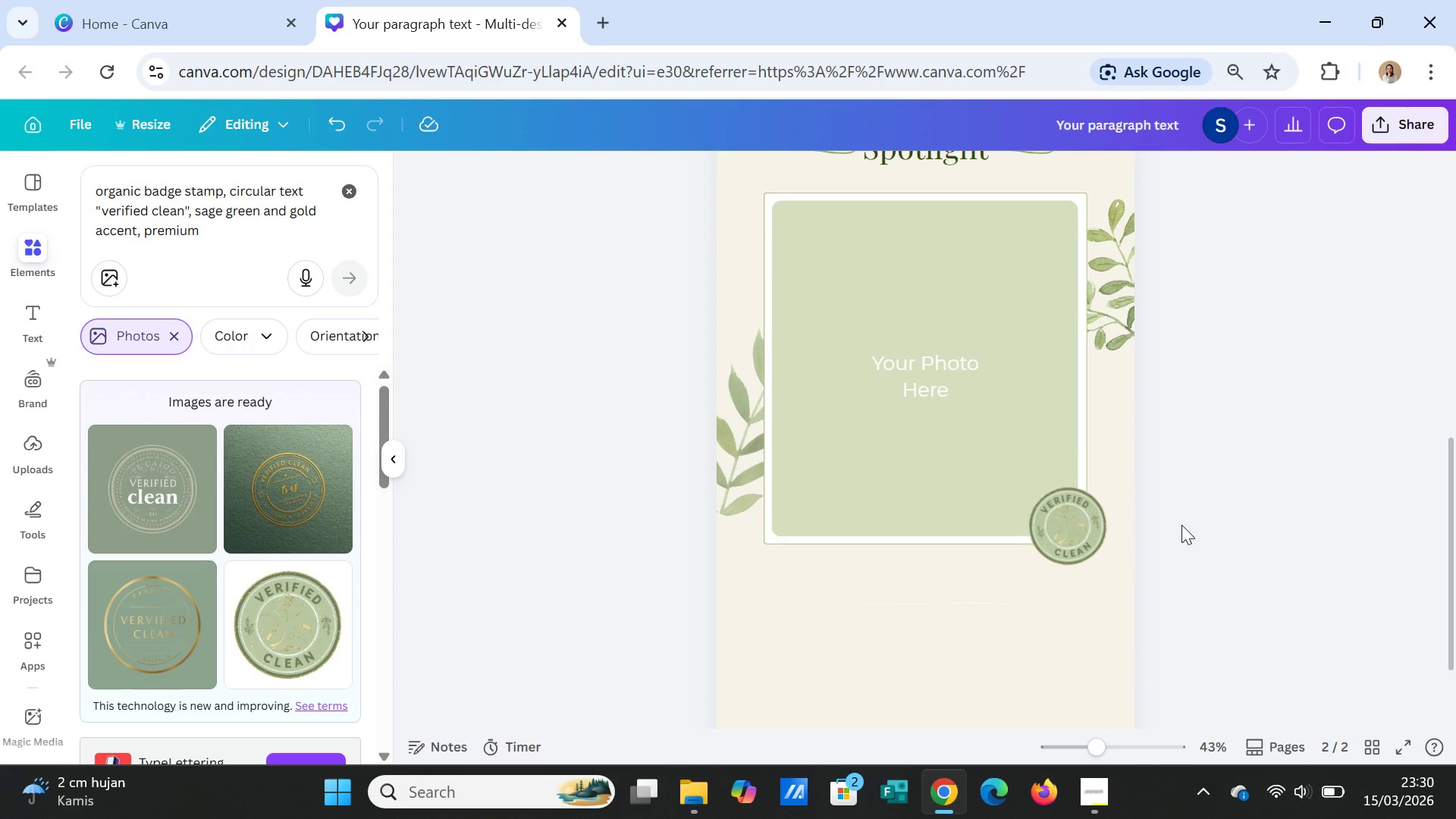 
left_click([1181, 525])
 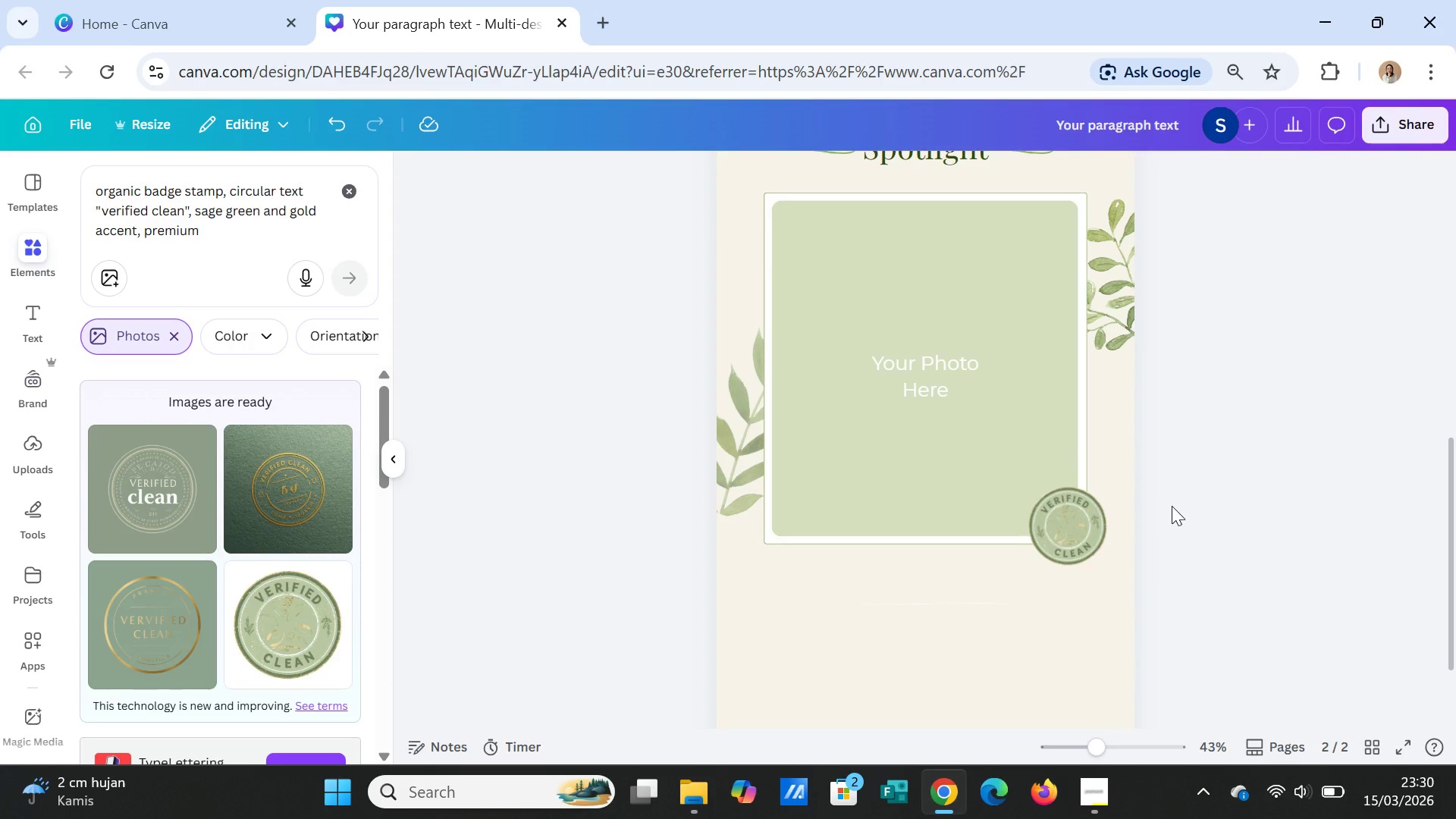 
wait(7.76)
 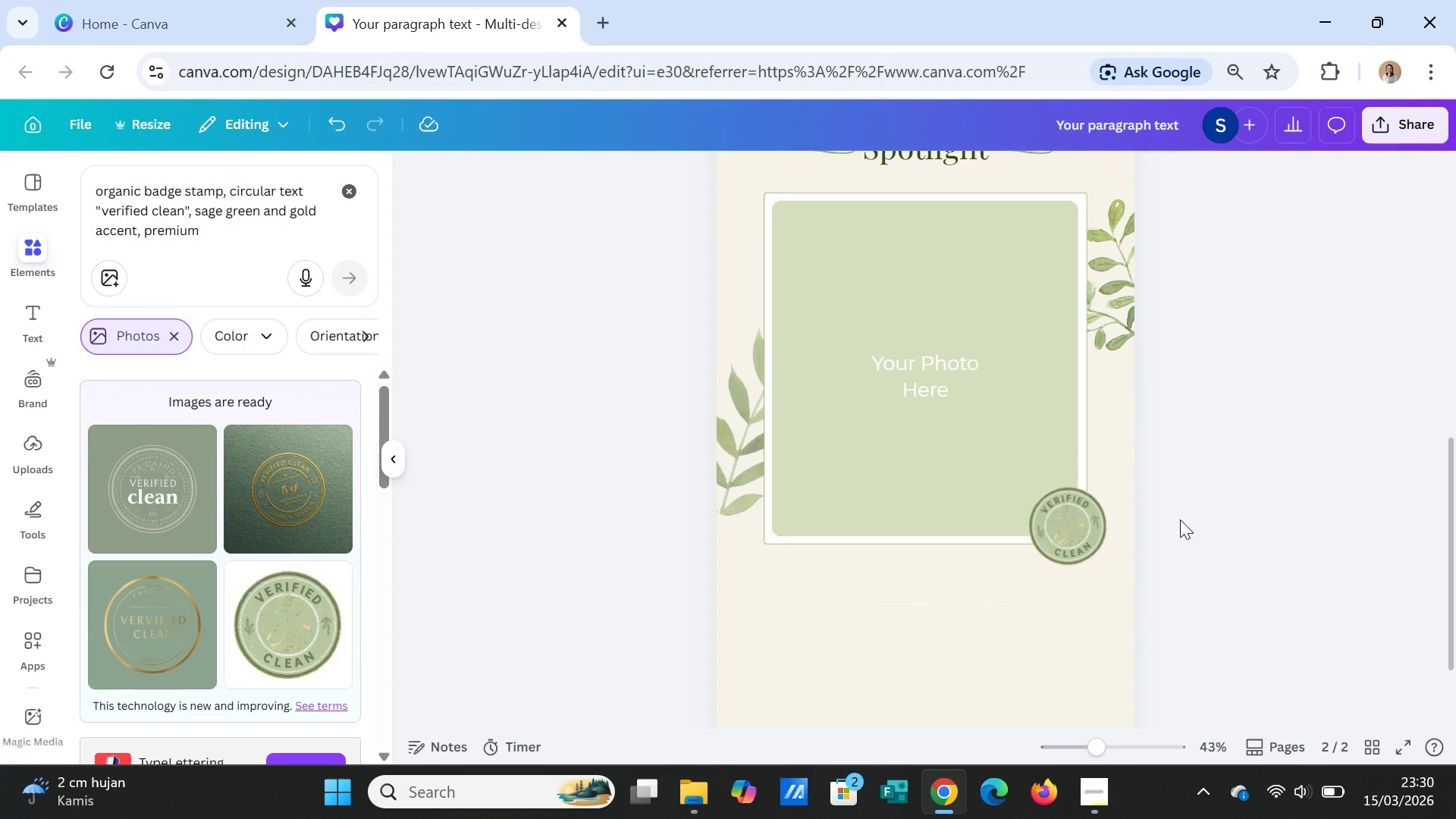 
left_click([1193, 511])
 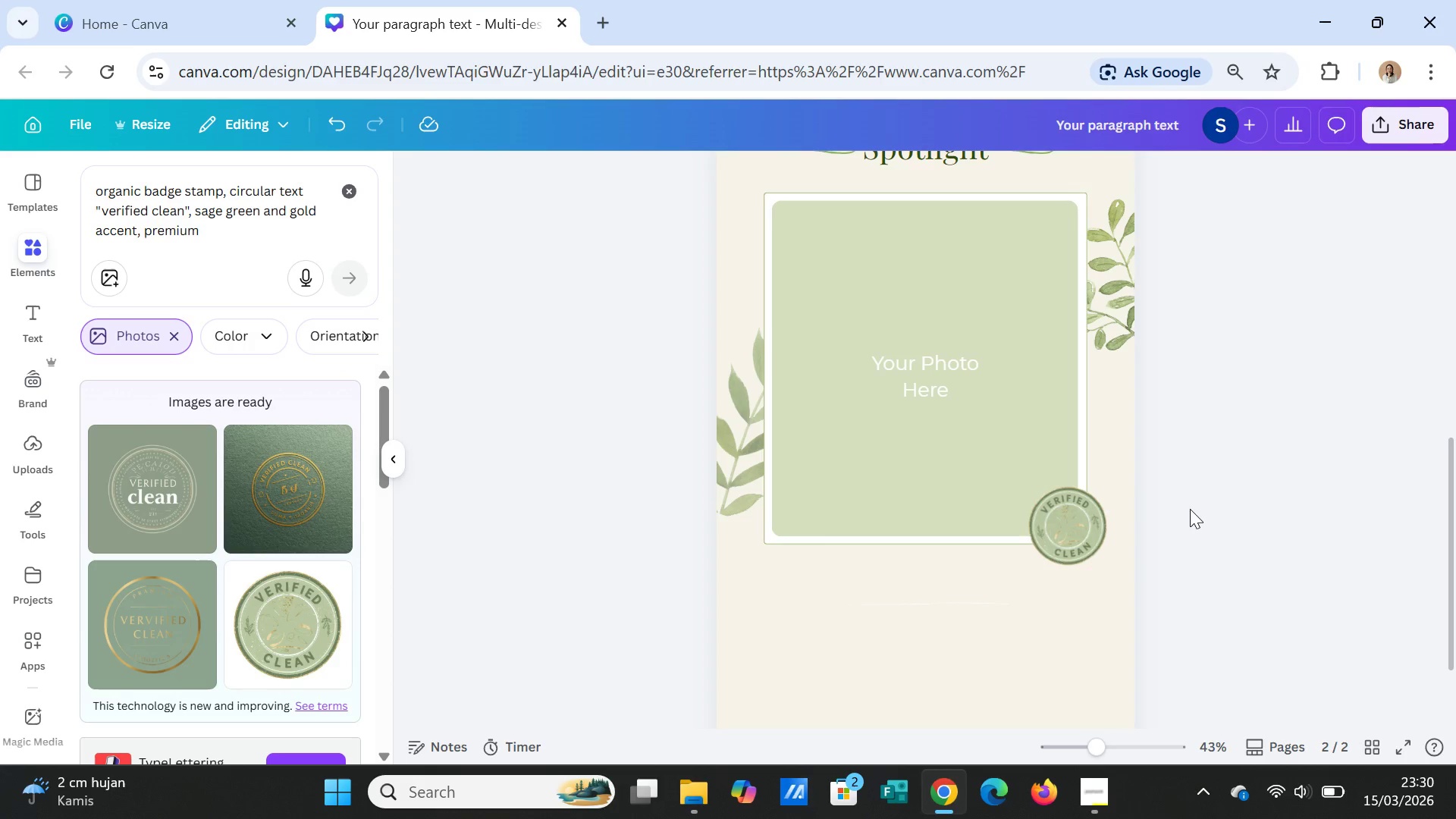 
left_click([1086, 534])
 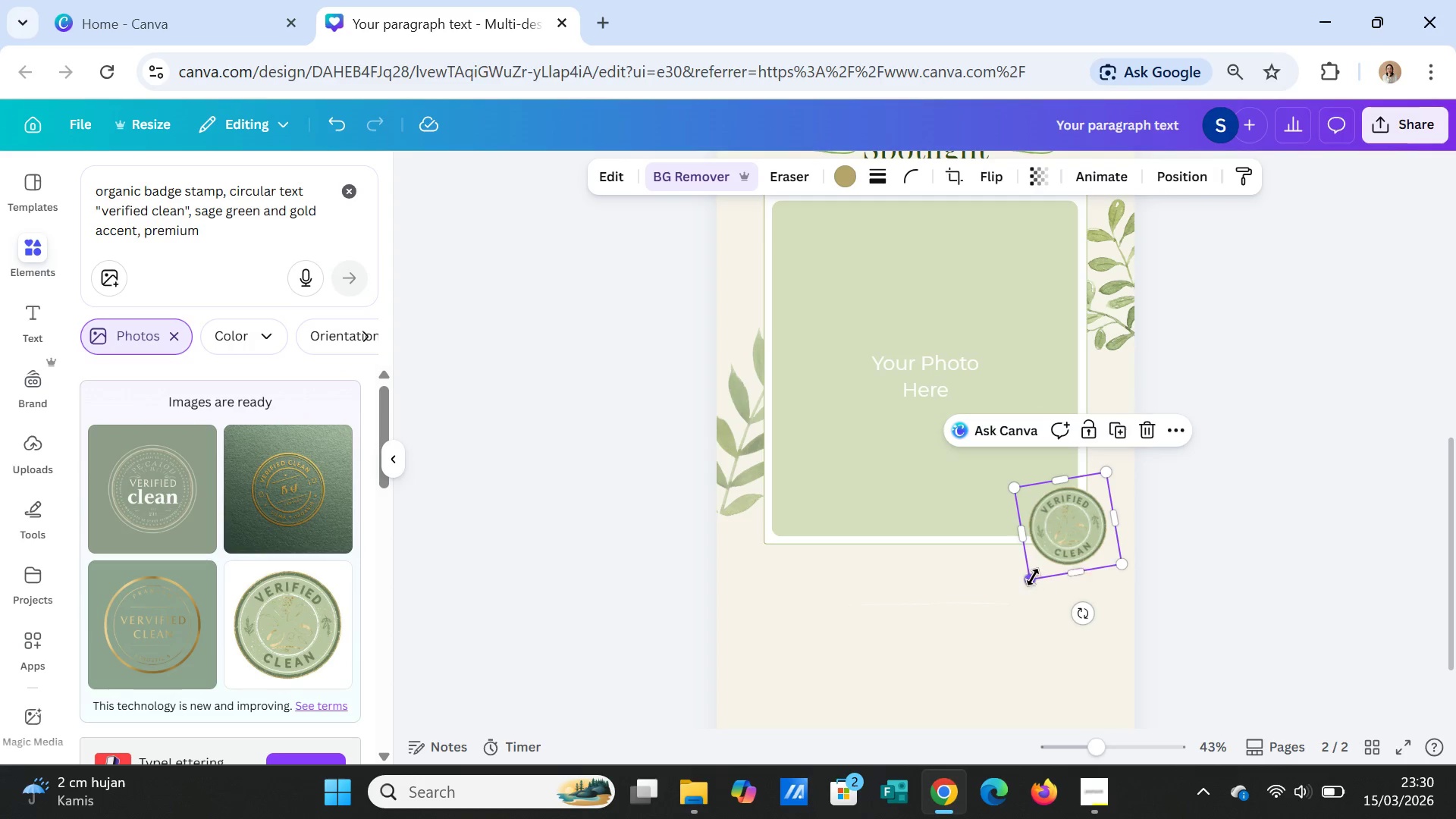 
left_click_drag(start_coordinate=[1031, 577], to_coordinate=[1021, 601])
 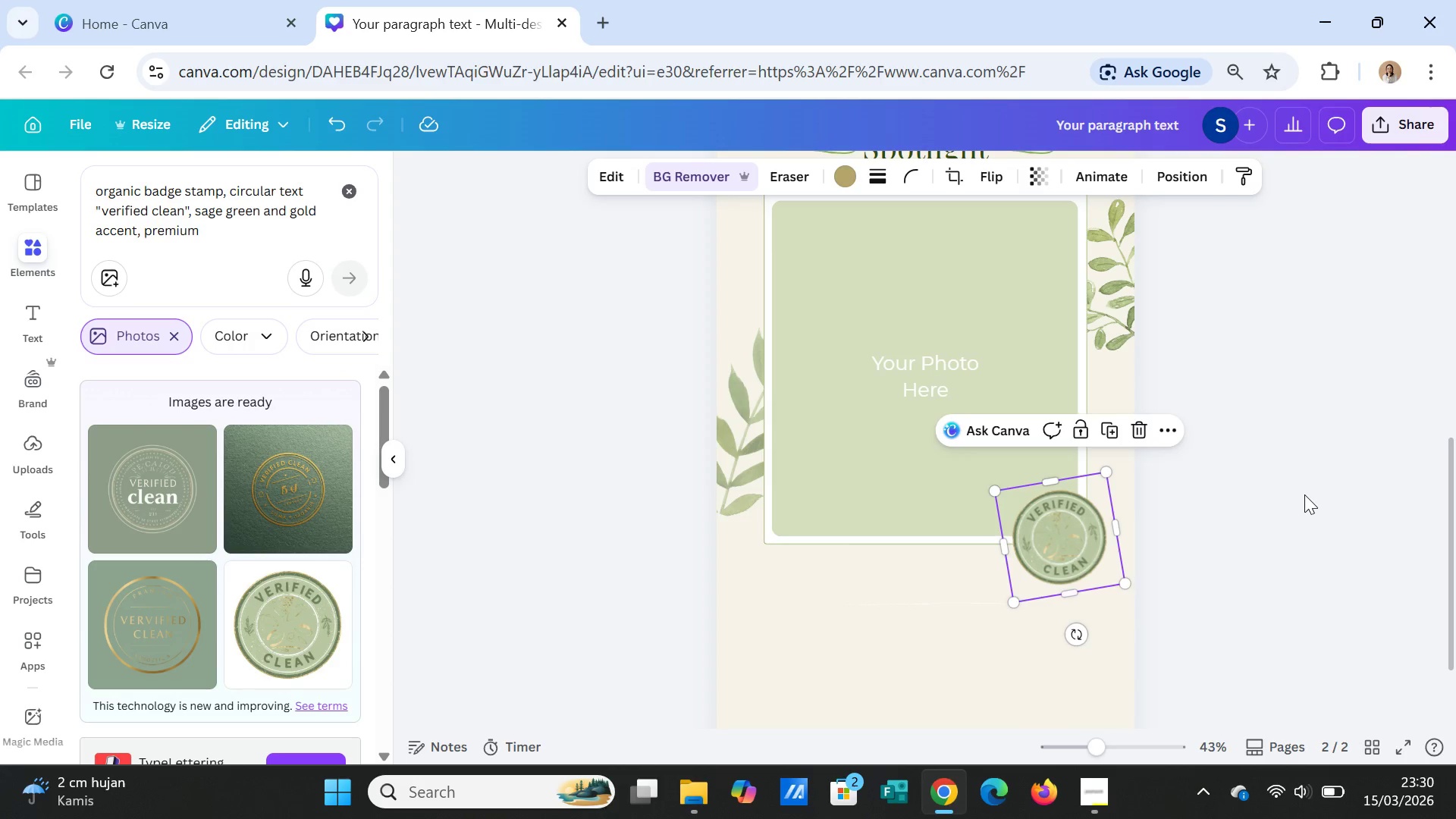 
left_click([1304, 494])
 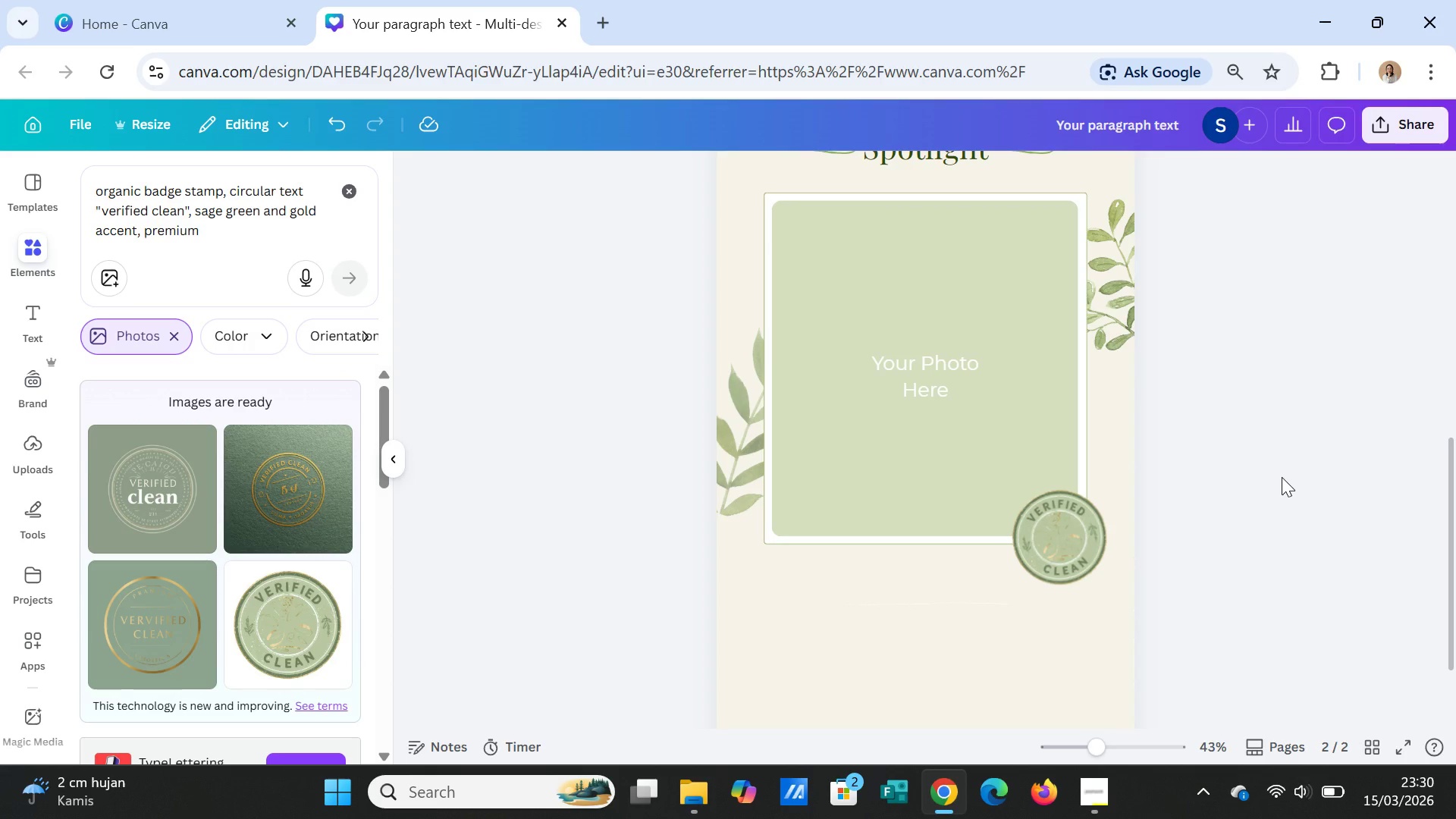 
wait(5.73)
 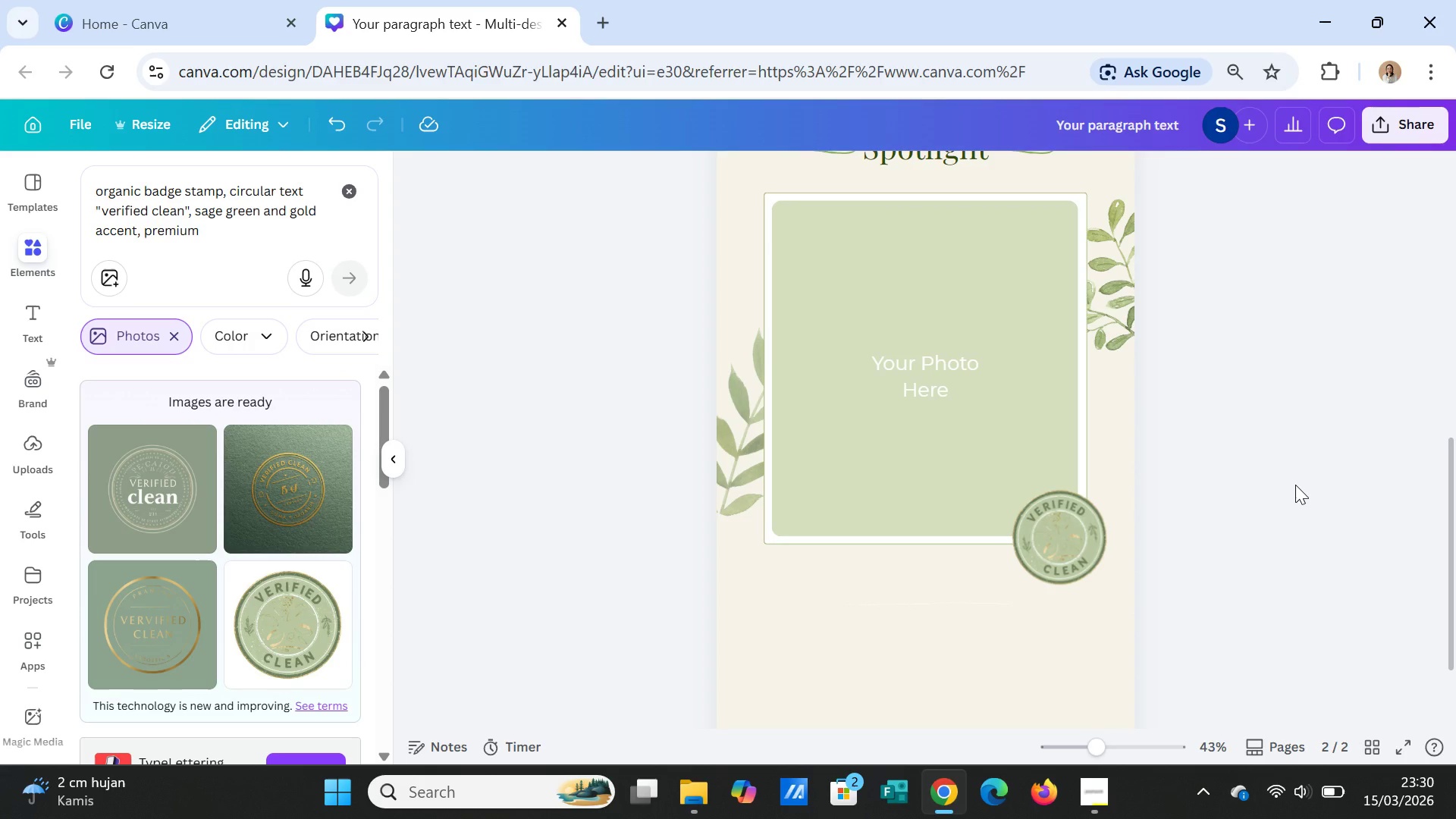 
scroll: coordinate [1222, 548], scroll_direction: down, amount: 2.0
 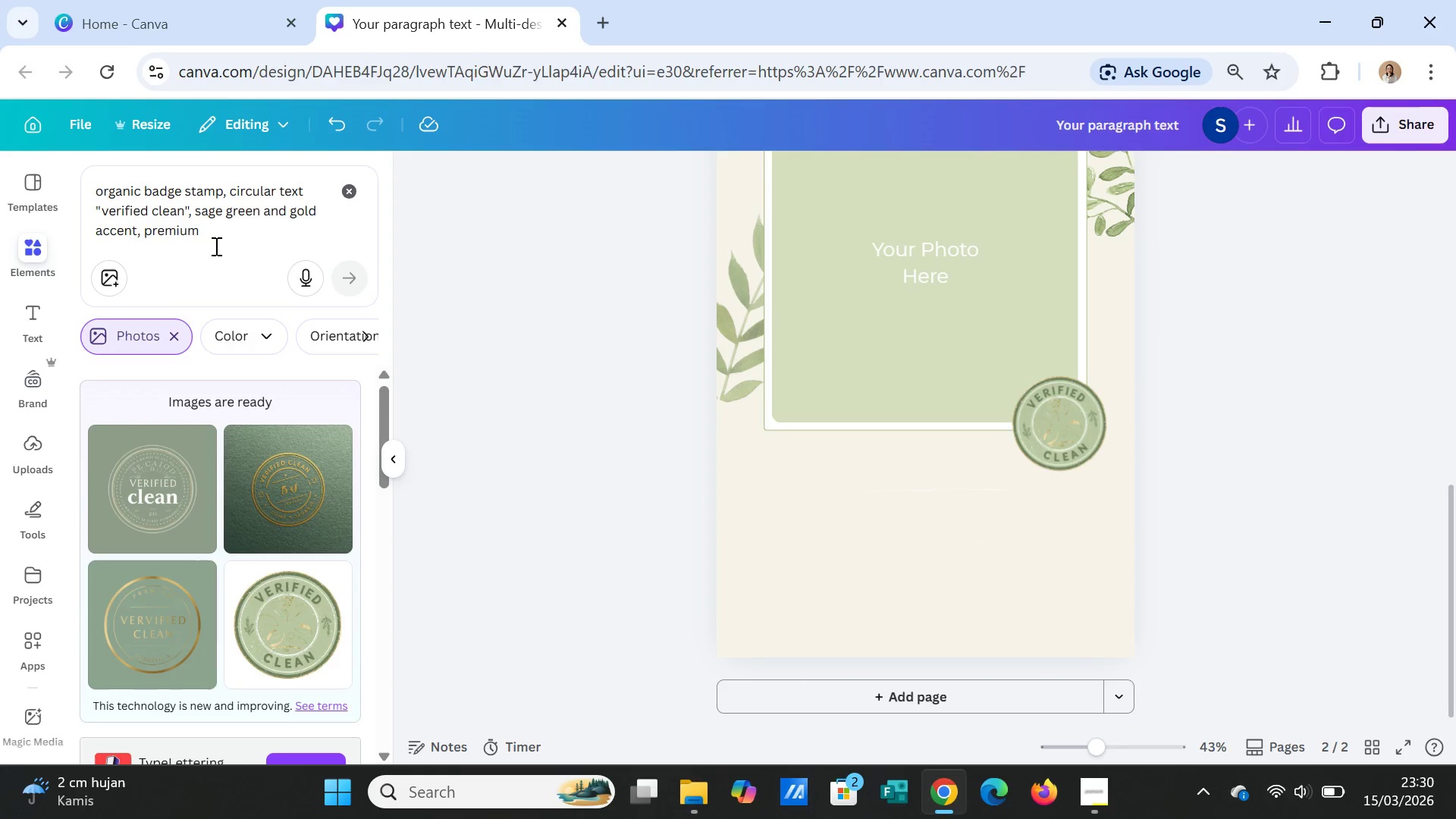 
left_click([342, 189])
 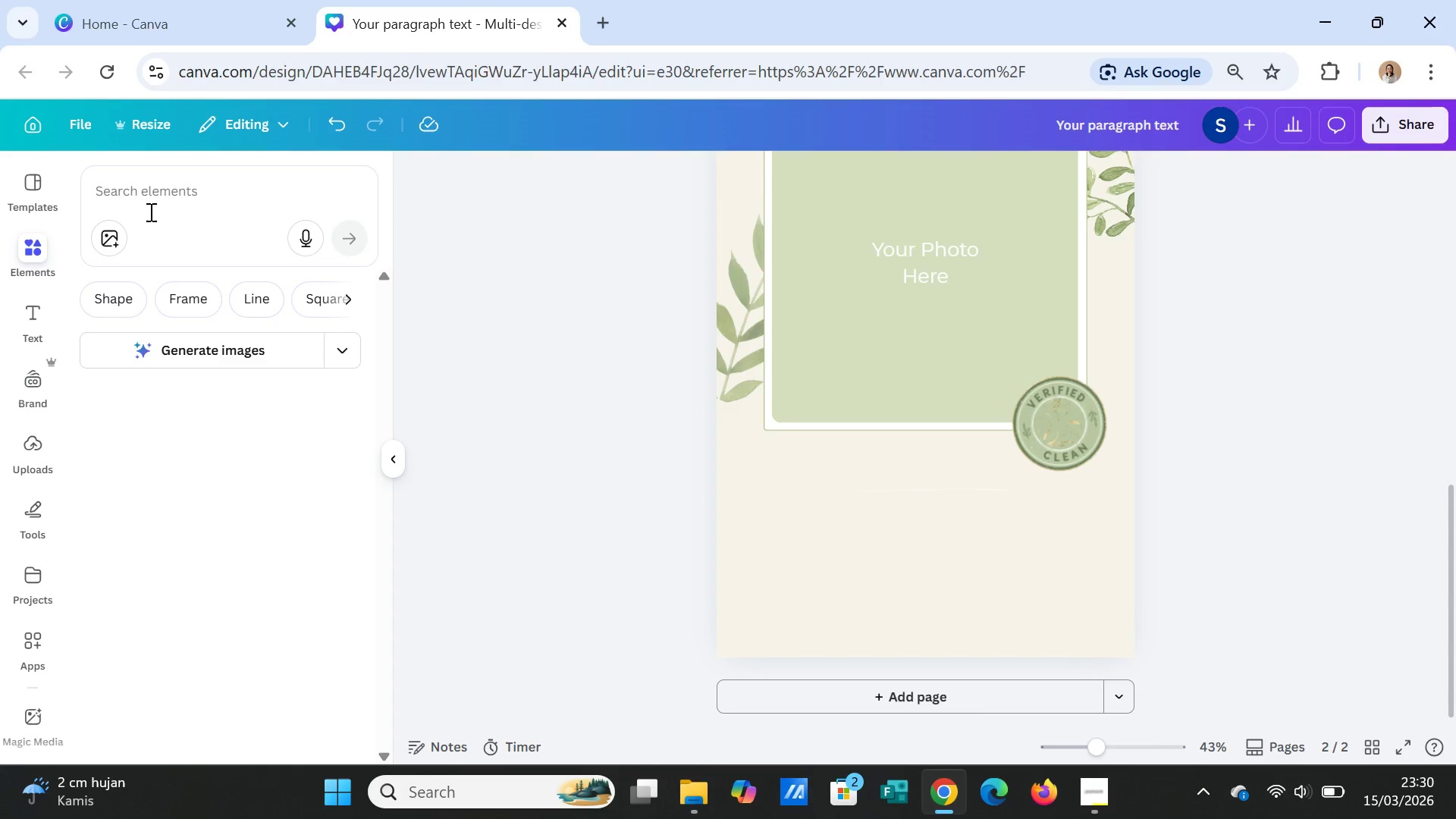 
left_click([146, 199])
 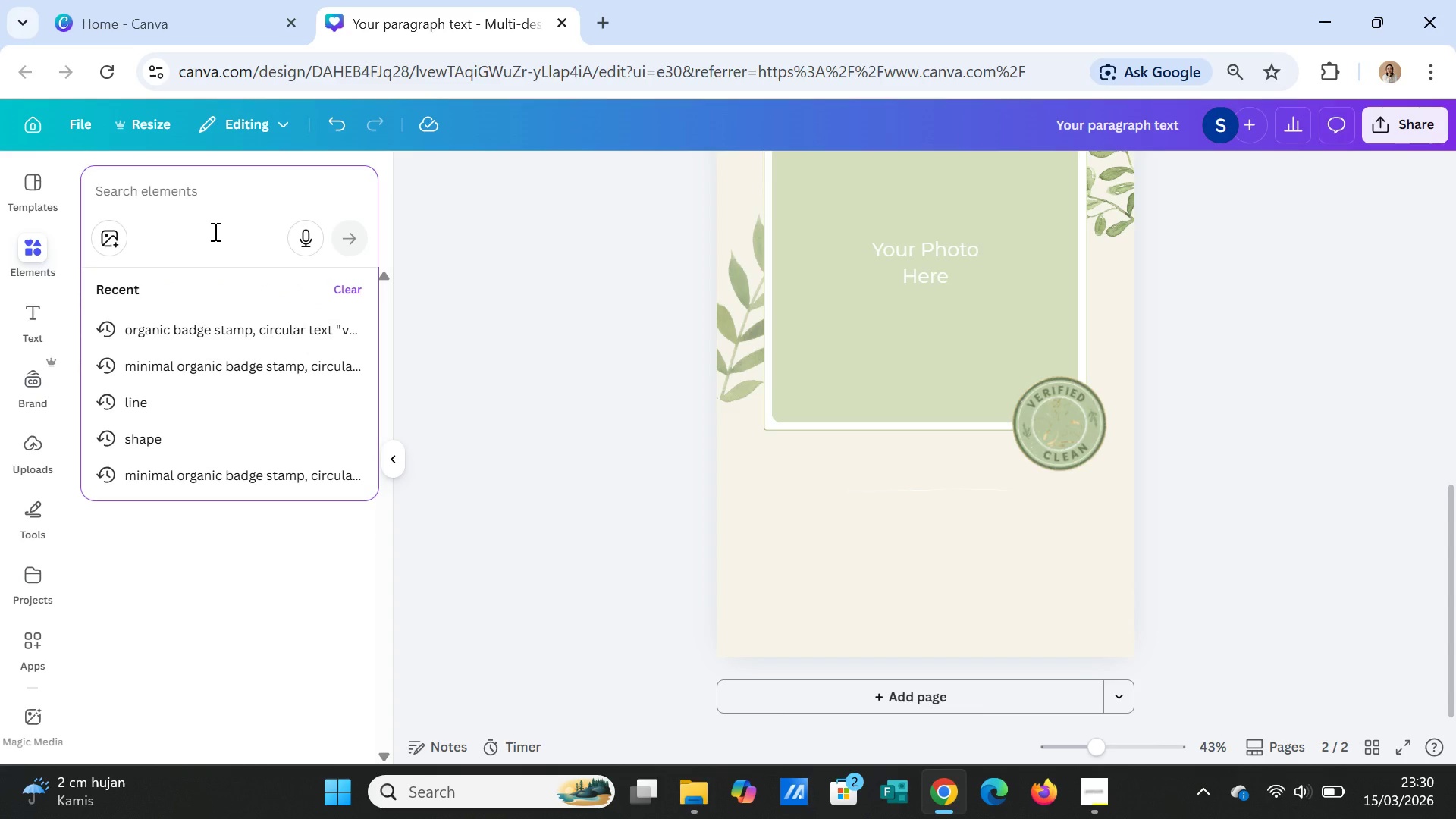 
type(leaves)
 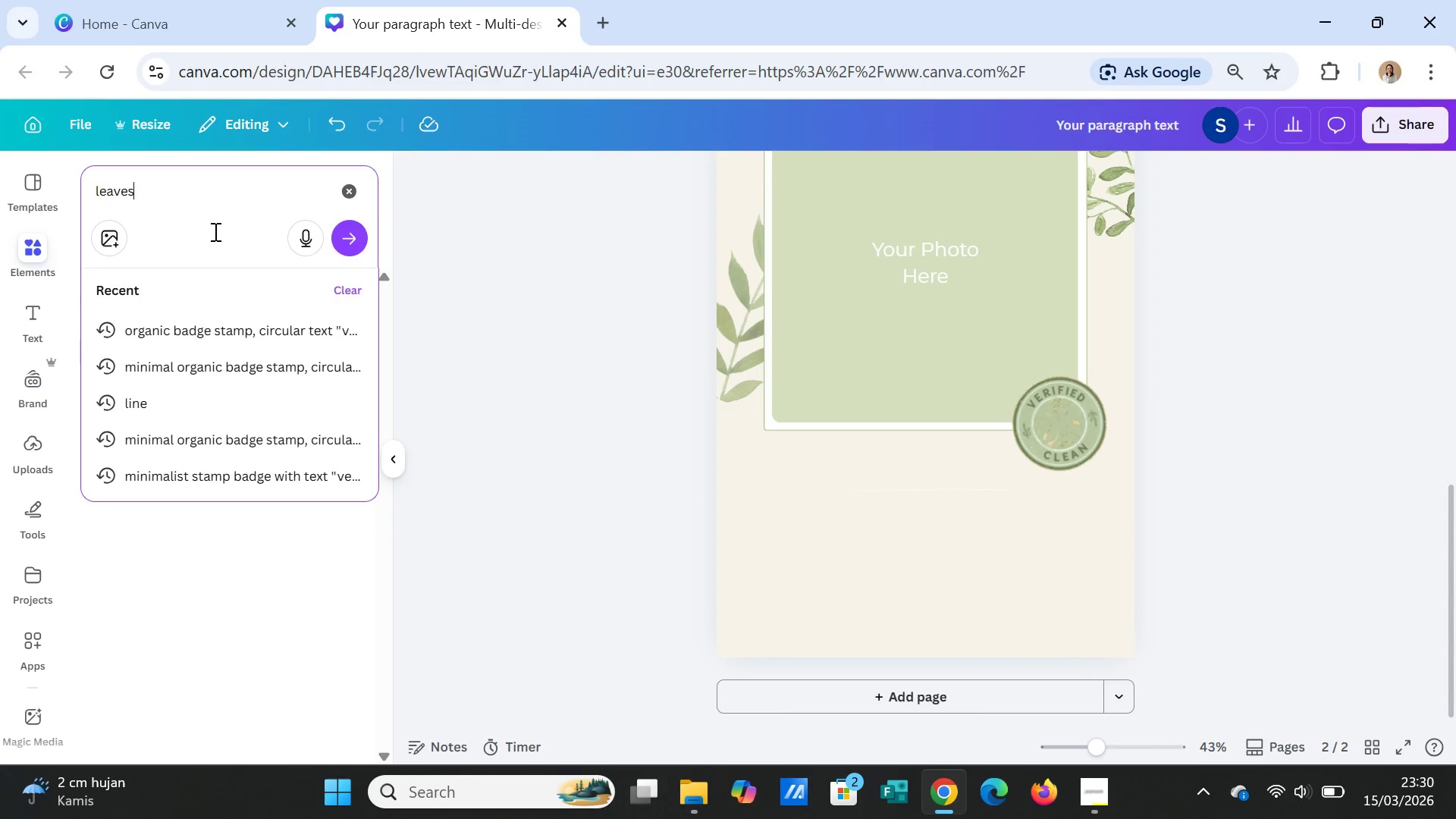 
key(Enter)
 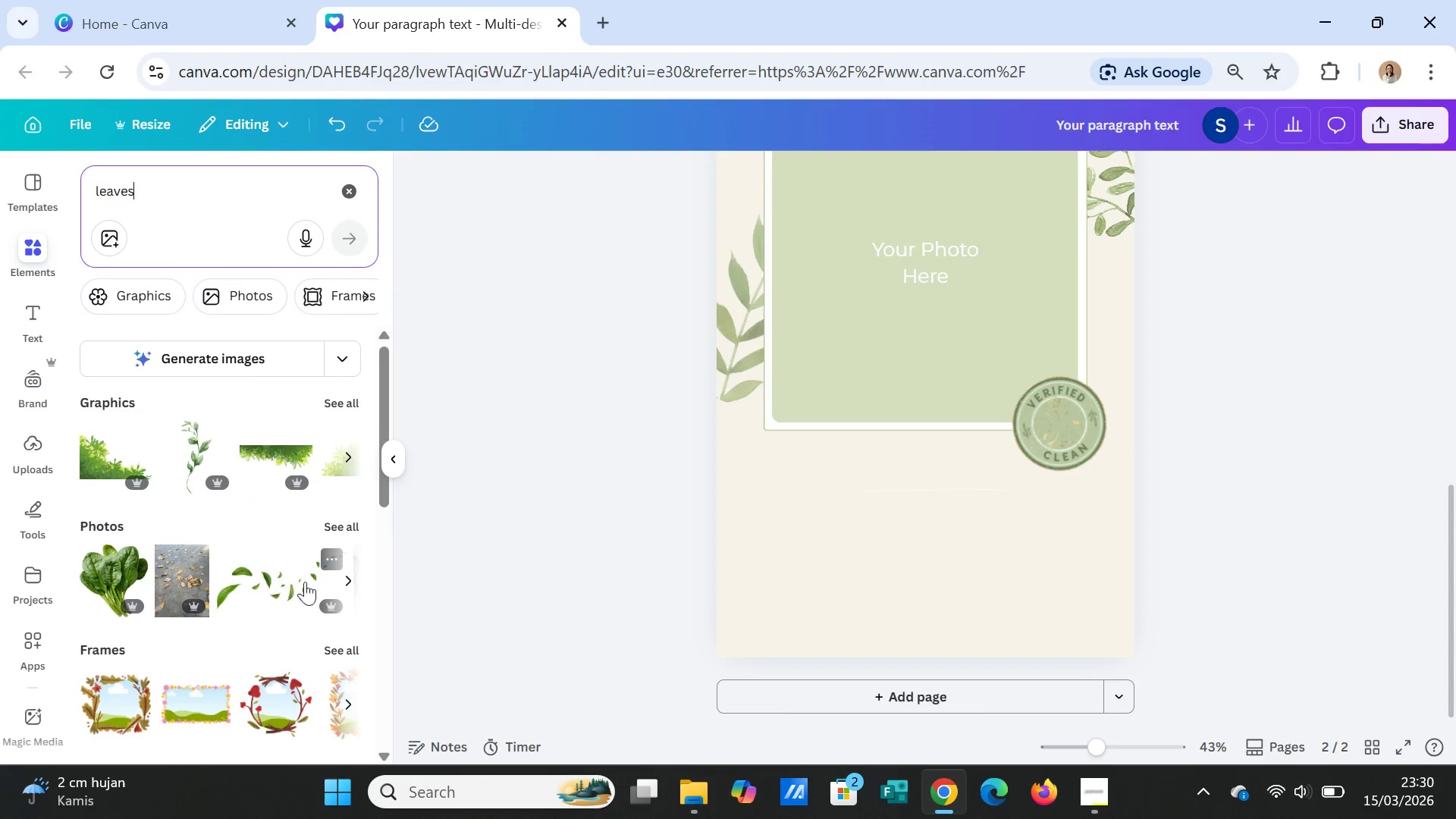 
left_click([346, 393])
 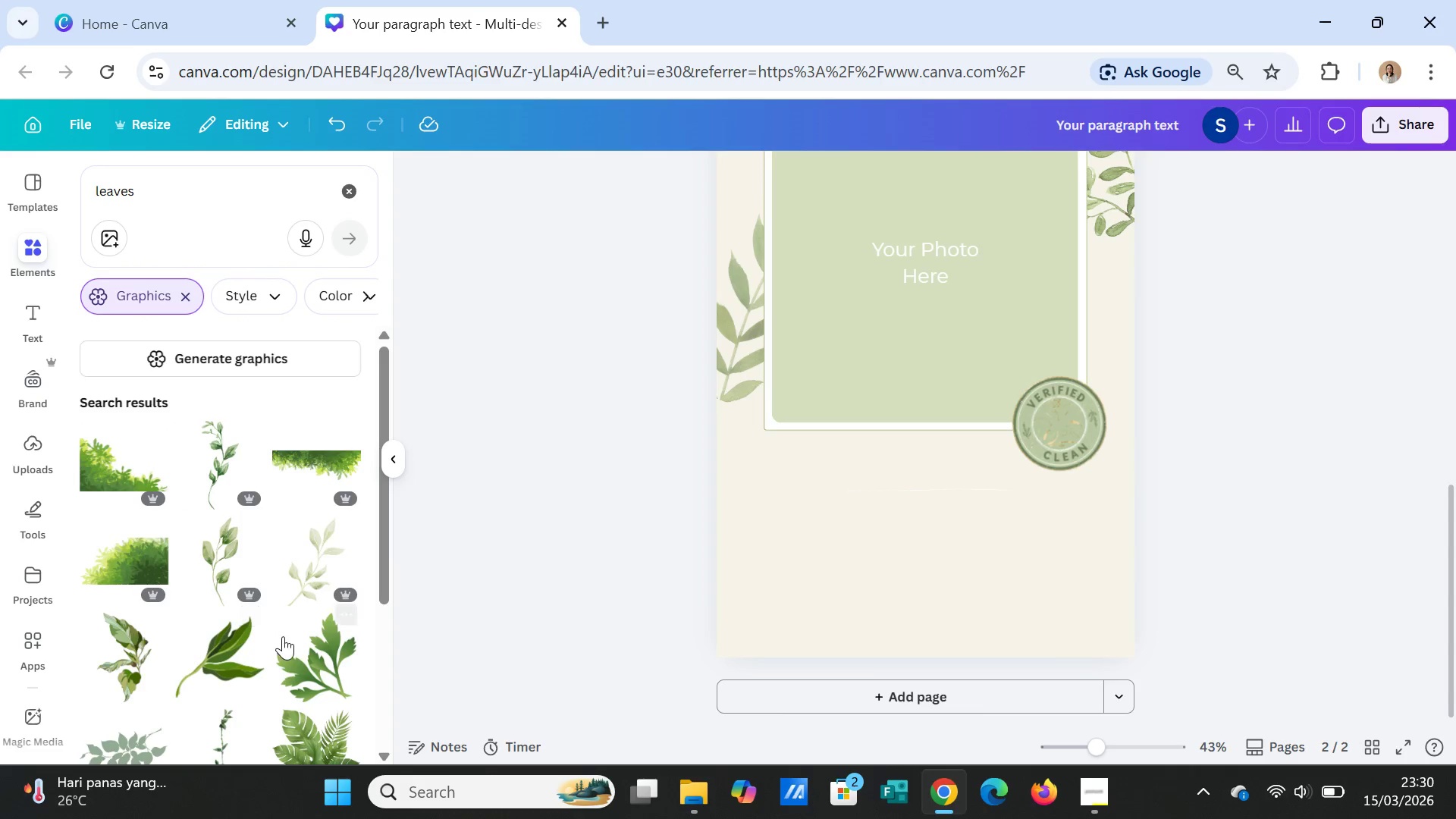 
scroll: coordinate [285, 583], scroll_direction: down, amount: 7.0
 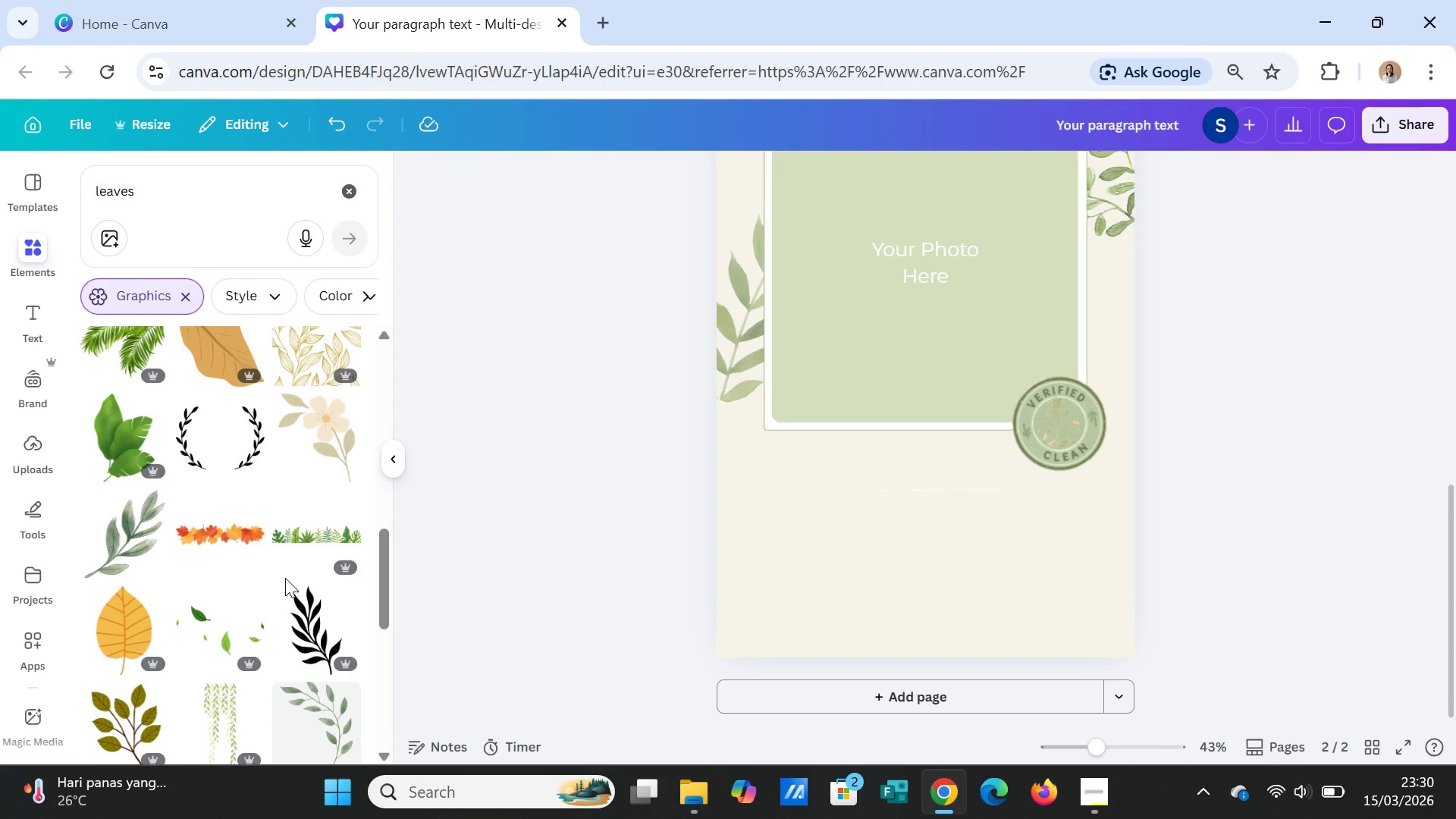 
scroll: coordinate [285, 578], scroll_direction: down, amount: 2.0
 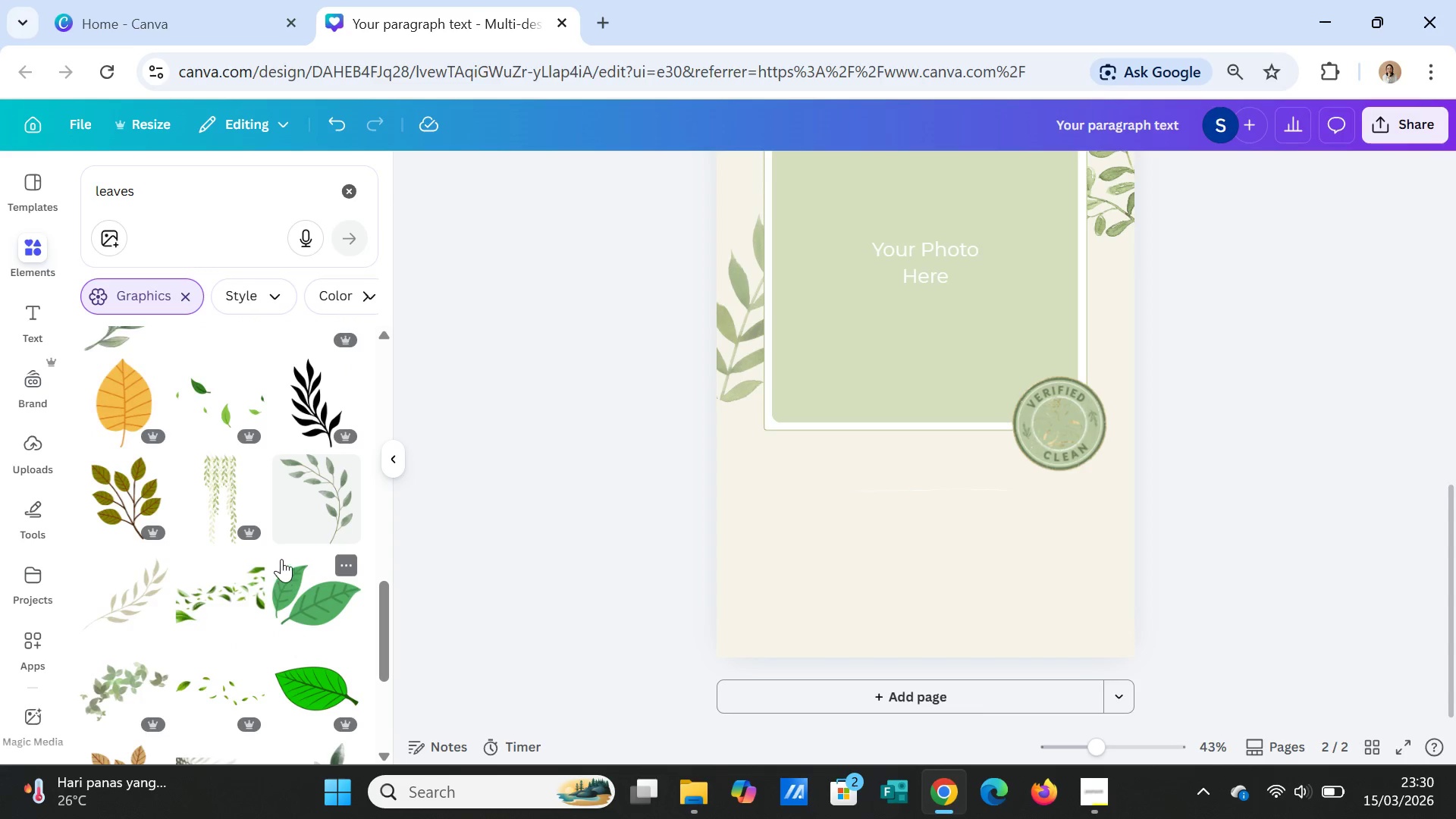 
left_click([303, 509])
 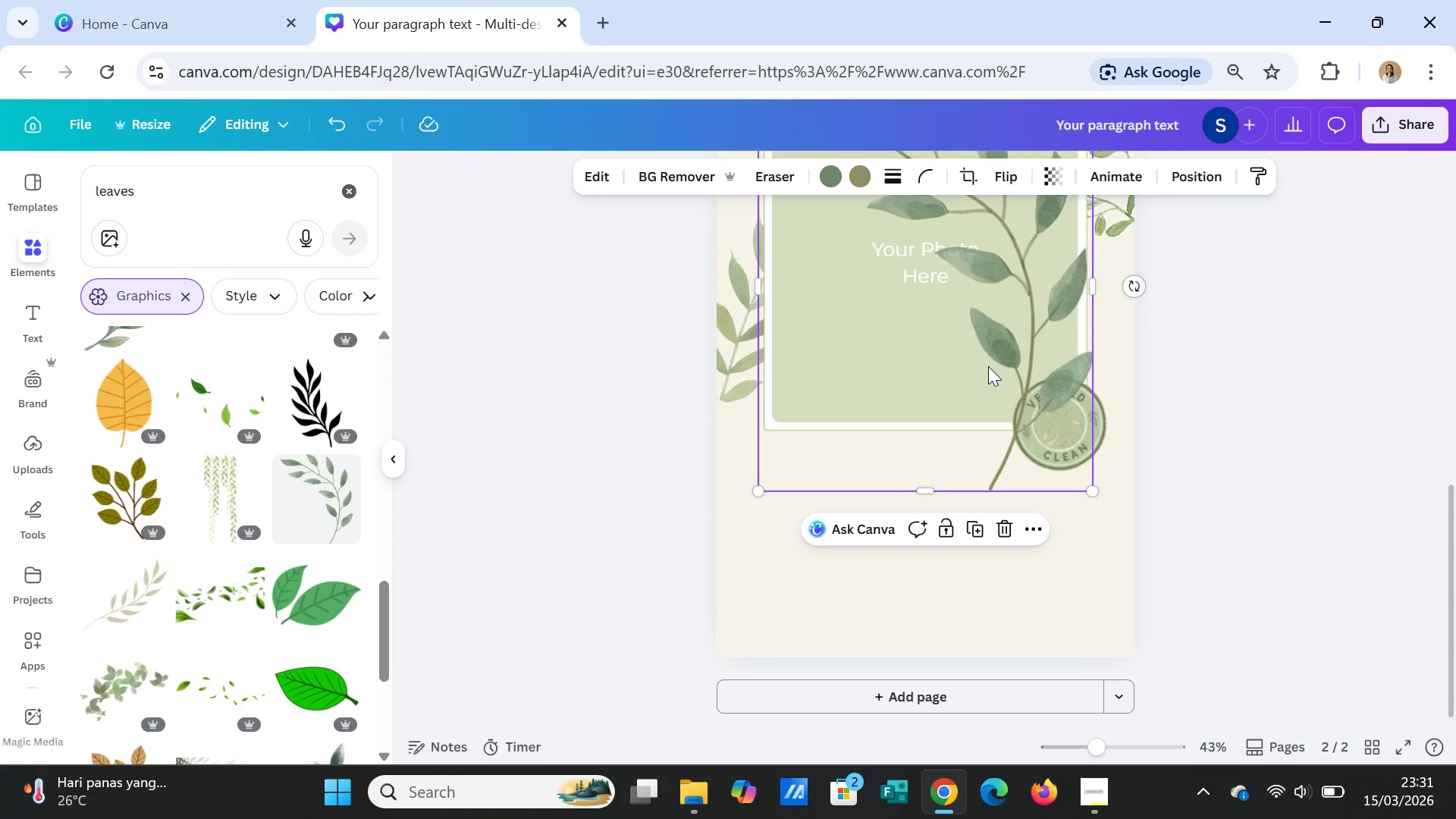 
left_click_drag(start_coordinate=[988, 358], to_coordinate=[852, 656])
 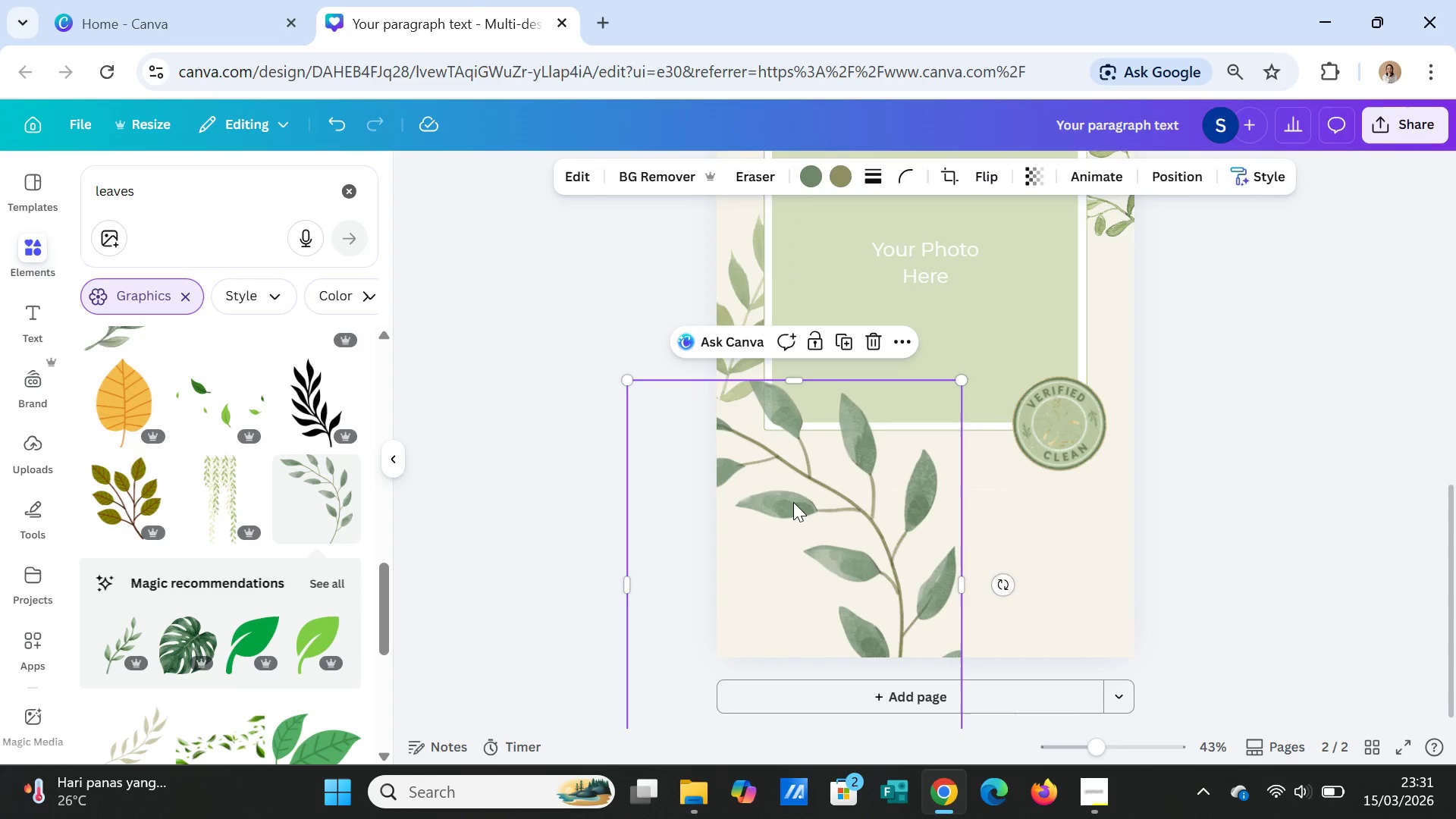 
key(Delete)
 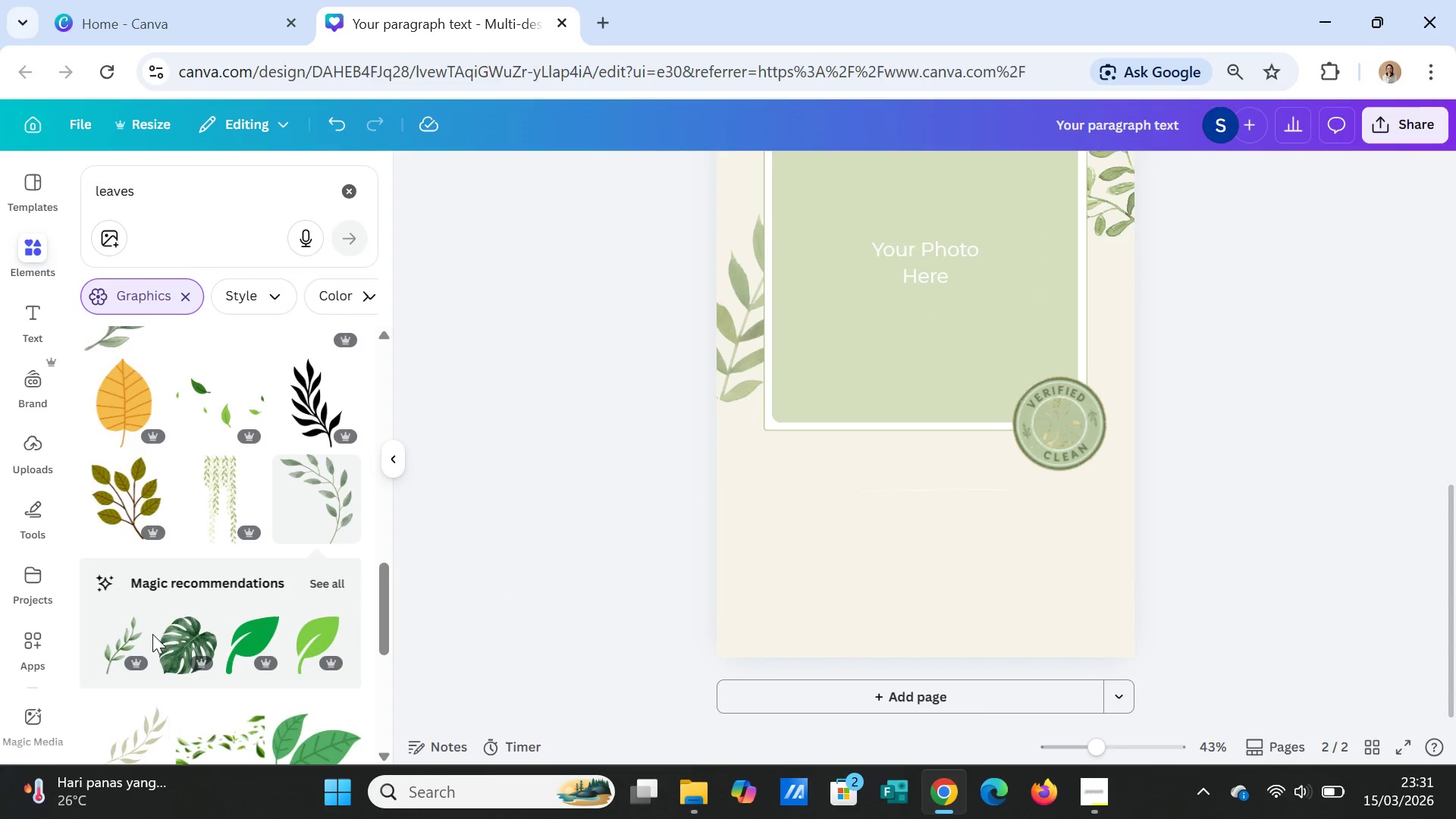 
scroll: coordinate [253, 624], scroll_direction: down, amount: 7.0
 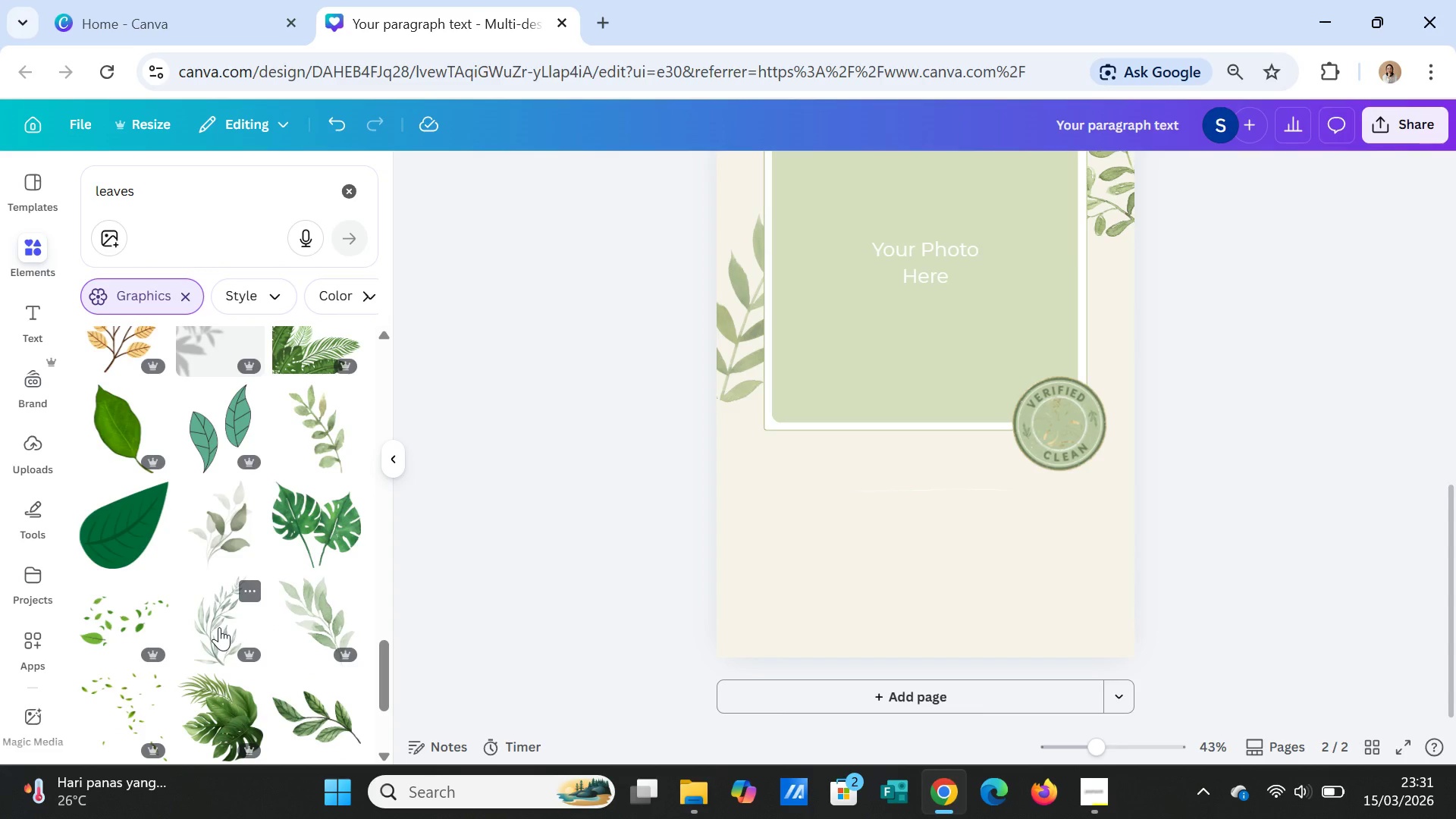 
scroll: coordinate [221, 616], scroll_direction: down, amount: 5.0
 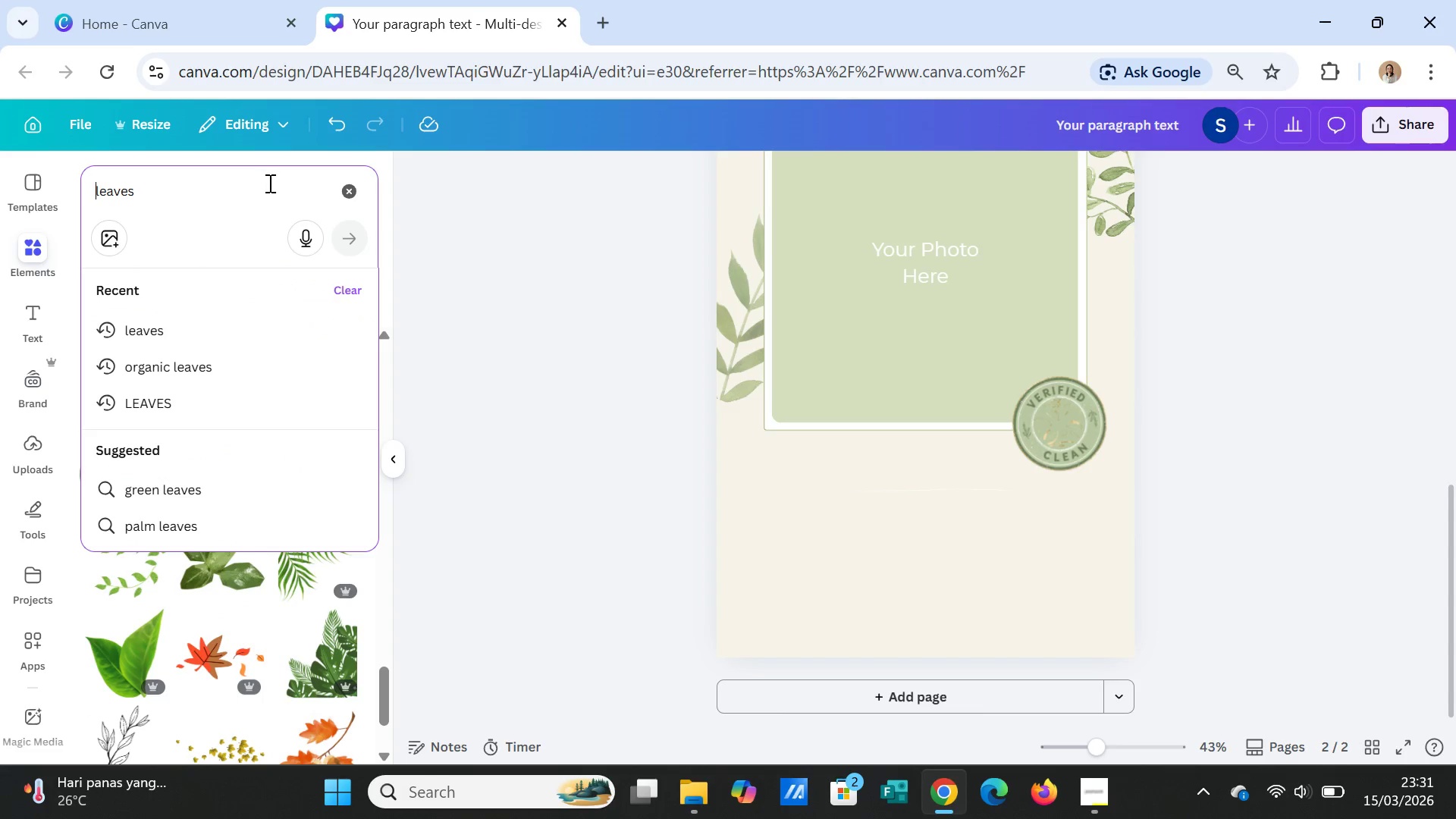 
type(green )
 